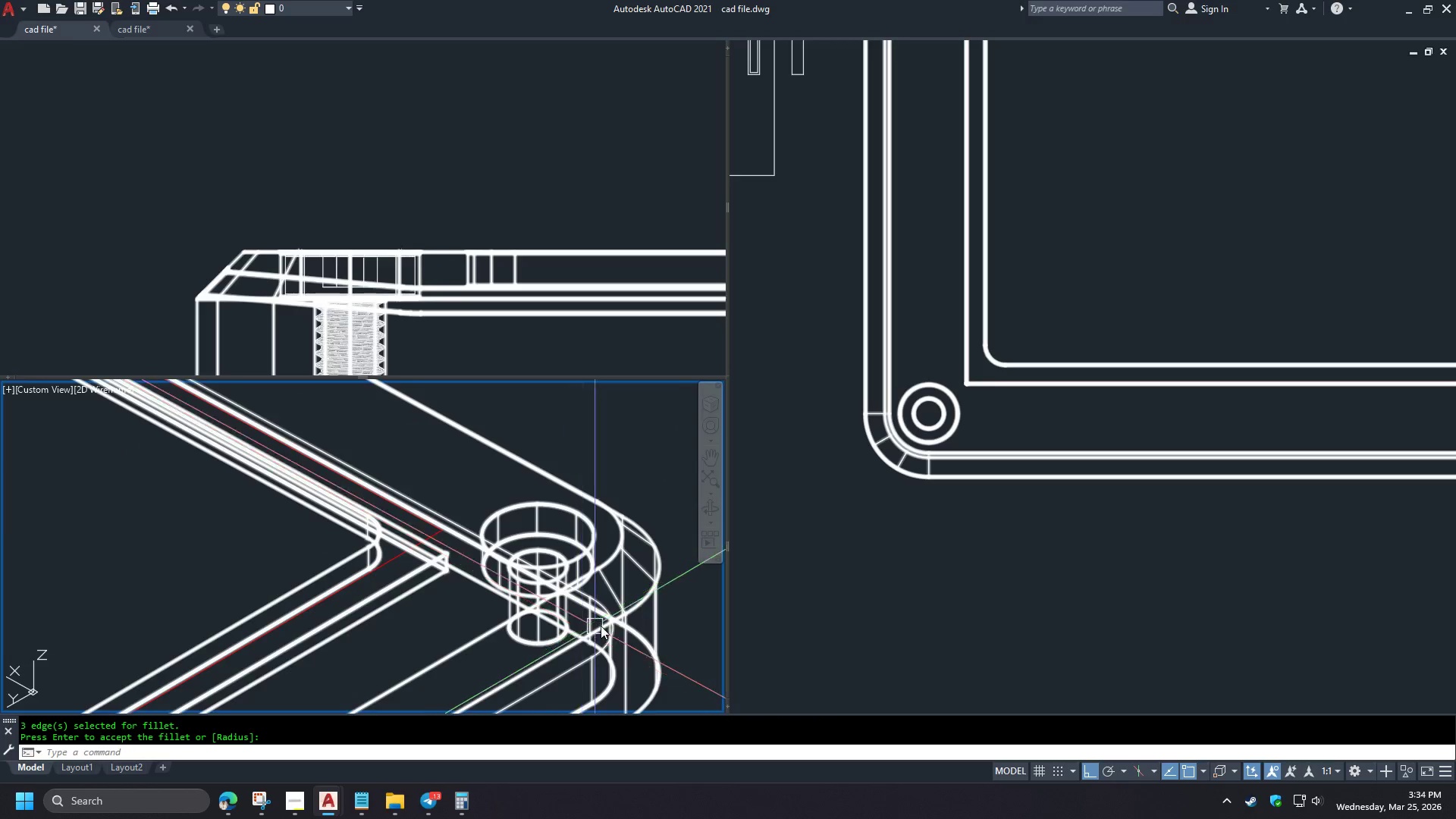 
scroll: coordinate [550, 625], scroll_direction: down, amount: 3.0
 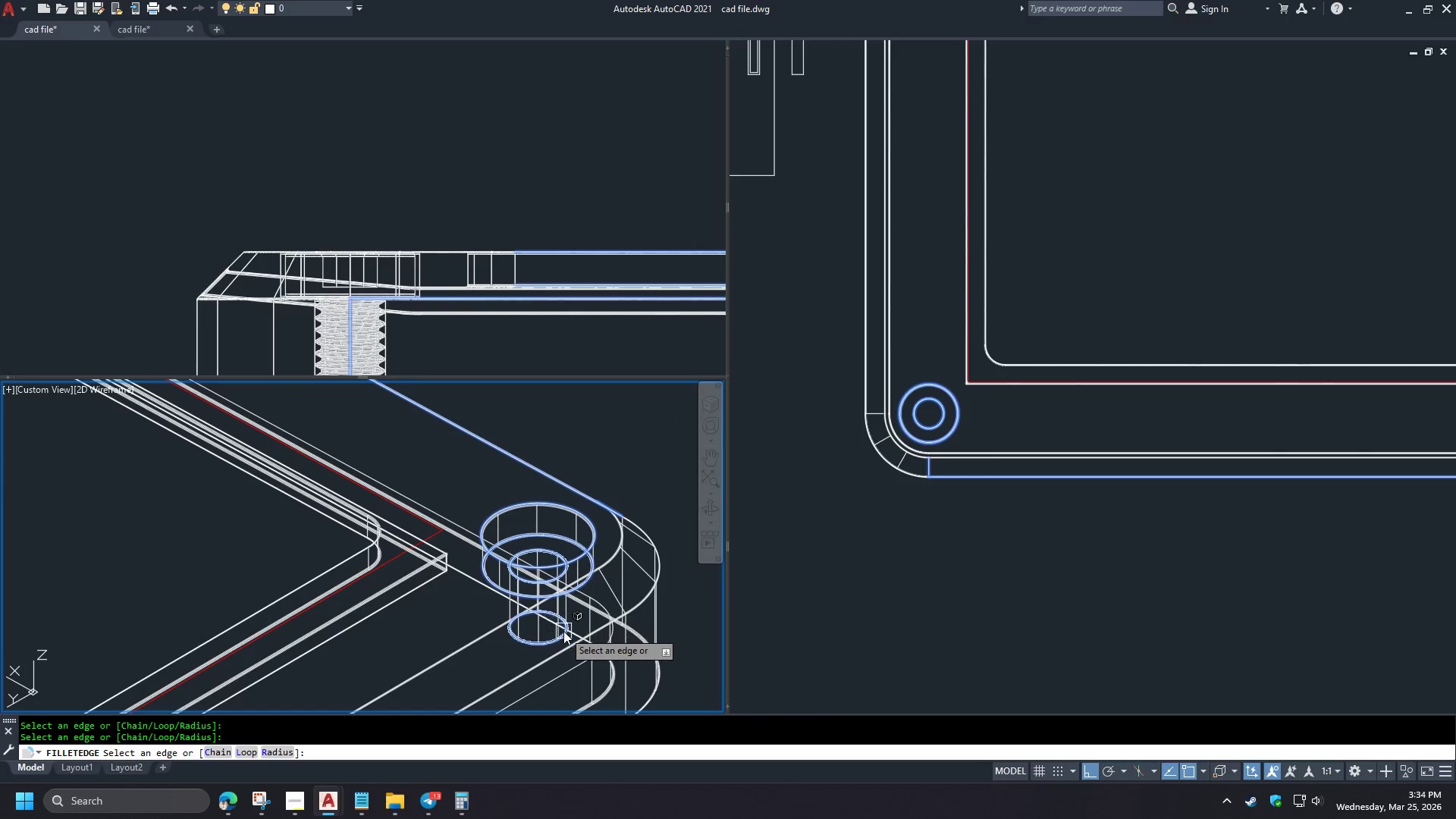 
type(re )
 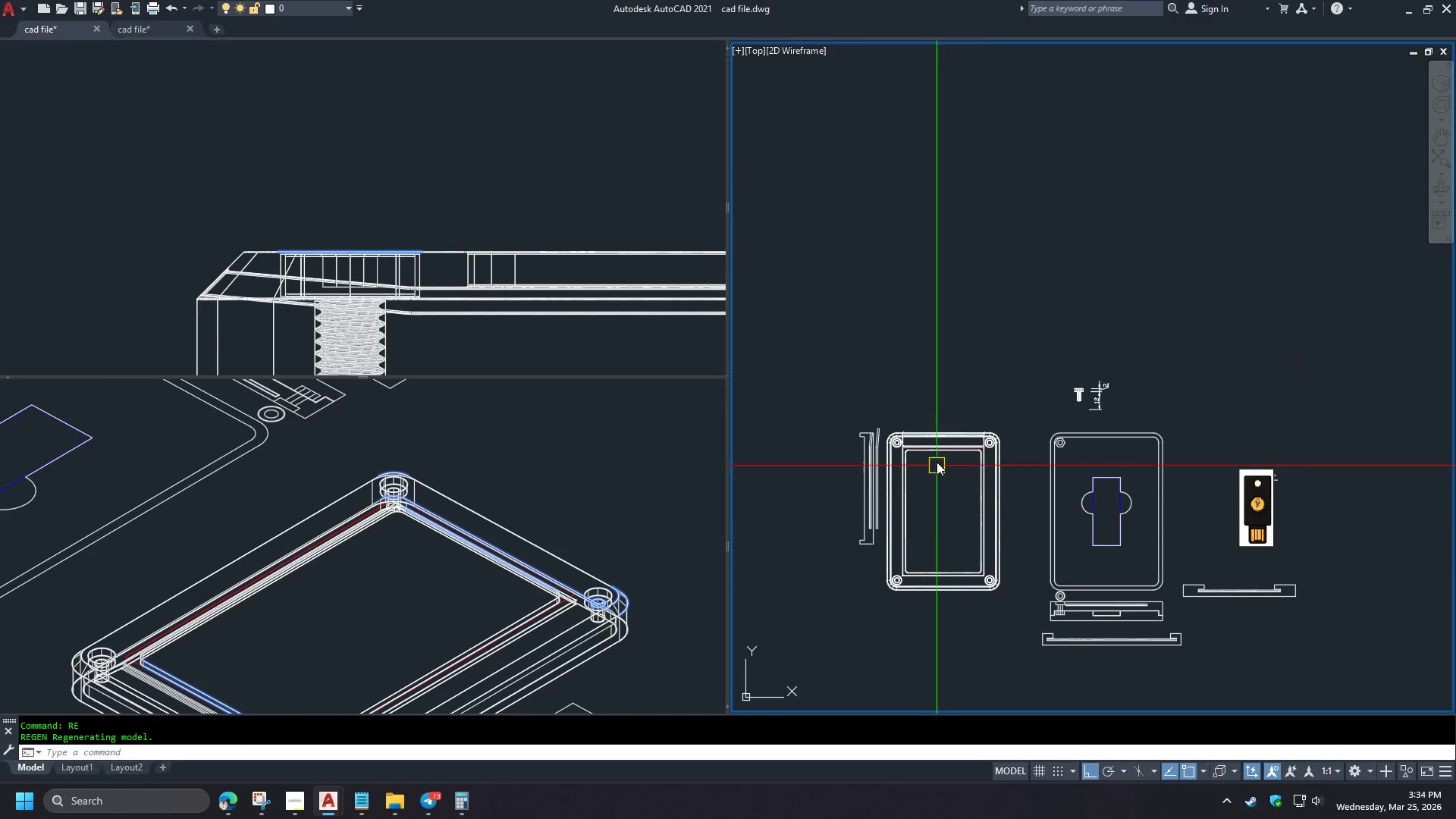 
scroll: coordinate [623, 613], scroll_direction: down, amount: 3.0
 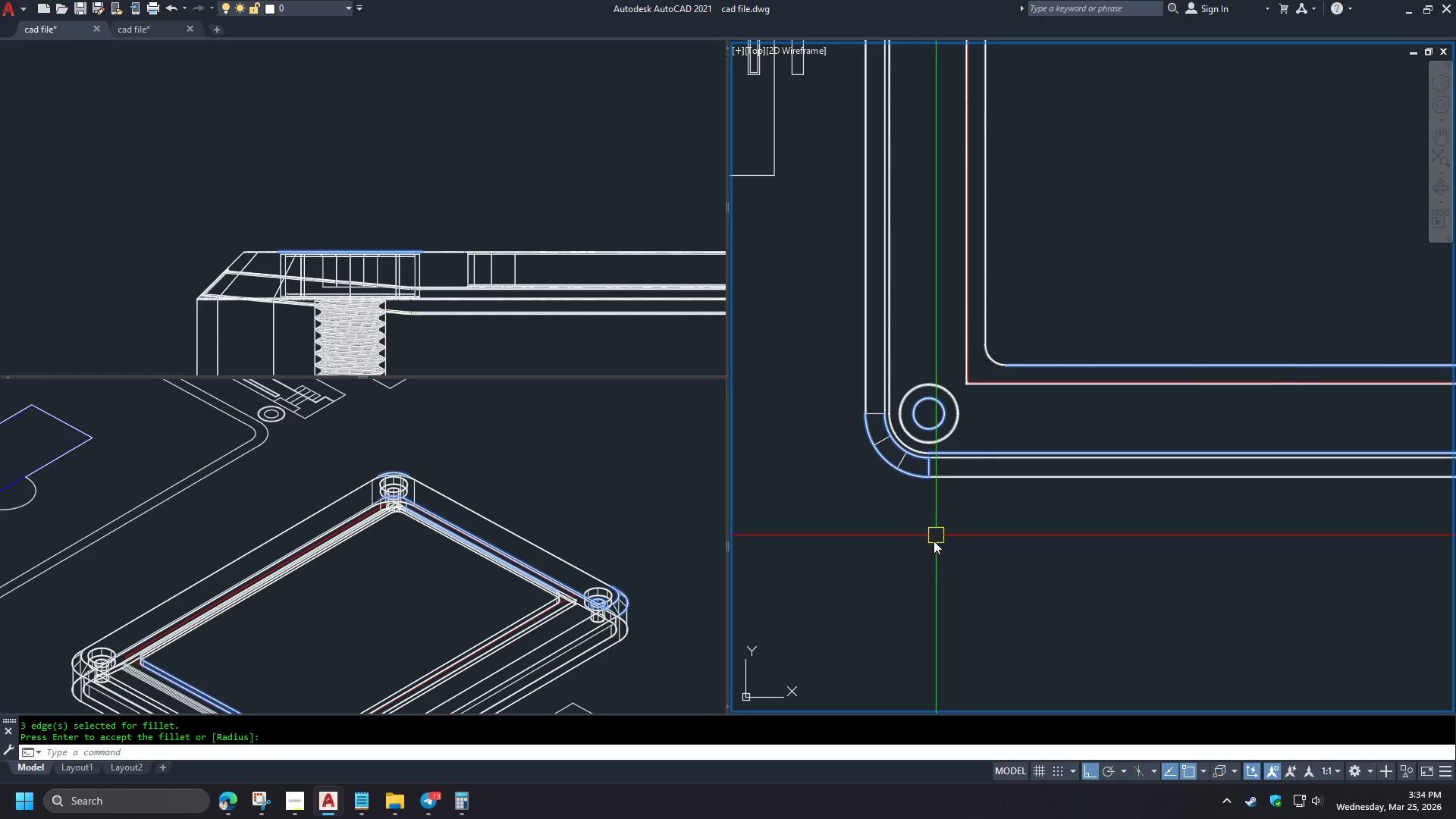 
left_click([813, 500])
 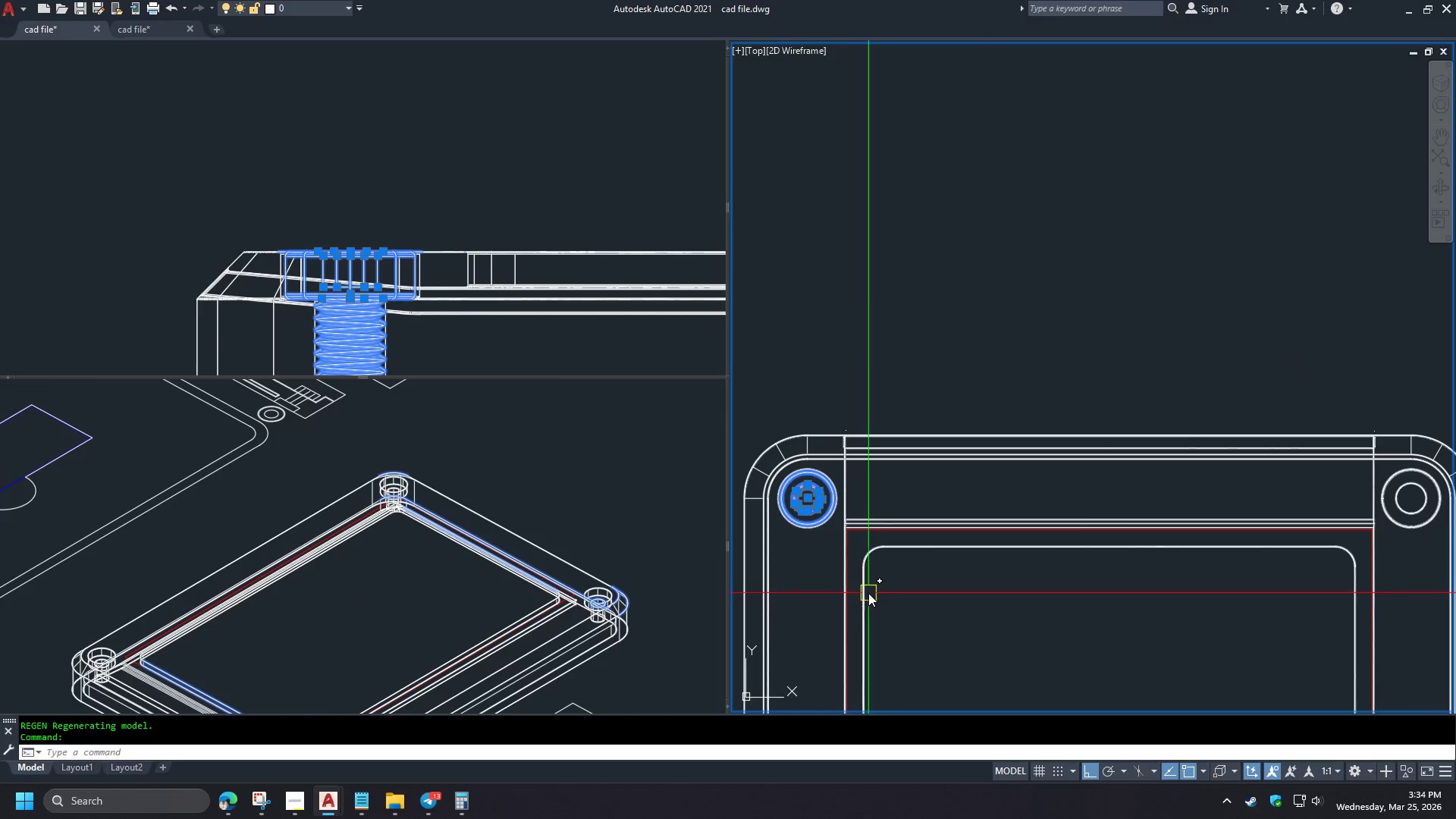 
scroll: coordinate [900, 617], scroll_direction: down, amount: 4.0
 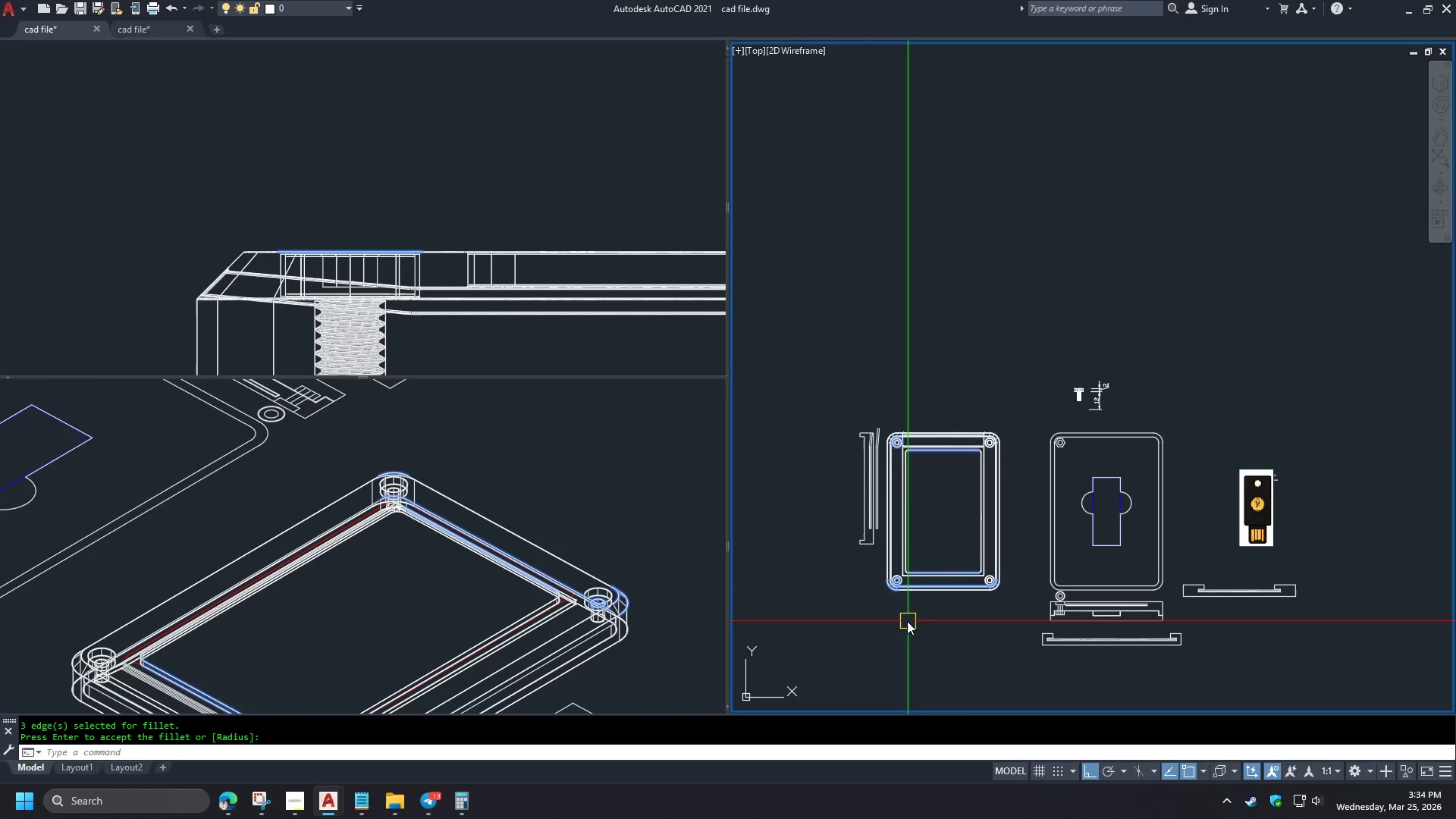 
type(mi )
 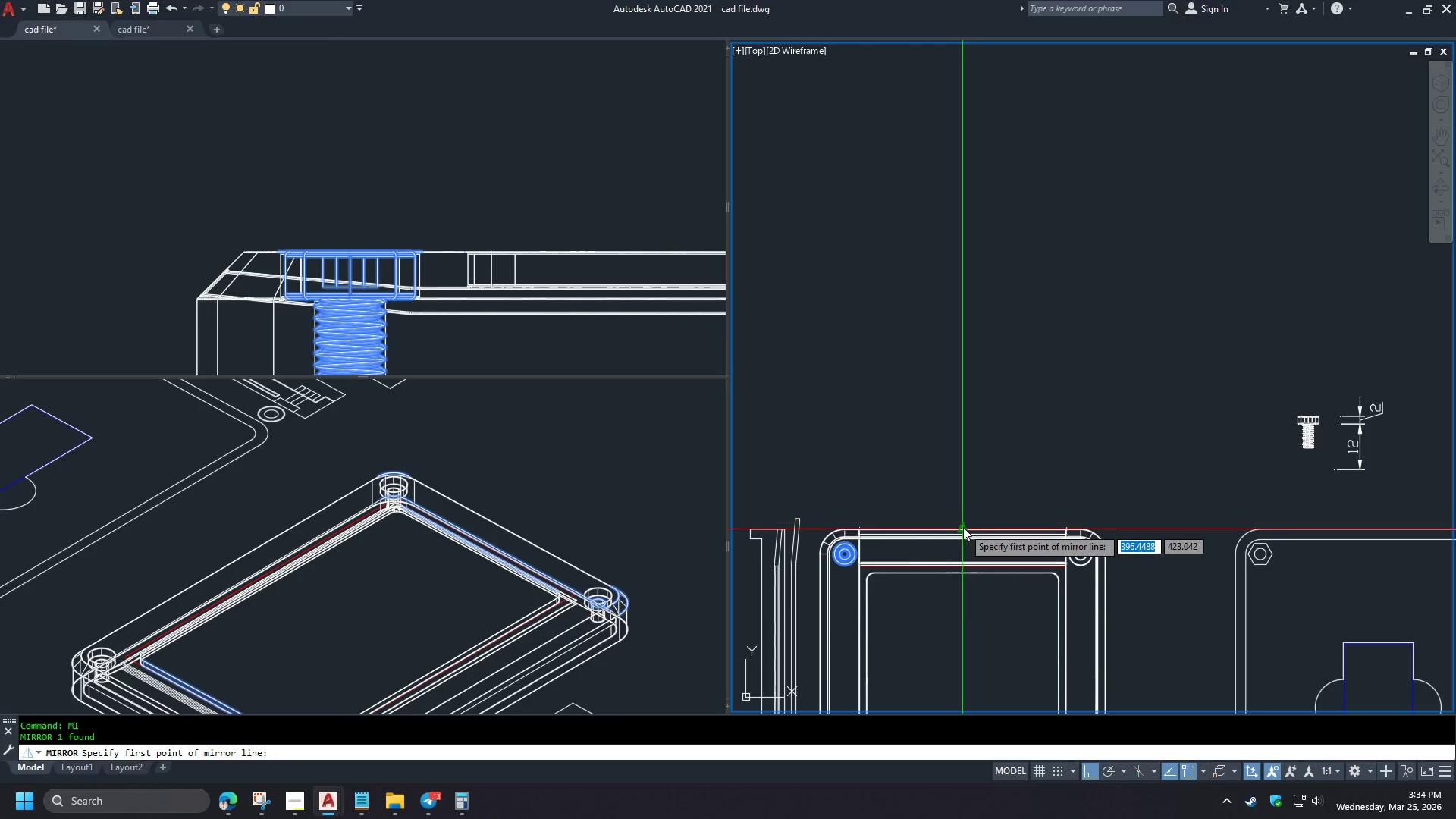 
scroll: coordinate [891, 438], scroll_direction: up, amount: 4.0
 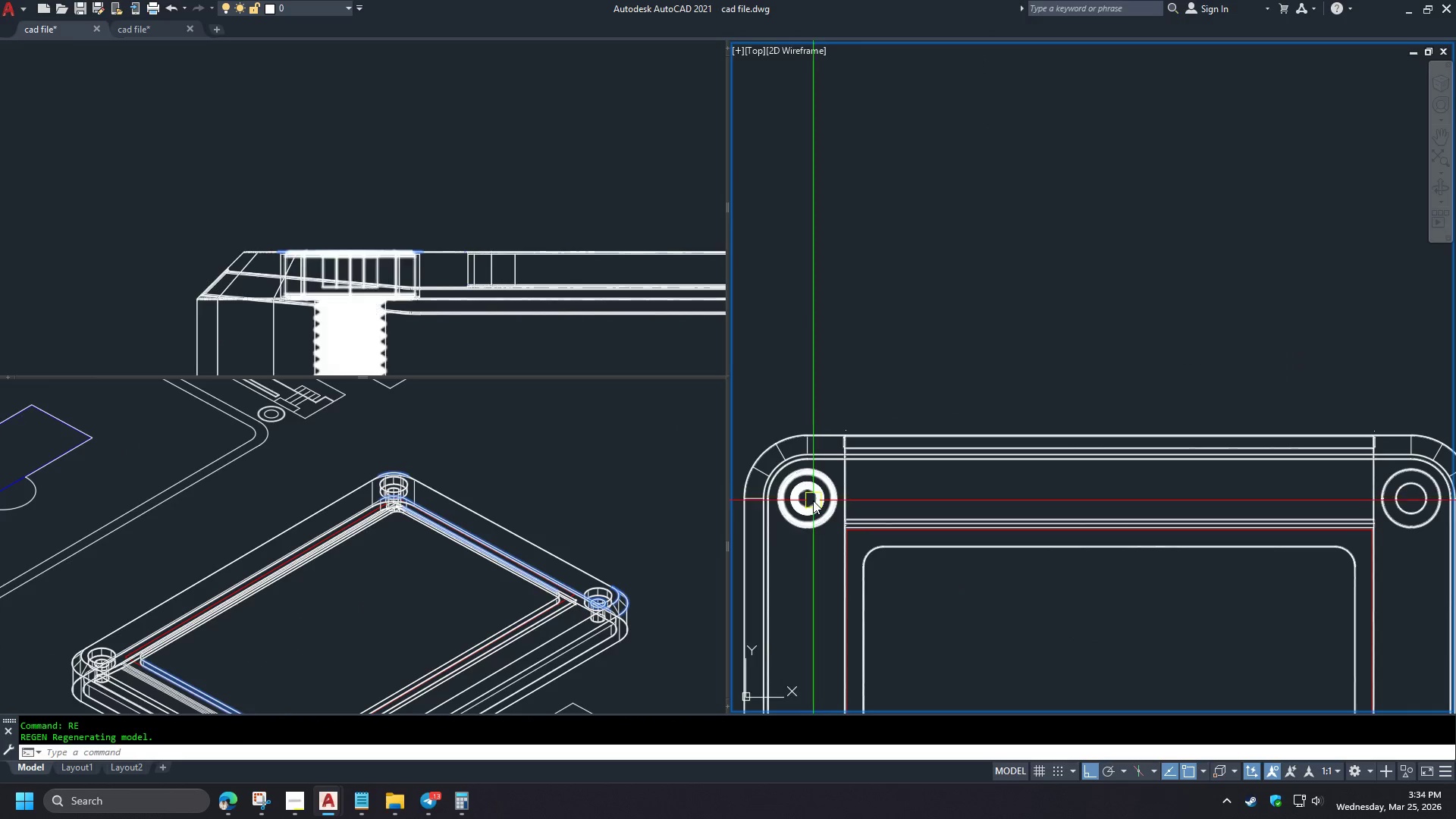 
left_click([963, 529])
 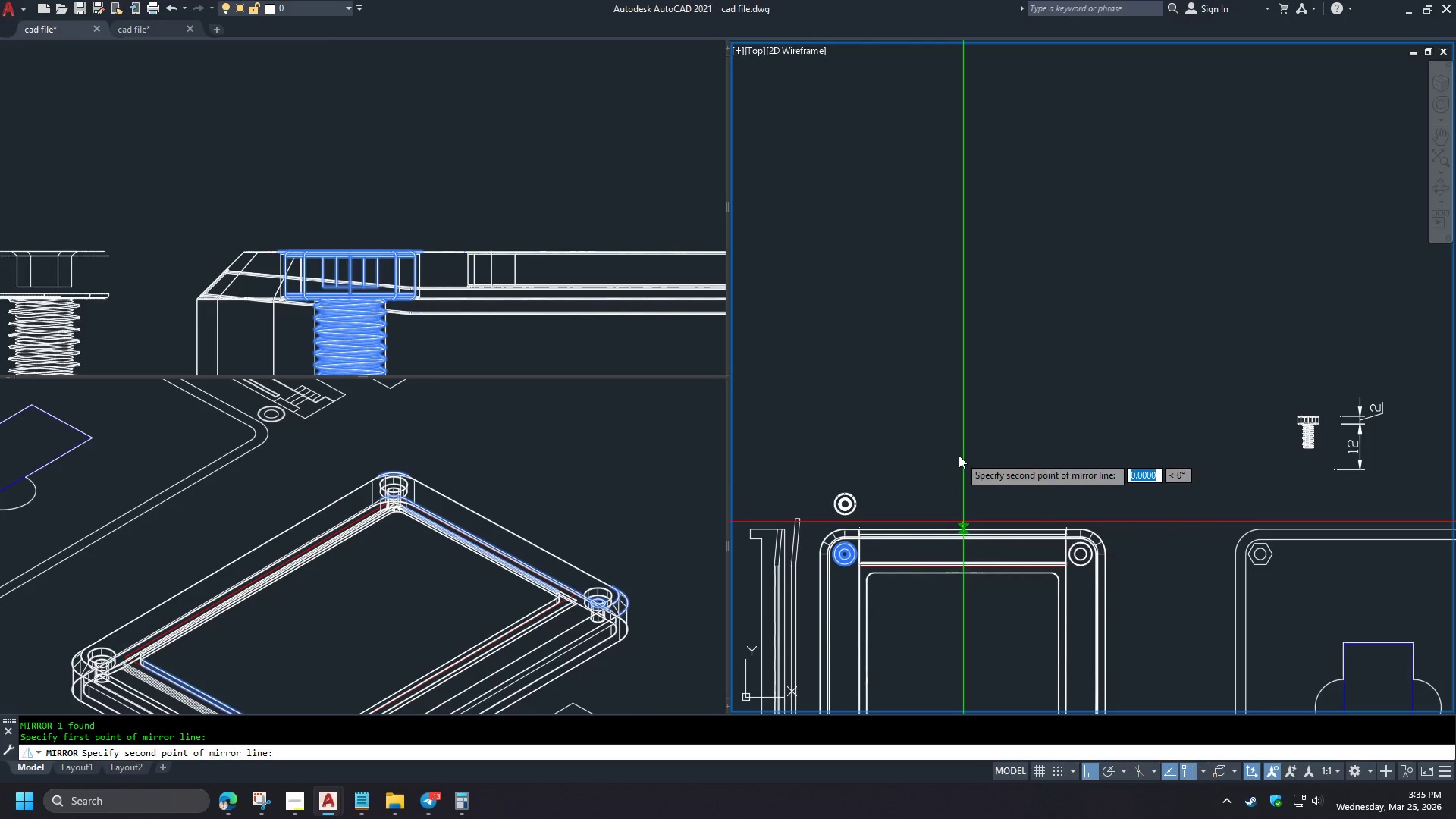 
left_click([959, 454])
 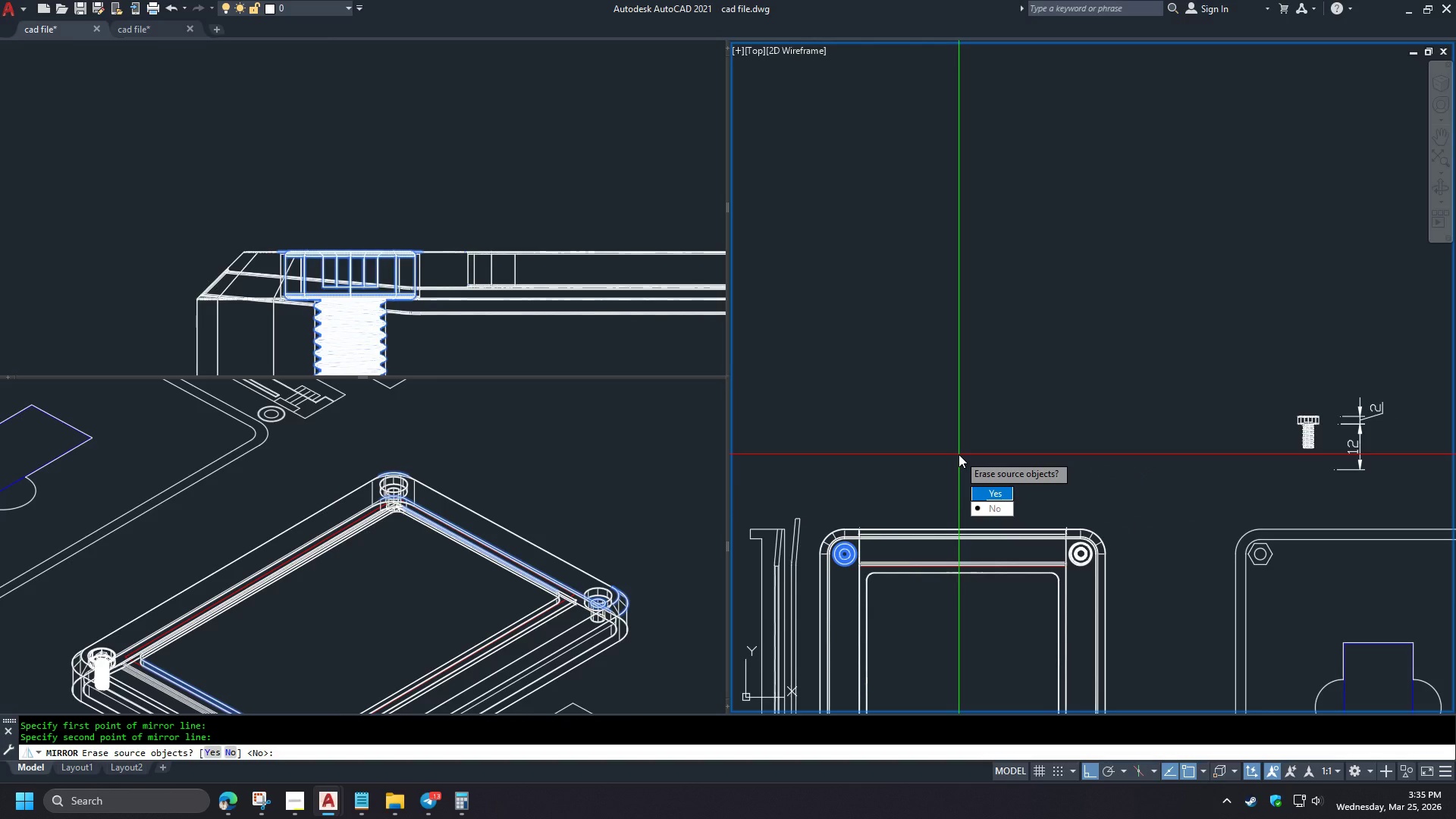 
scroll: coordinate [868, 590], scroll_direction: down, amount: 2.0
 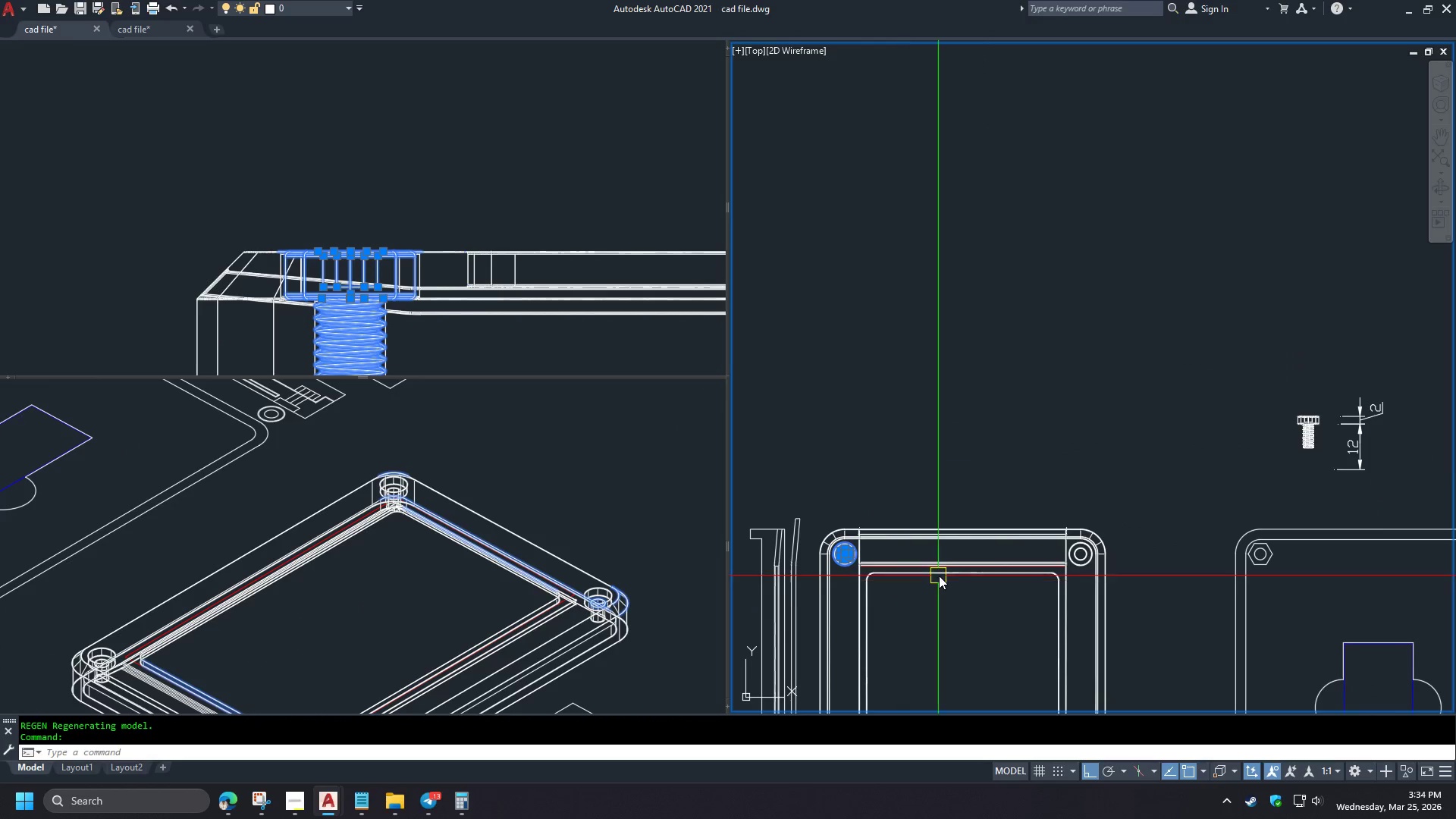 
key(Space)
 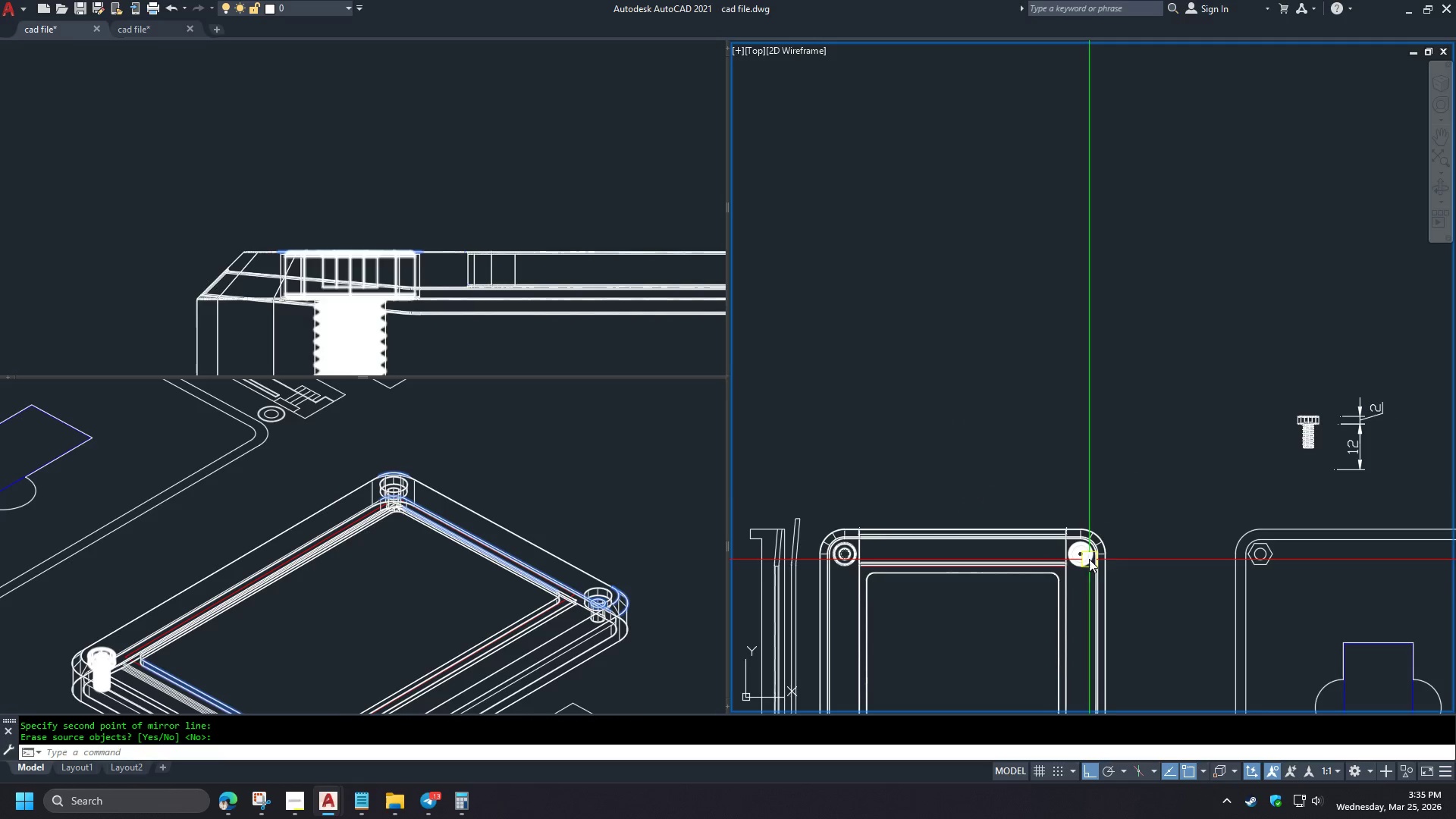 
left_click([1083, 555])
 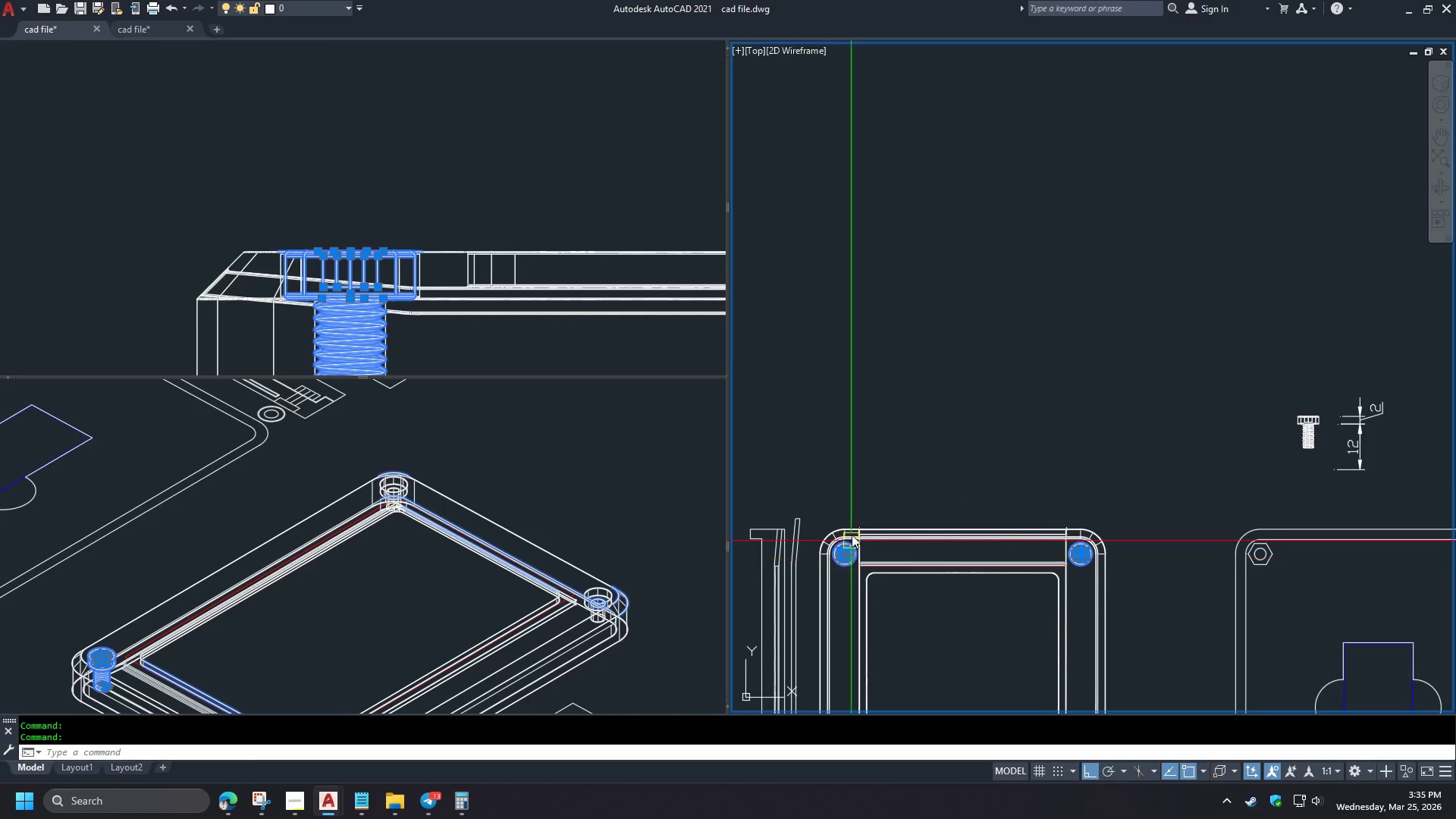 
type(mi )
 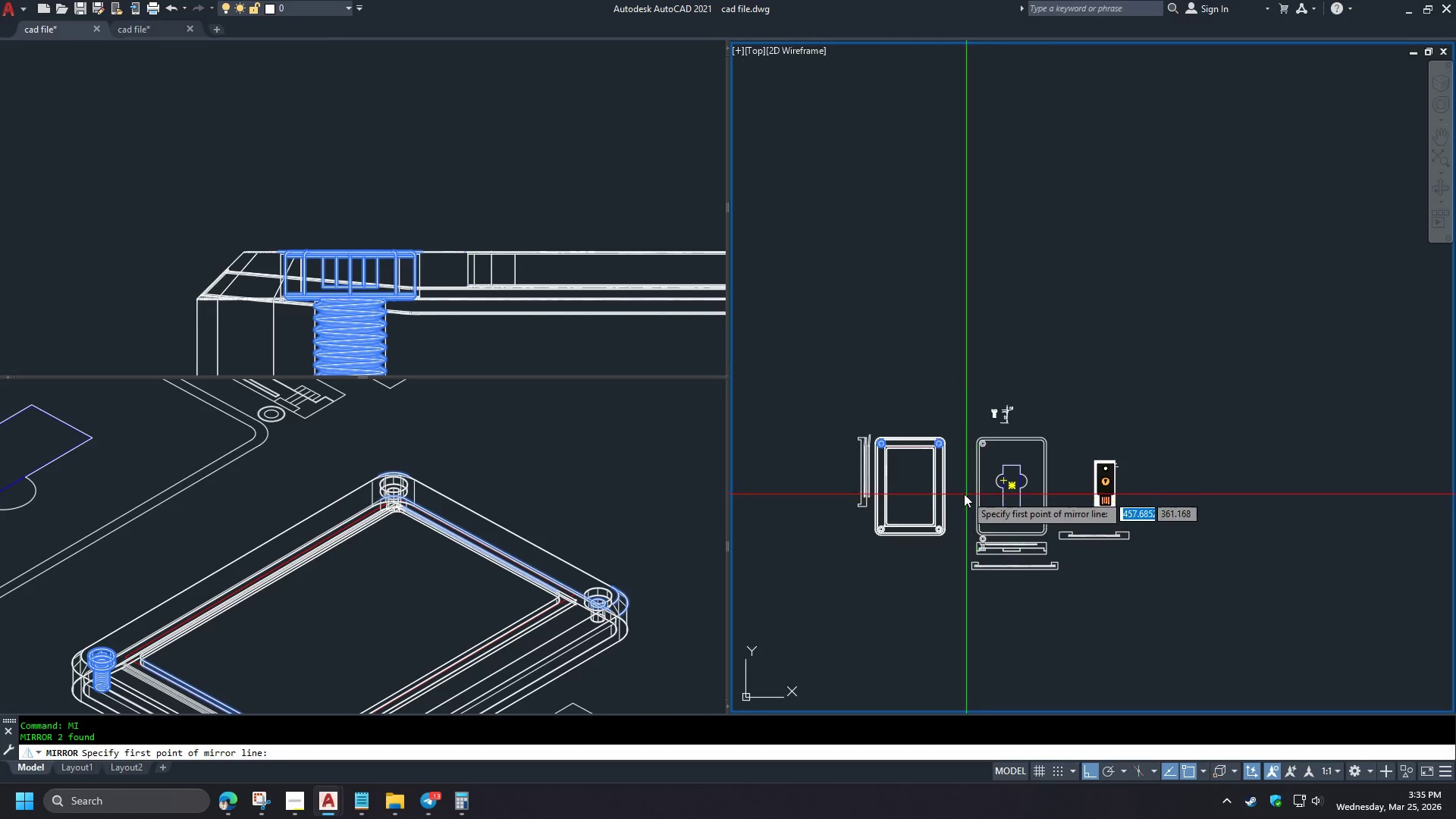 
left_click([899, 483])
 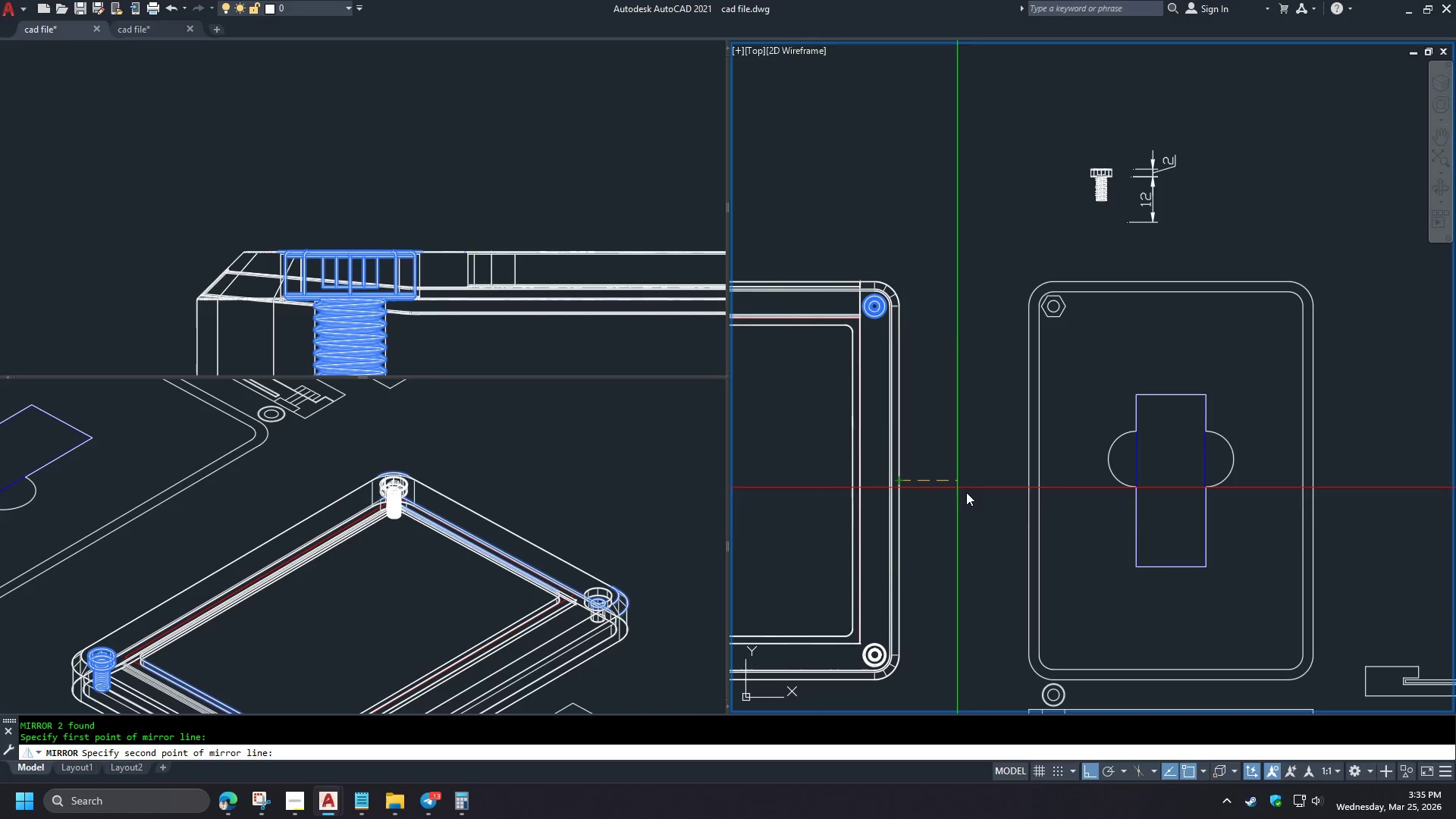 
scroll: coordinate [908, 407], scroll_direction: down, amount: 3.0
 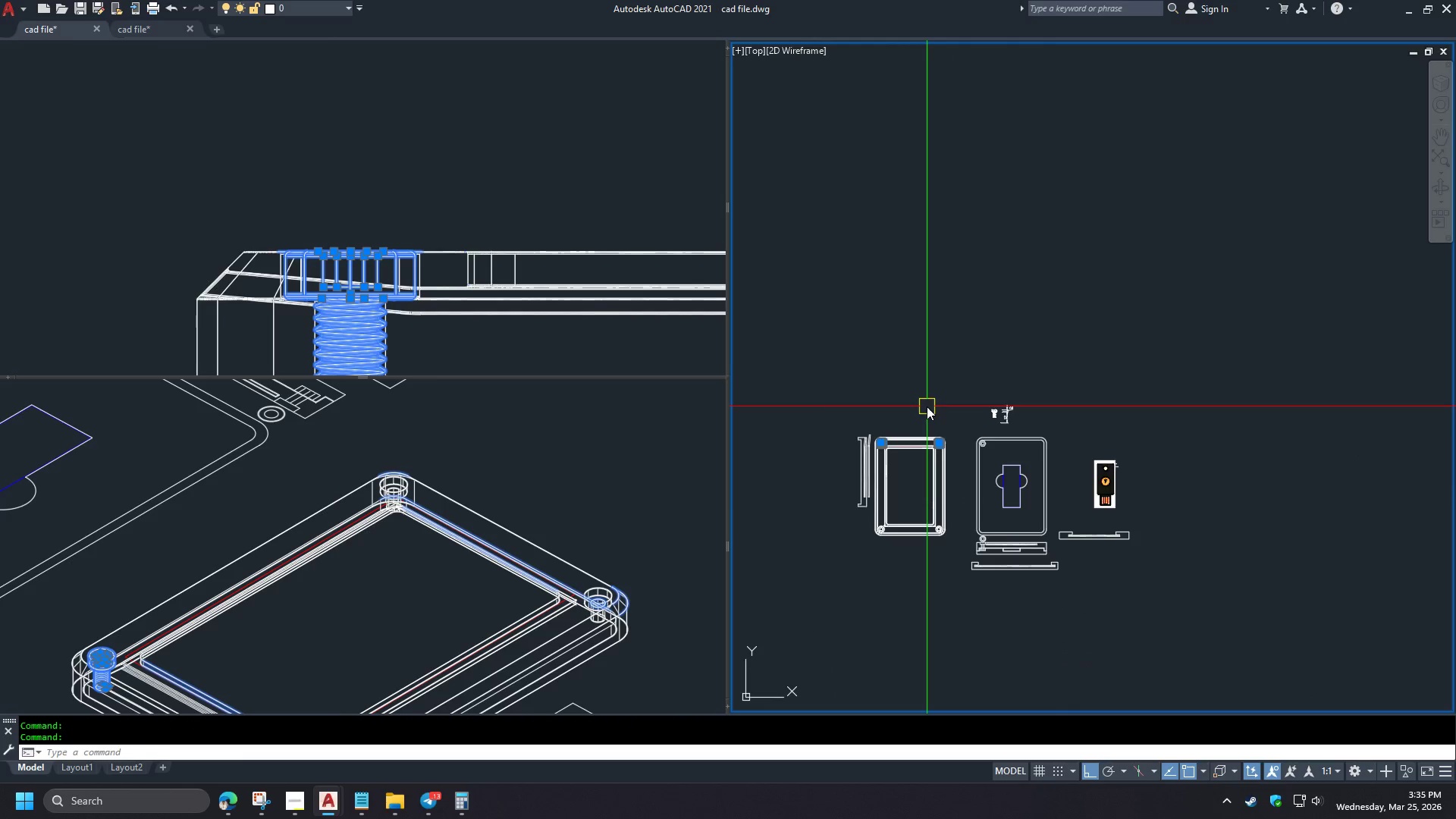 
left_click([966, 492])
 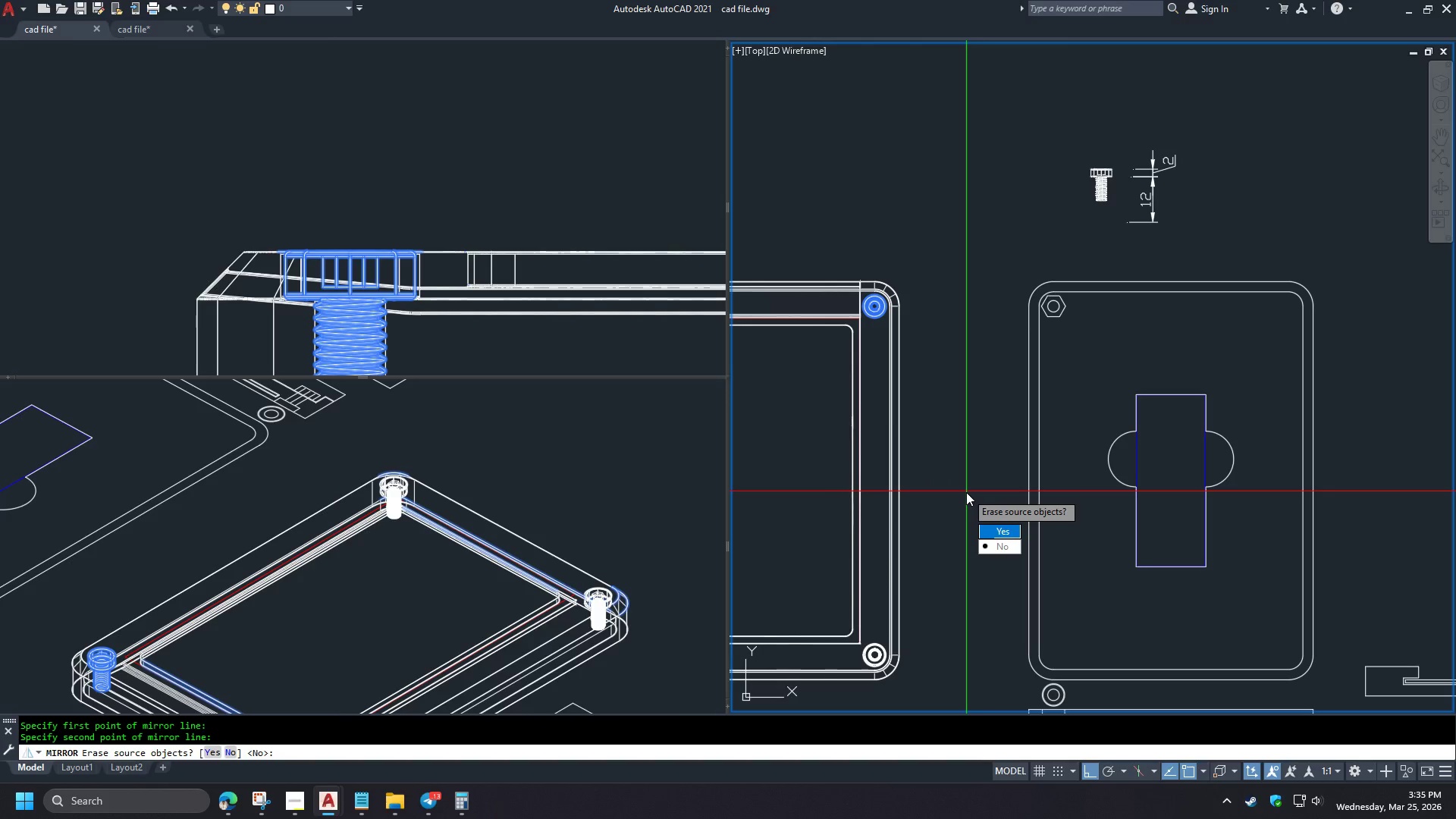 
scroll: coordinate [956, 488], scroll_direction: up, amount: 3.0
 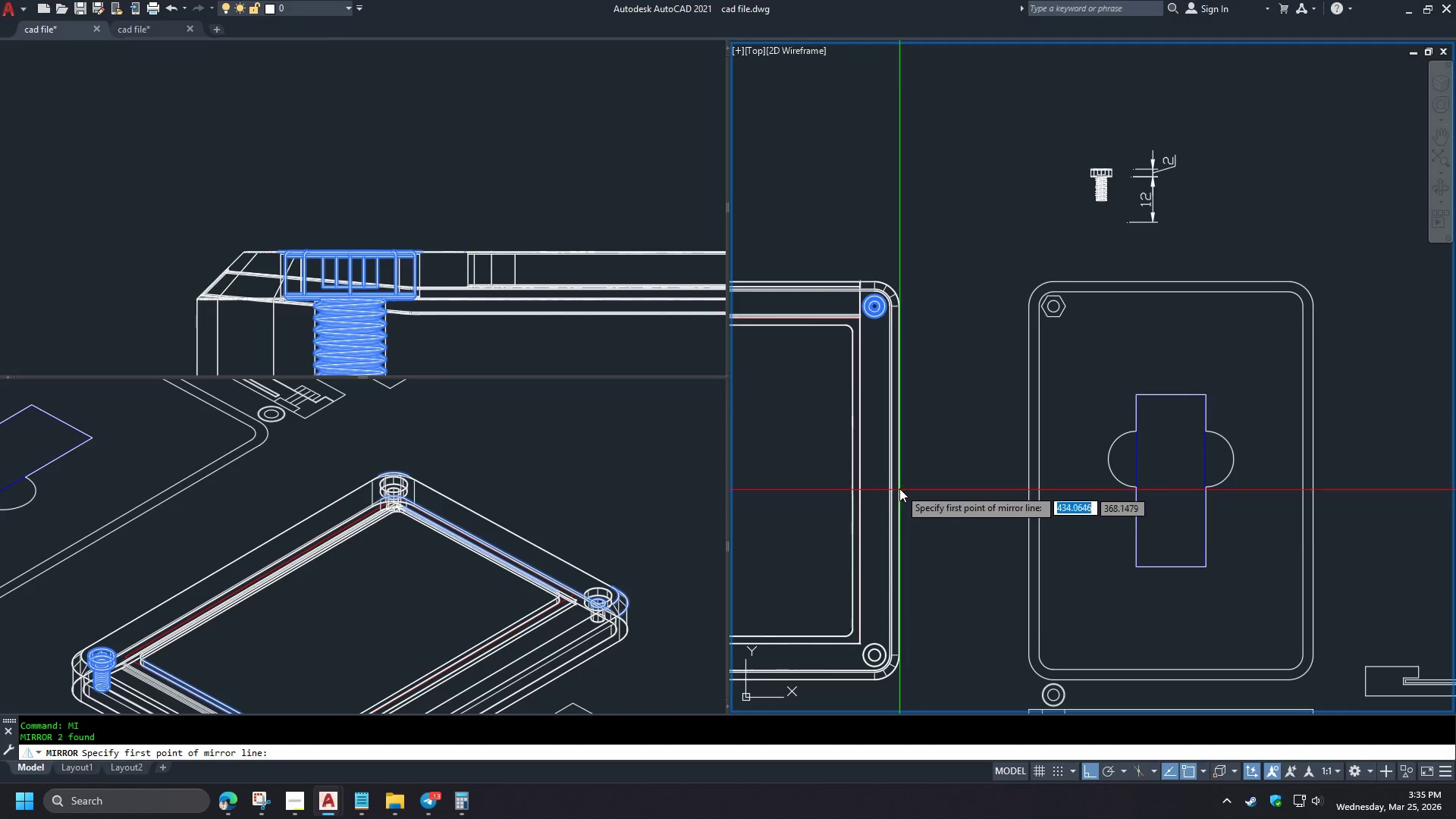 
key(Space)
 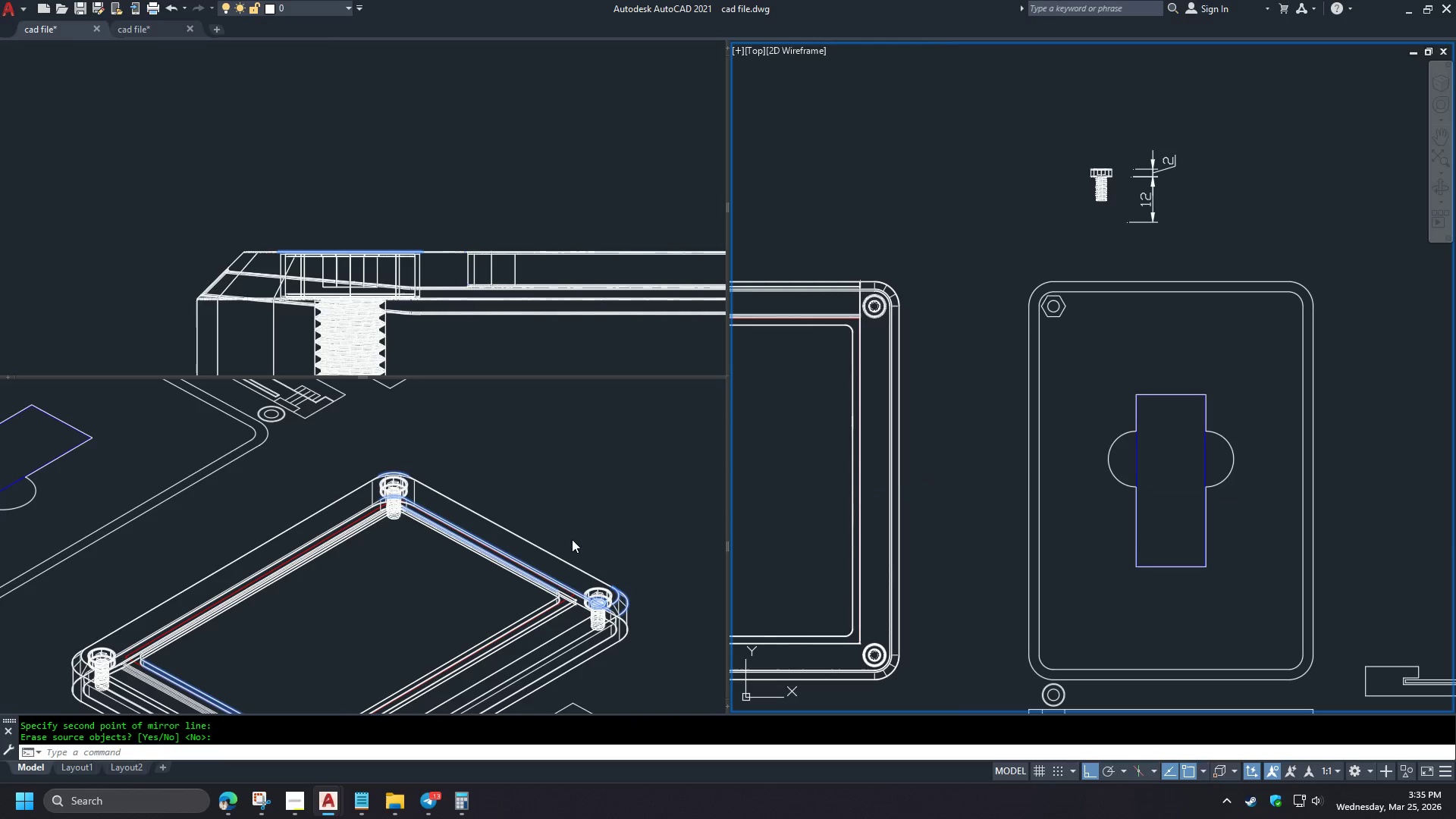 
left_click([549, 488])
 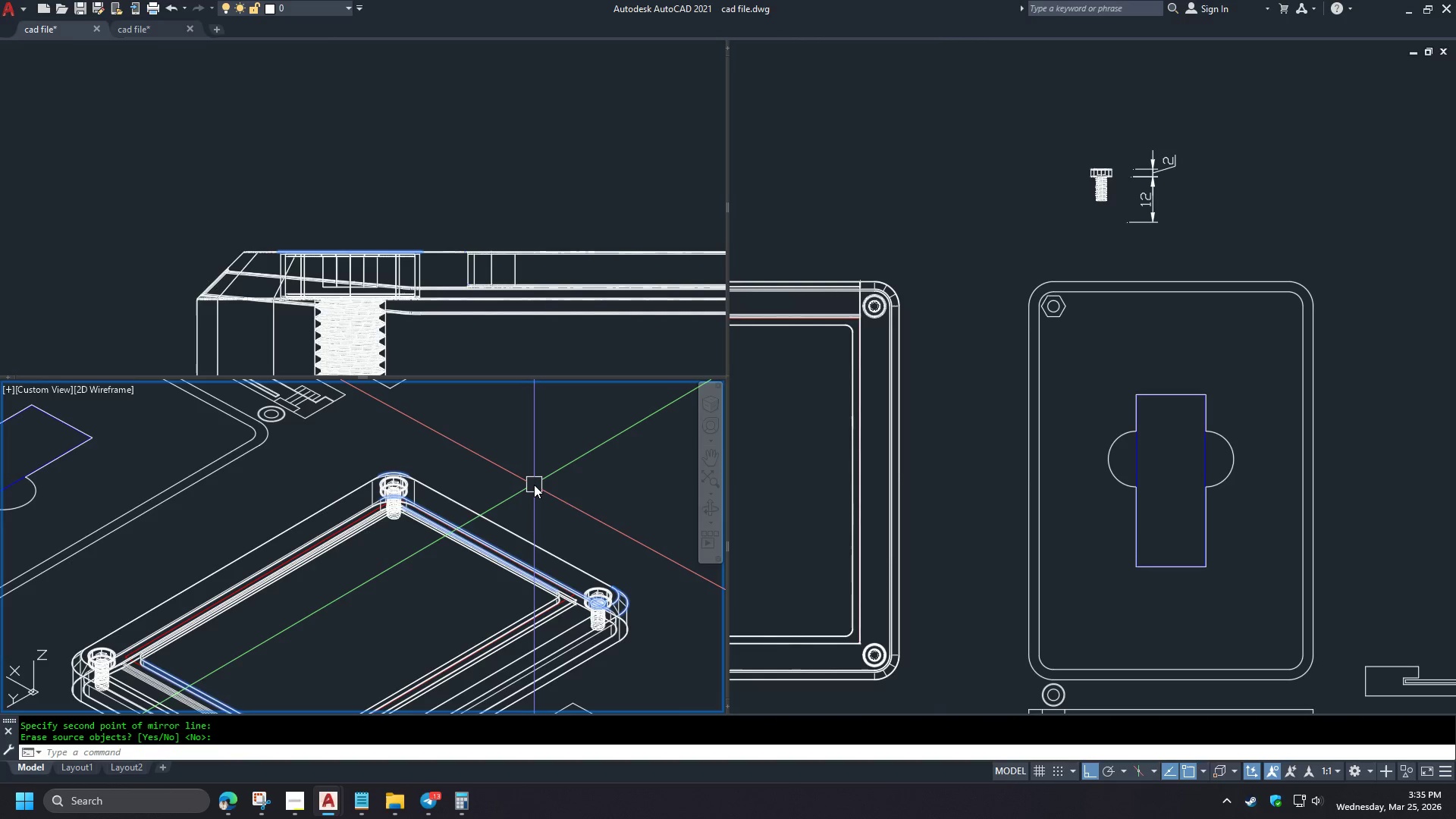 
type(re )
 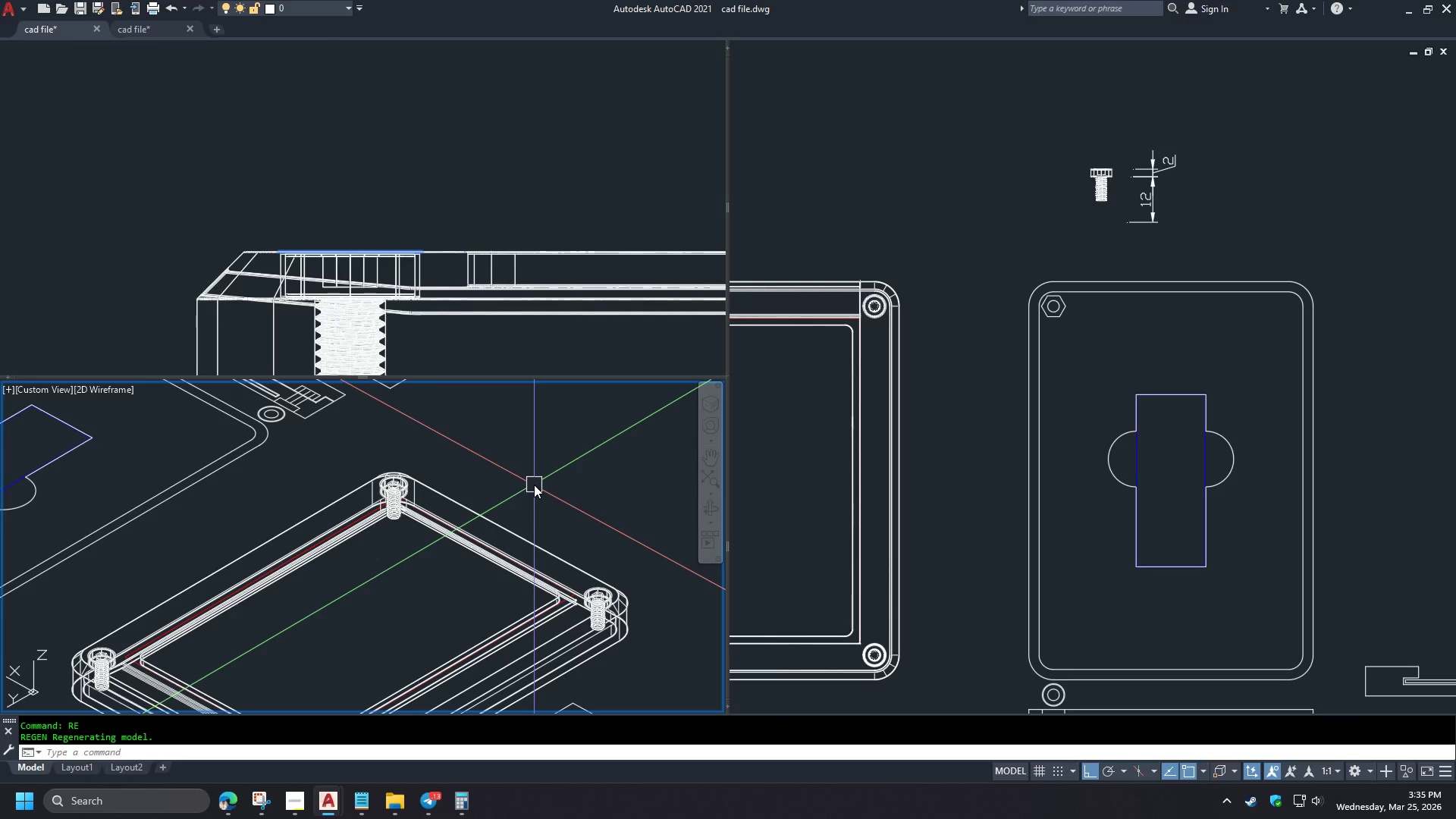 
wait(19.58)
 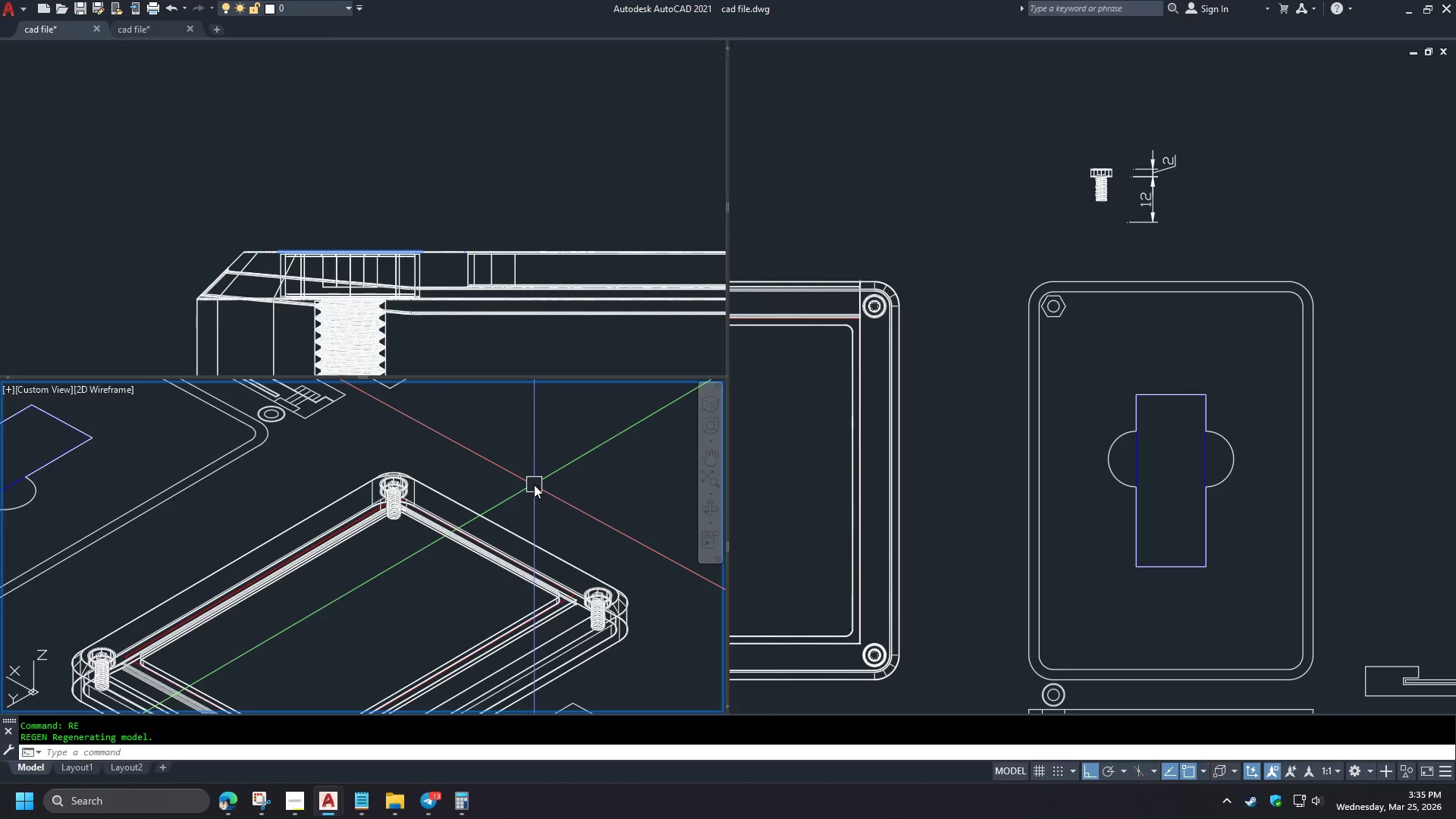 
left_click([995, 412])
 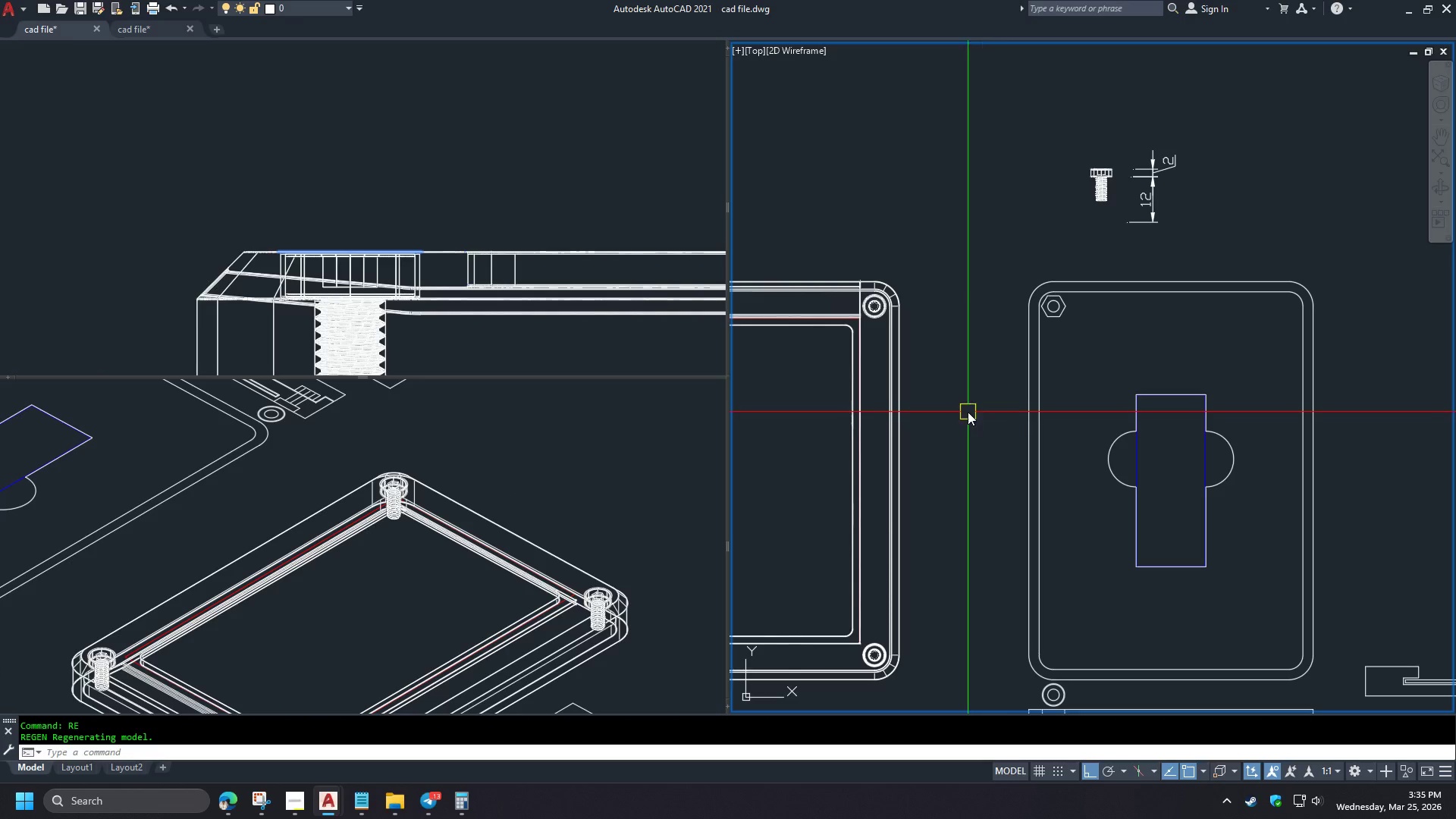 
scroll: coordinate [957, 407], scroll_direction: down, amount: 2.0
 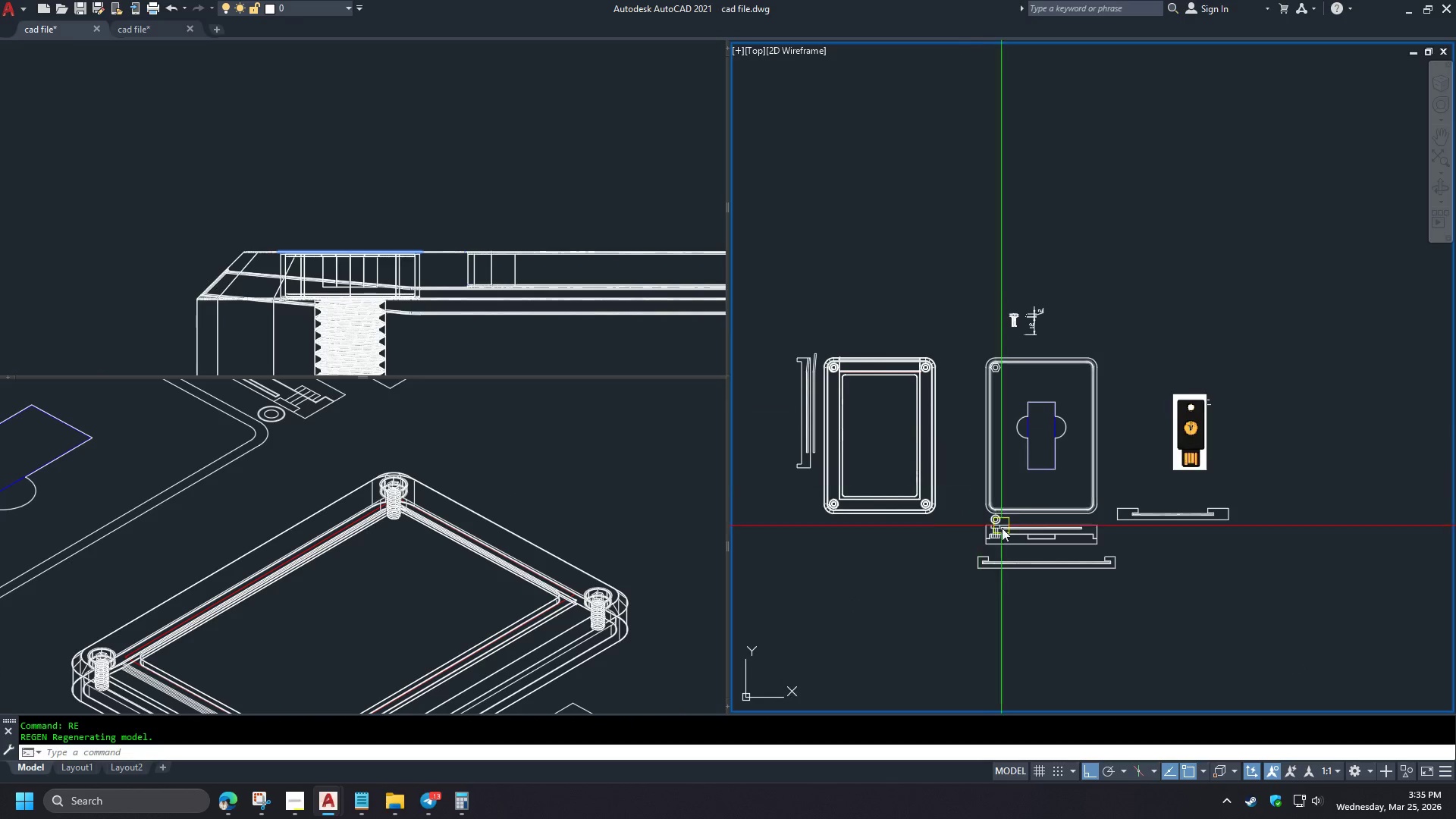 
type(di )
 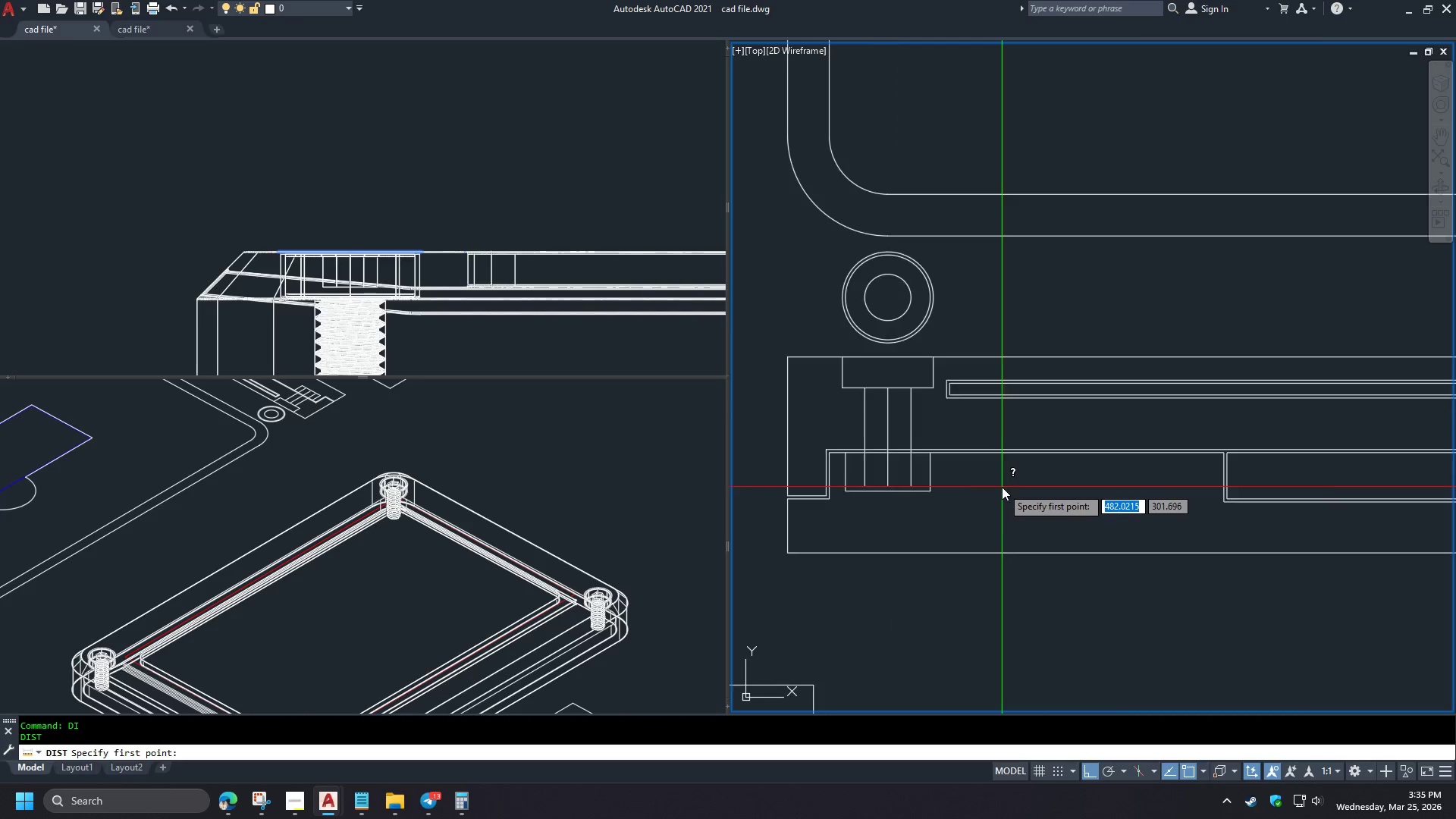 
scroll: coordinate [1002, 487], scroll_direction: up, amount: 5.0
 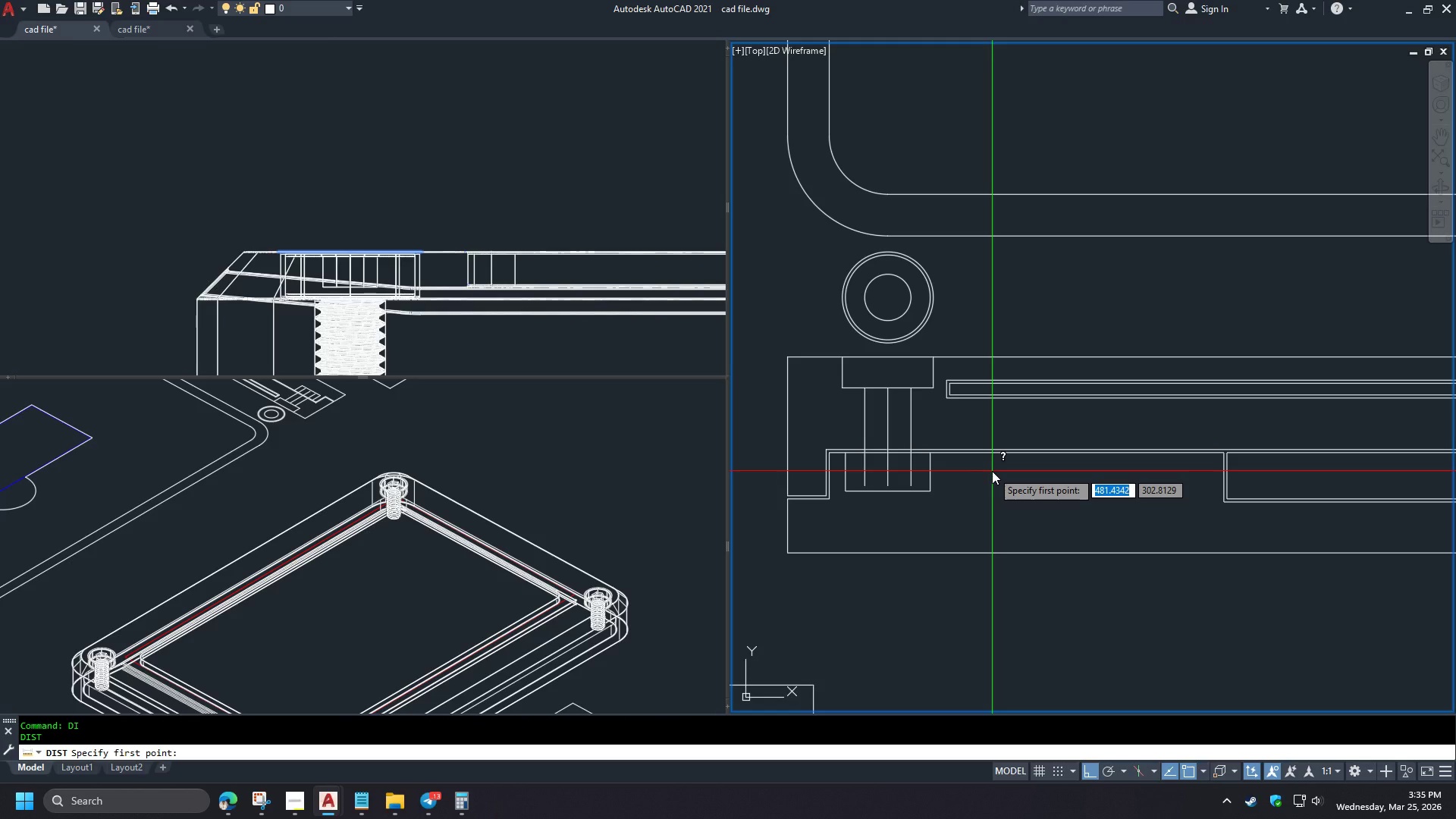 
left_click([990, 459])
 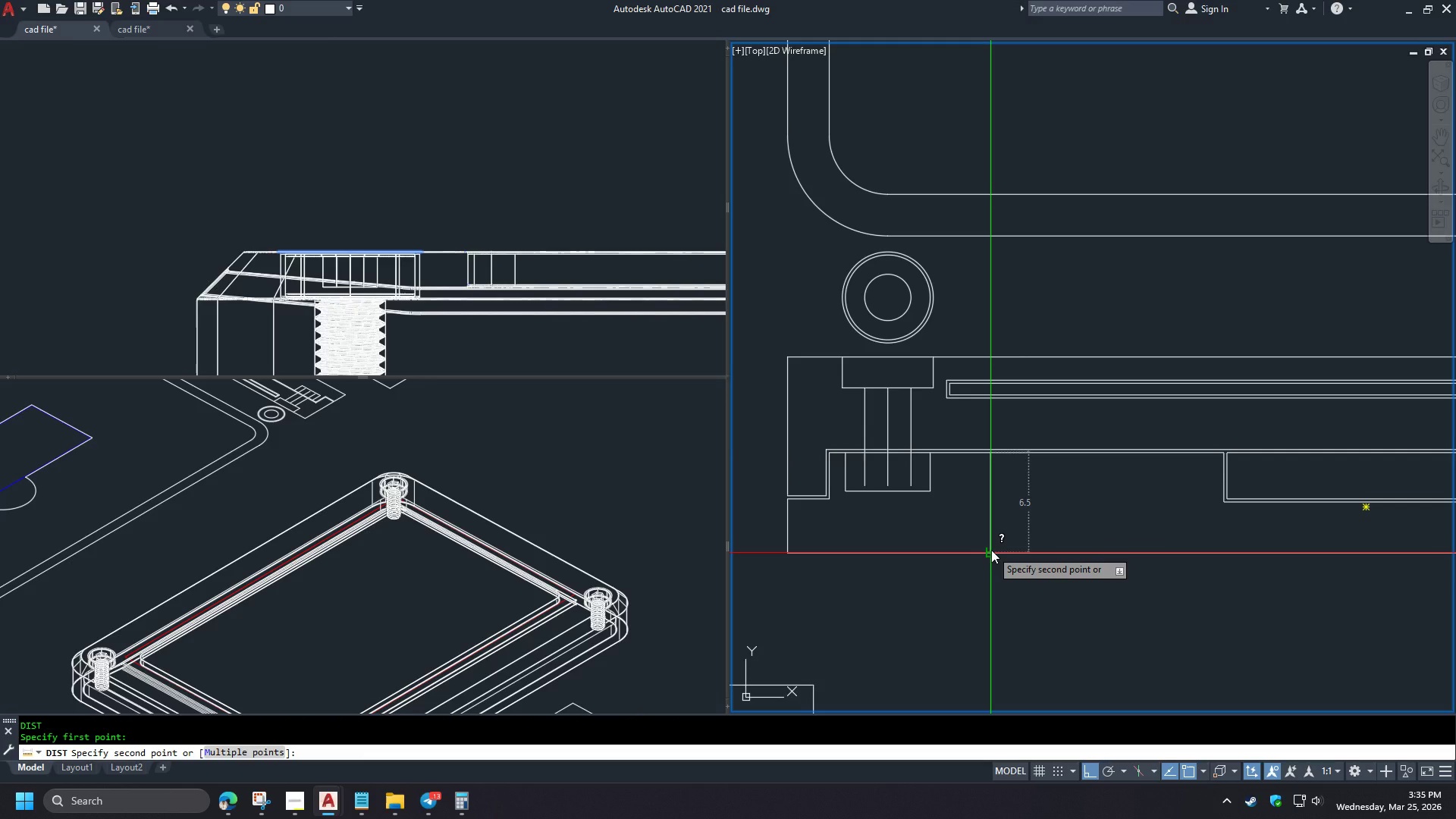 
key(Escape)
 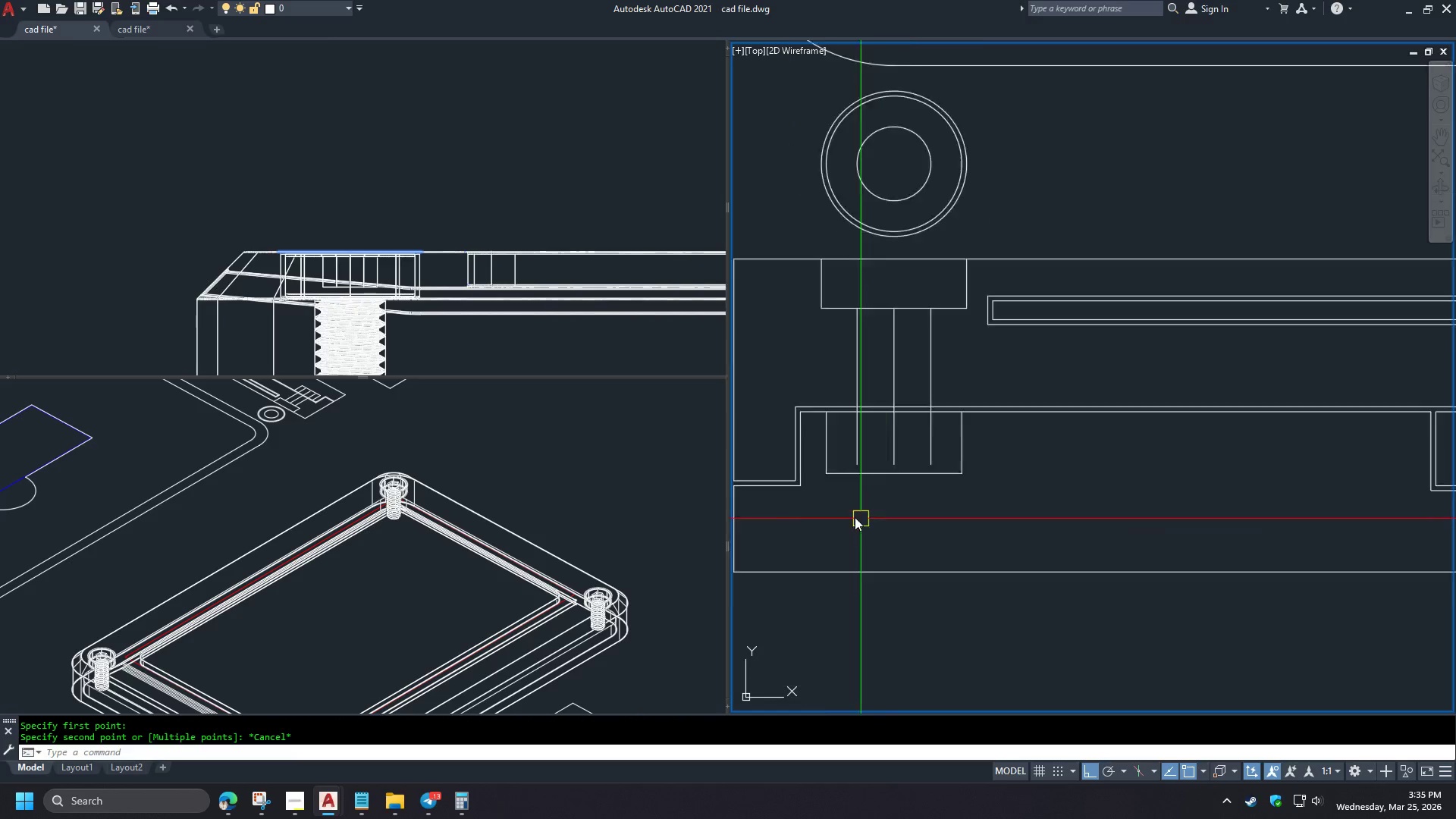 
key(Space)
 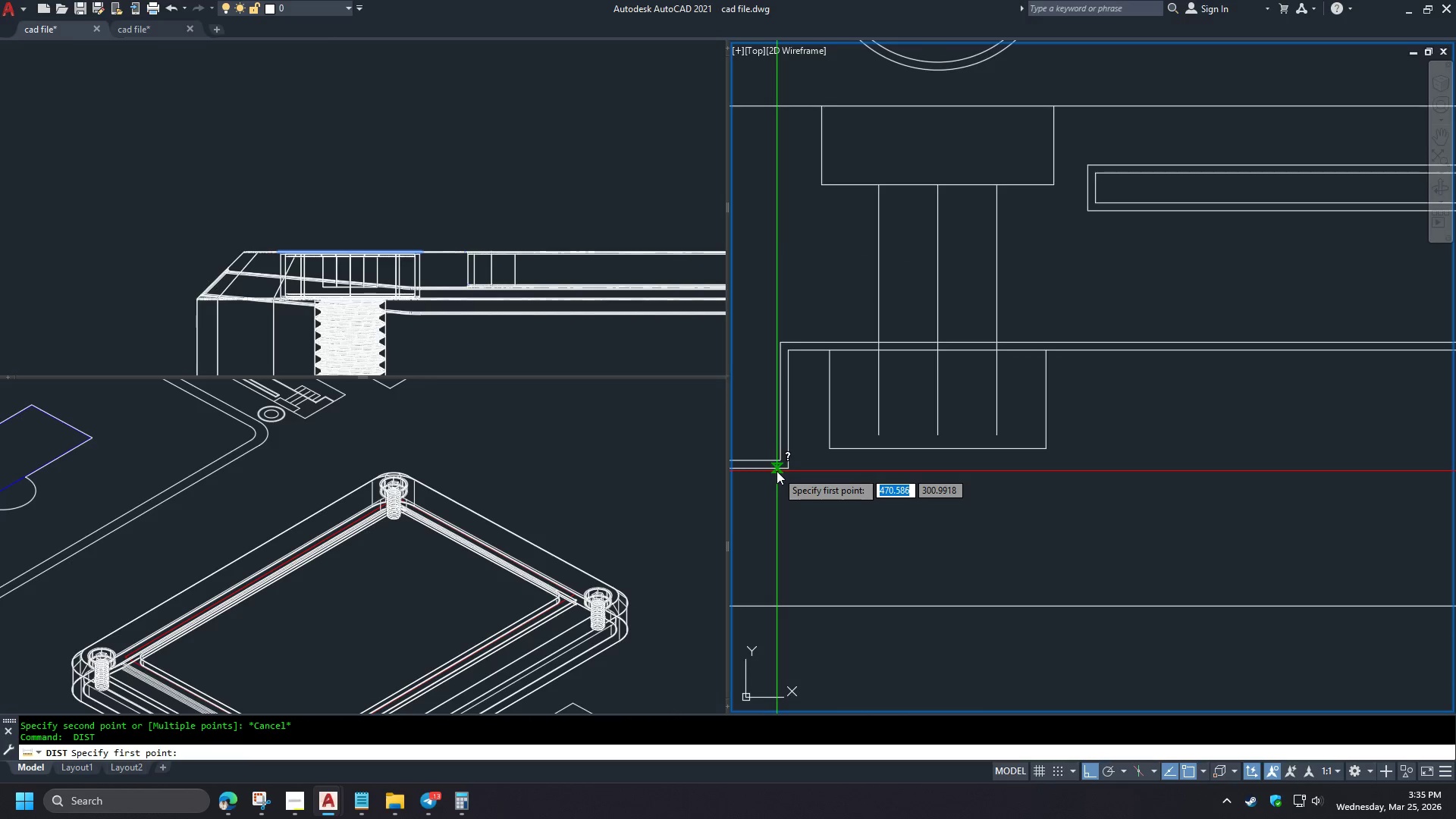 
left_click([777, 468])
 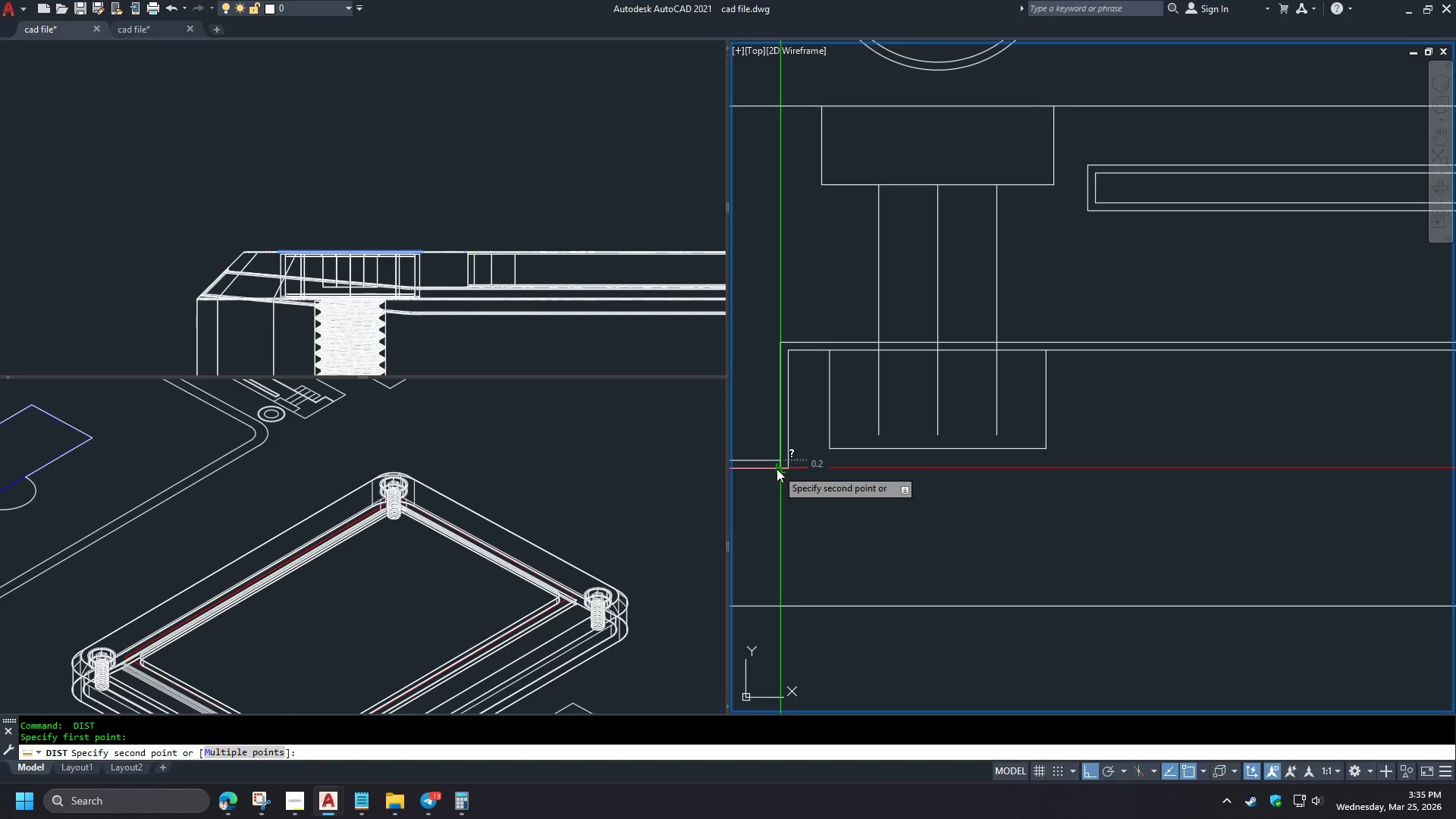 
key(Escape)
 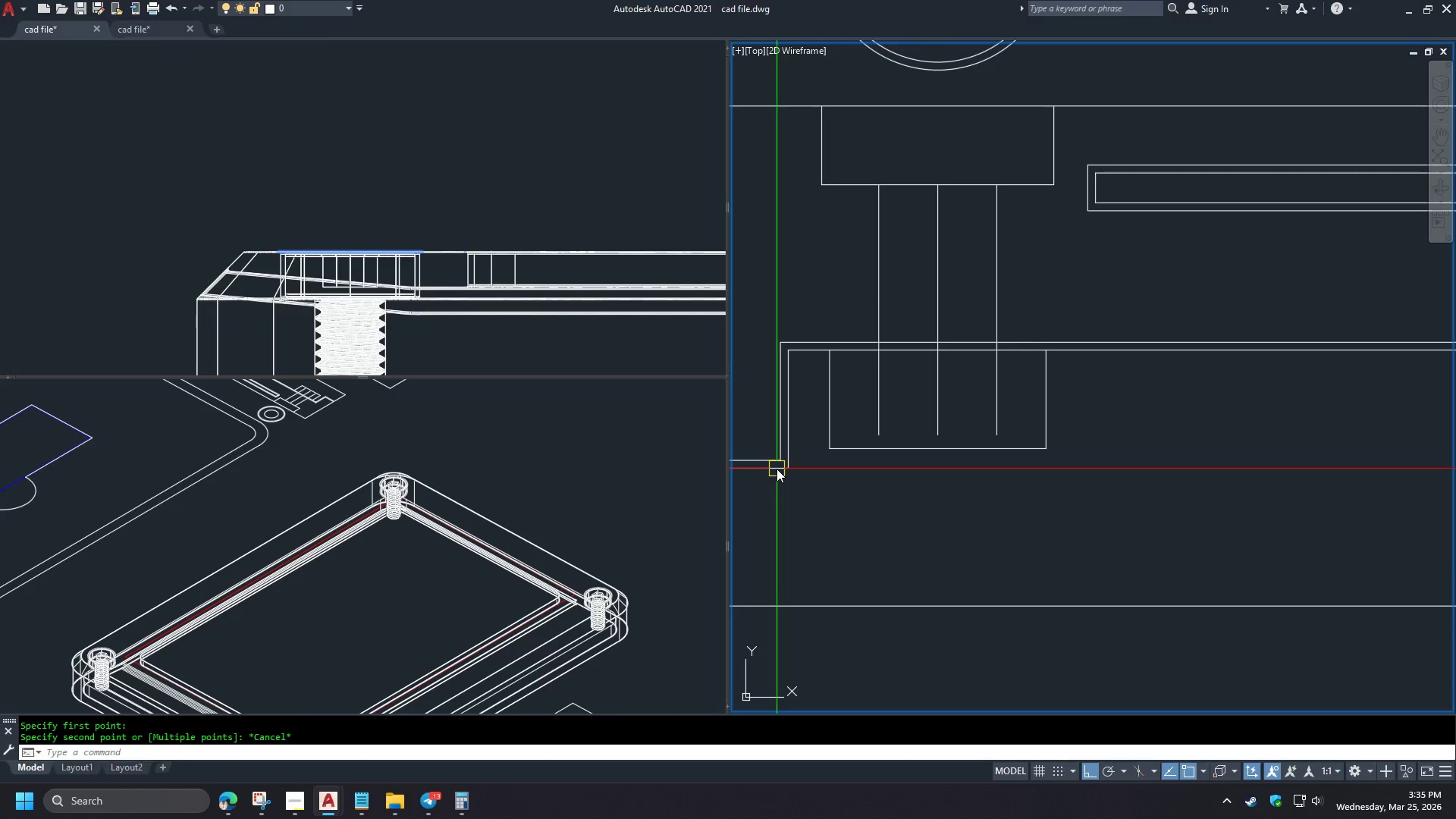 
key(Space)
 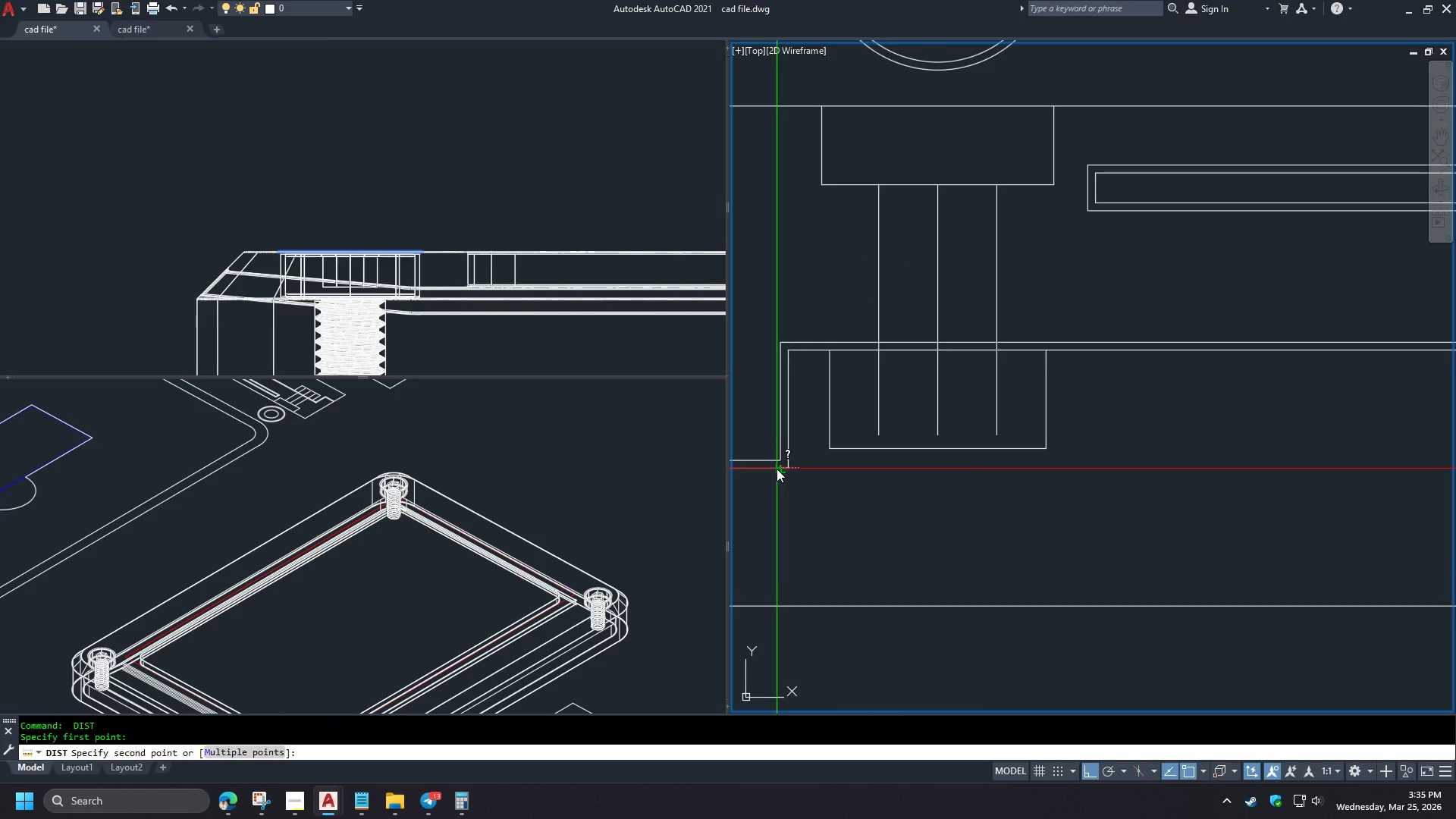 
left_click([777, 469])
 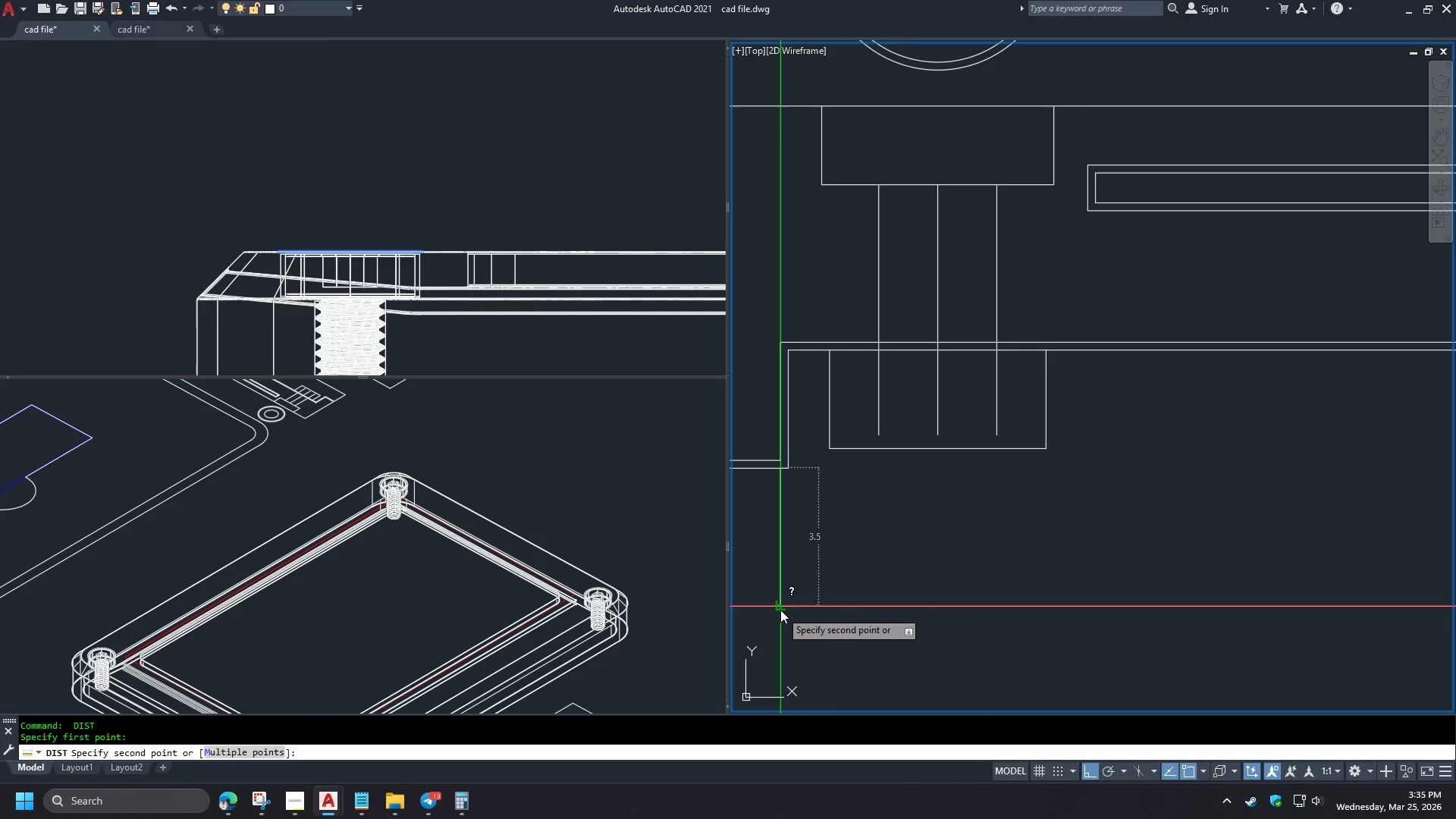 
scroll: coordinate [821, 516], scroll_direction: up, amount: 2.0
 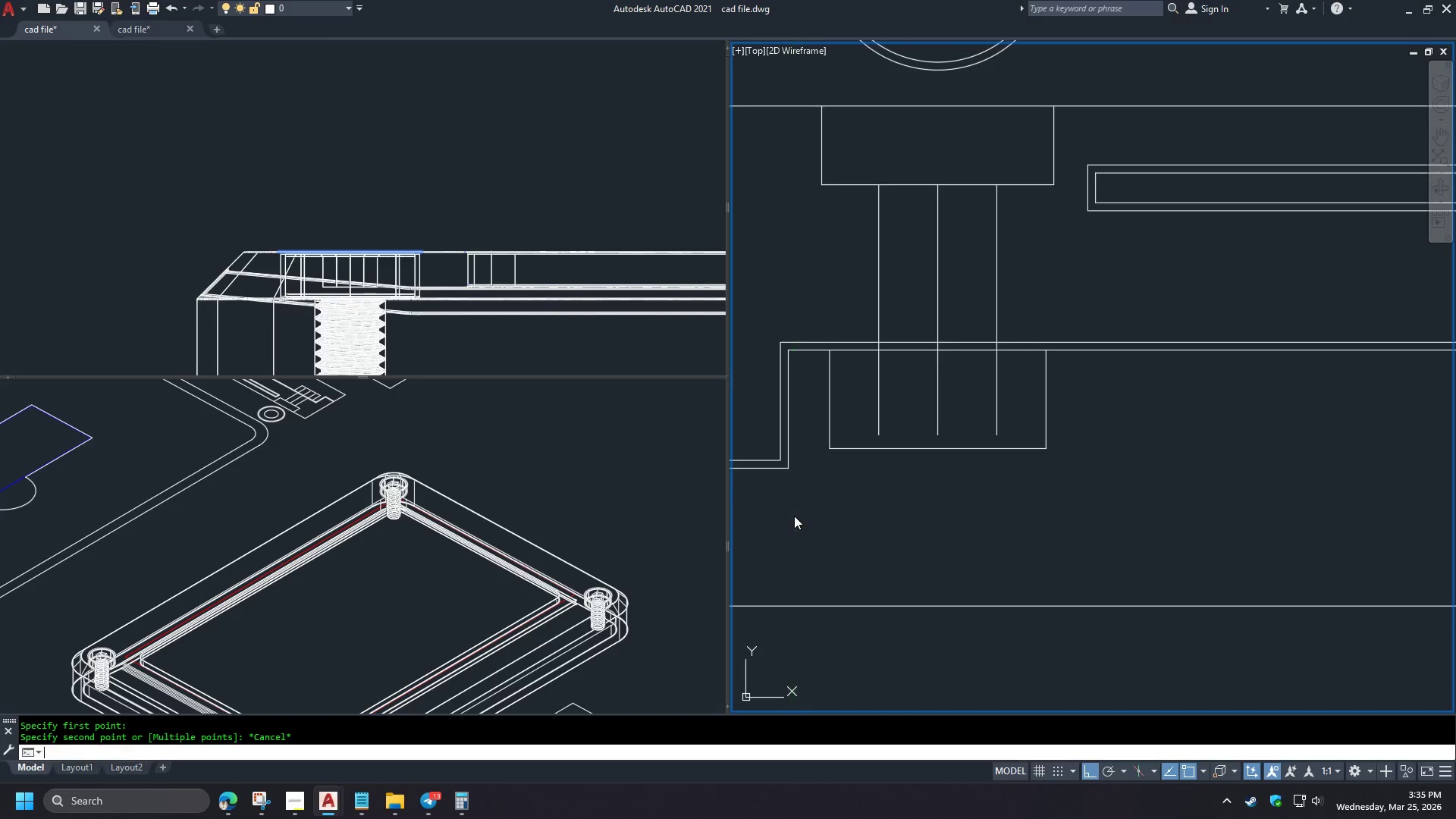 
key(Escape)
 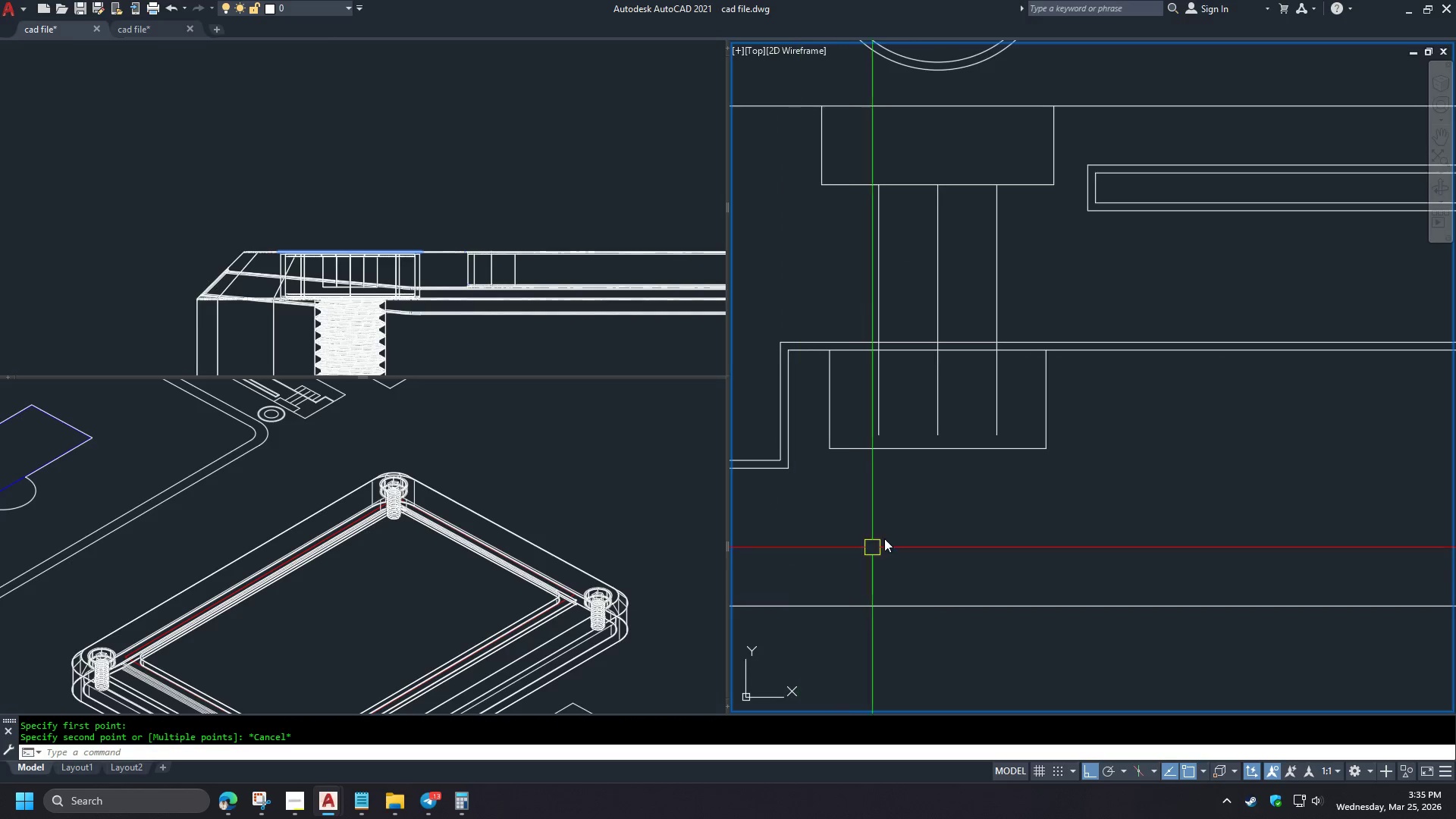 
scroll: coordinate [905, 518], scroll_direction: down, amount: 3.0
 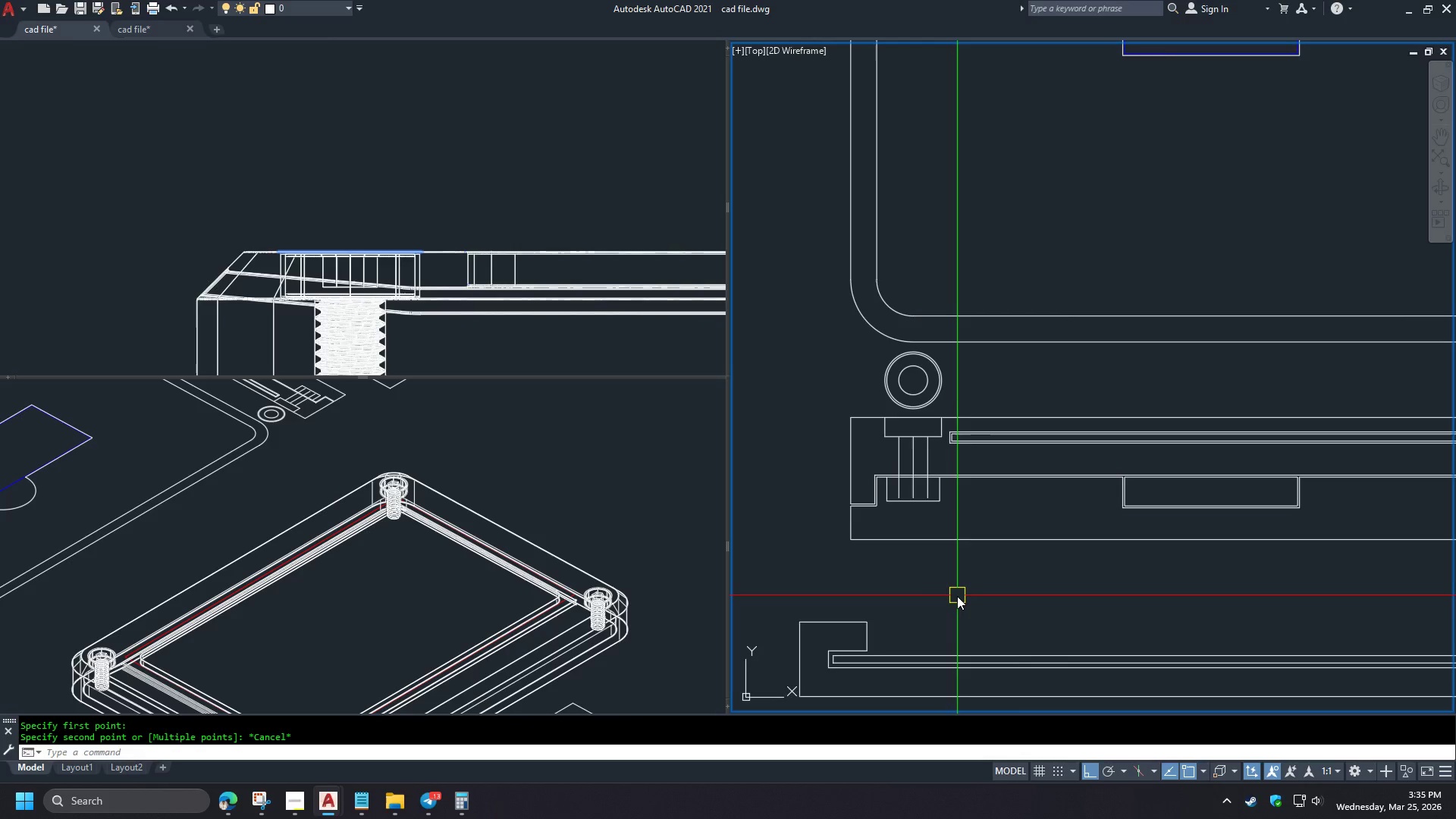 
scroll: coordinate [877, 519], scroll_direction: up, amount: 3.0
 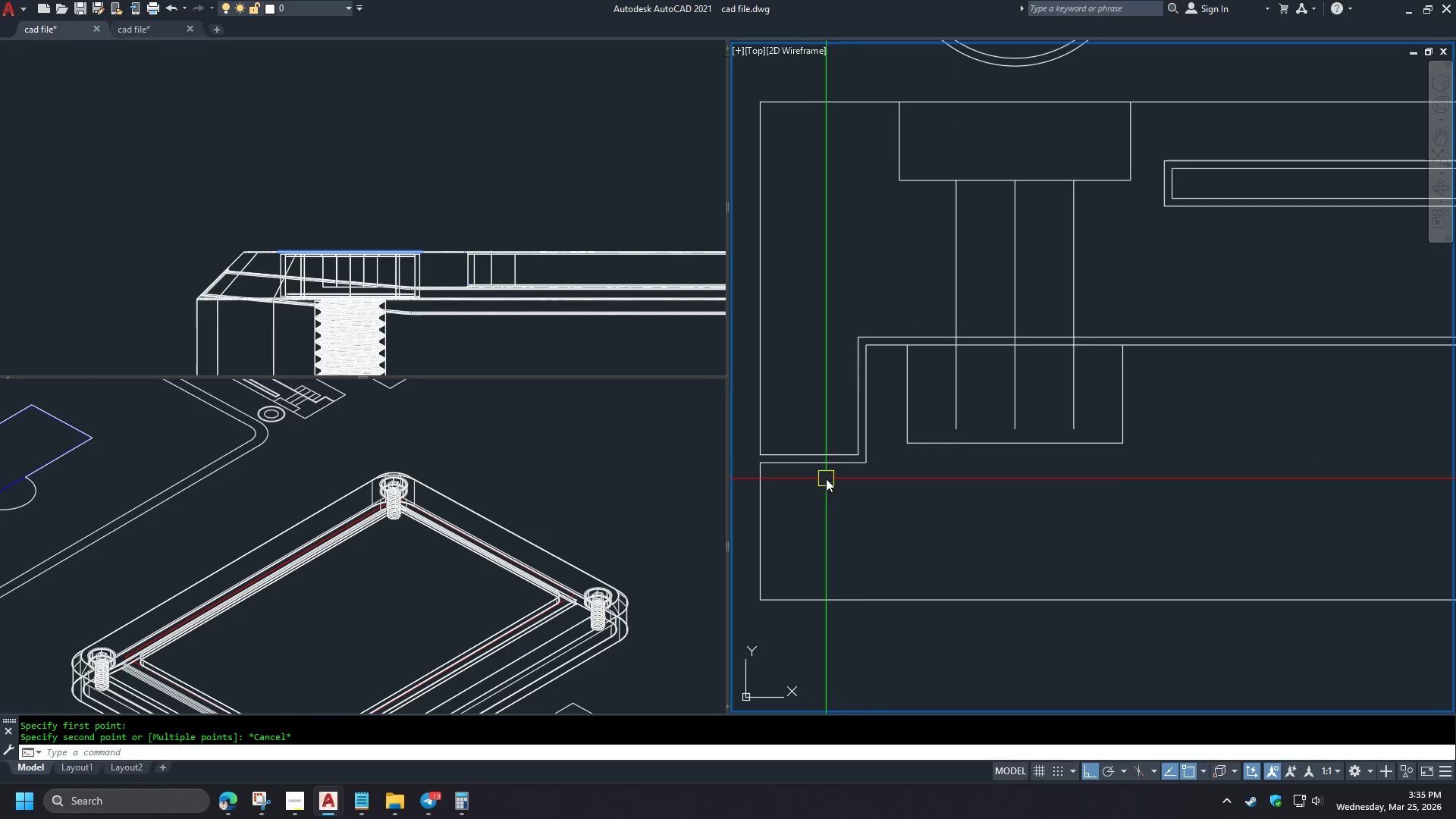 
left_click([565, 457])
 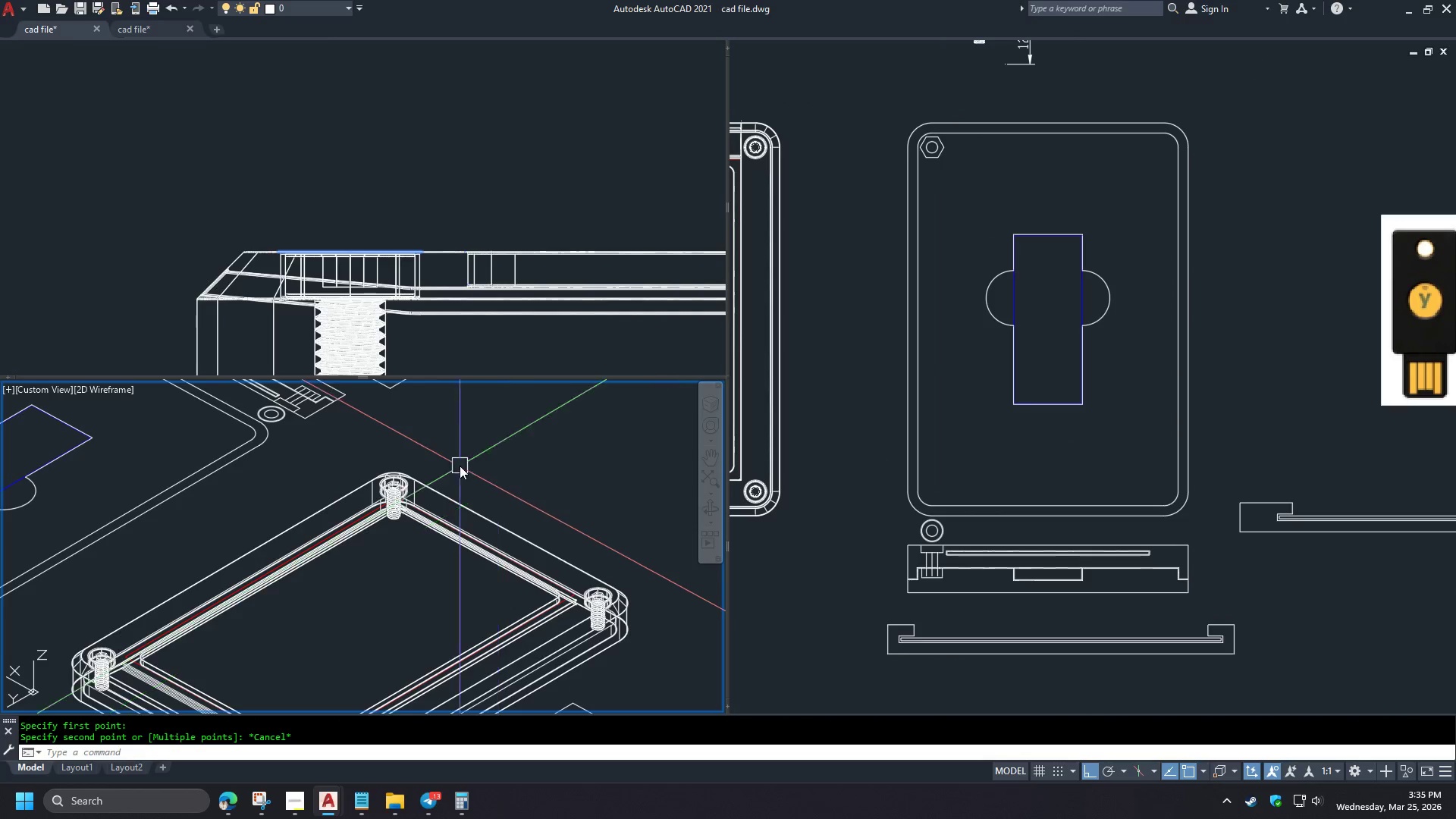 
scroll: coordinate [441, 460], scroll_direction: down, amount: 8.0
 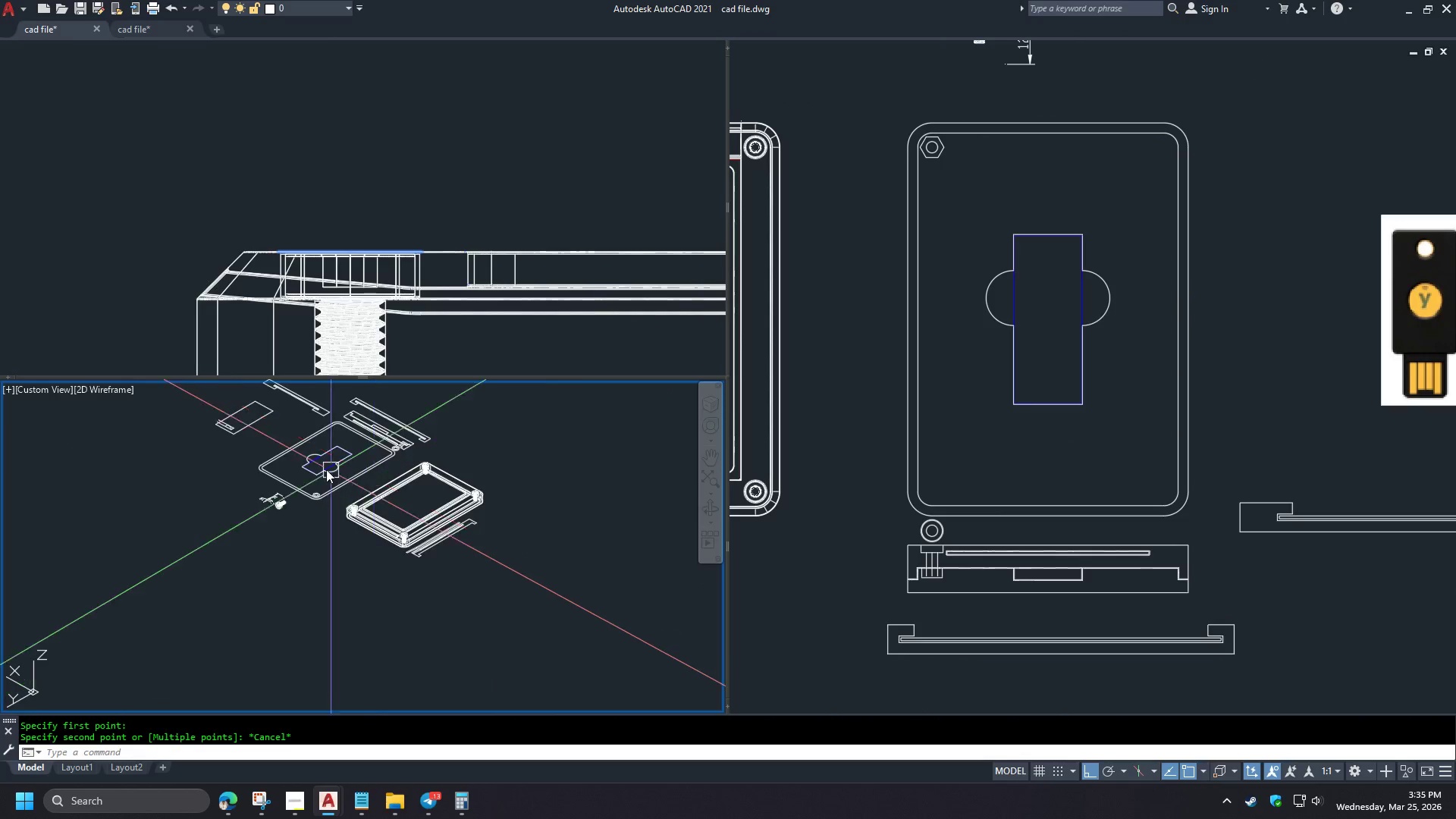 
hold_key(key=ShiftLeft, duration=0.58)
 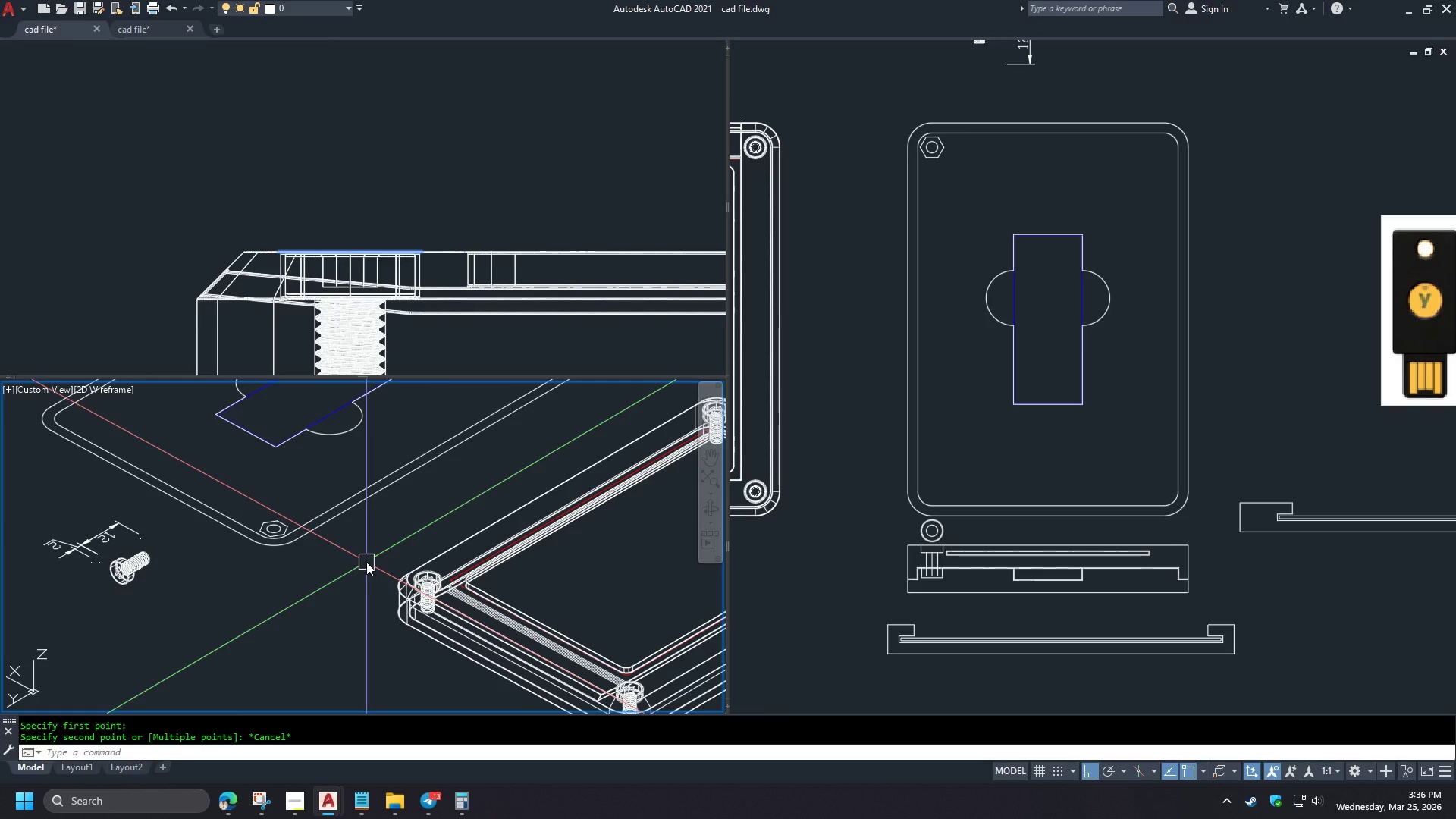 
scroll: coordinate [366, 562], scroll_direction: up, amount: 3.0
 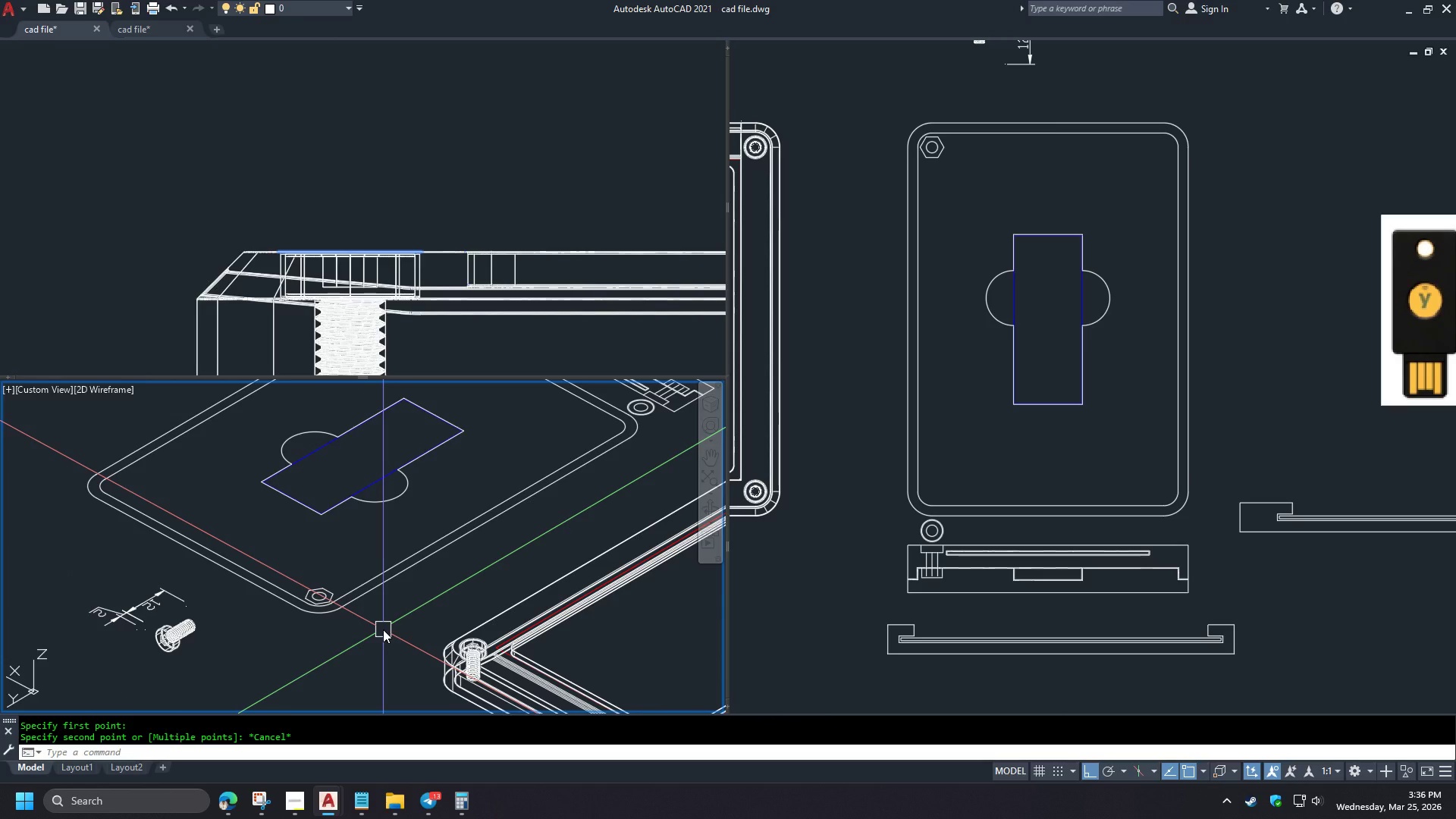 
type(ext )
key(Escape)
 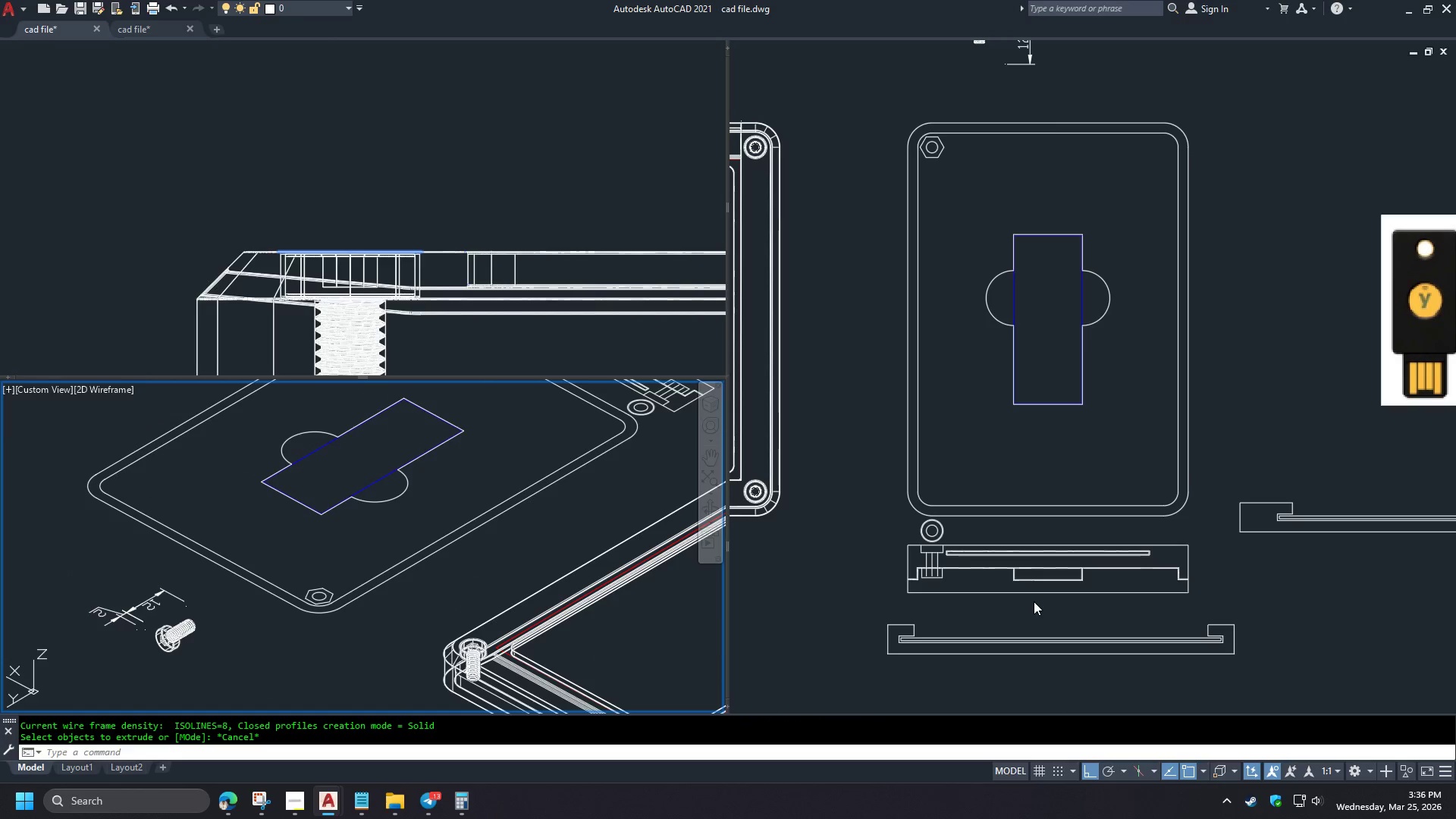 
left_click([1044, 609])
 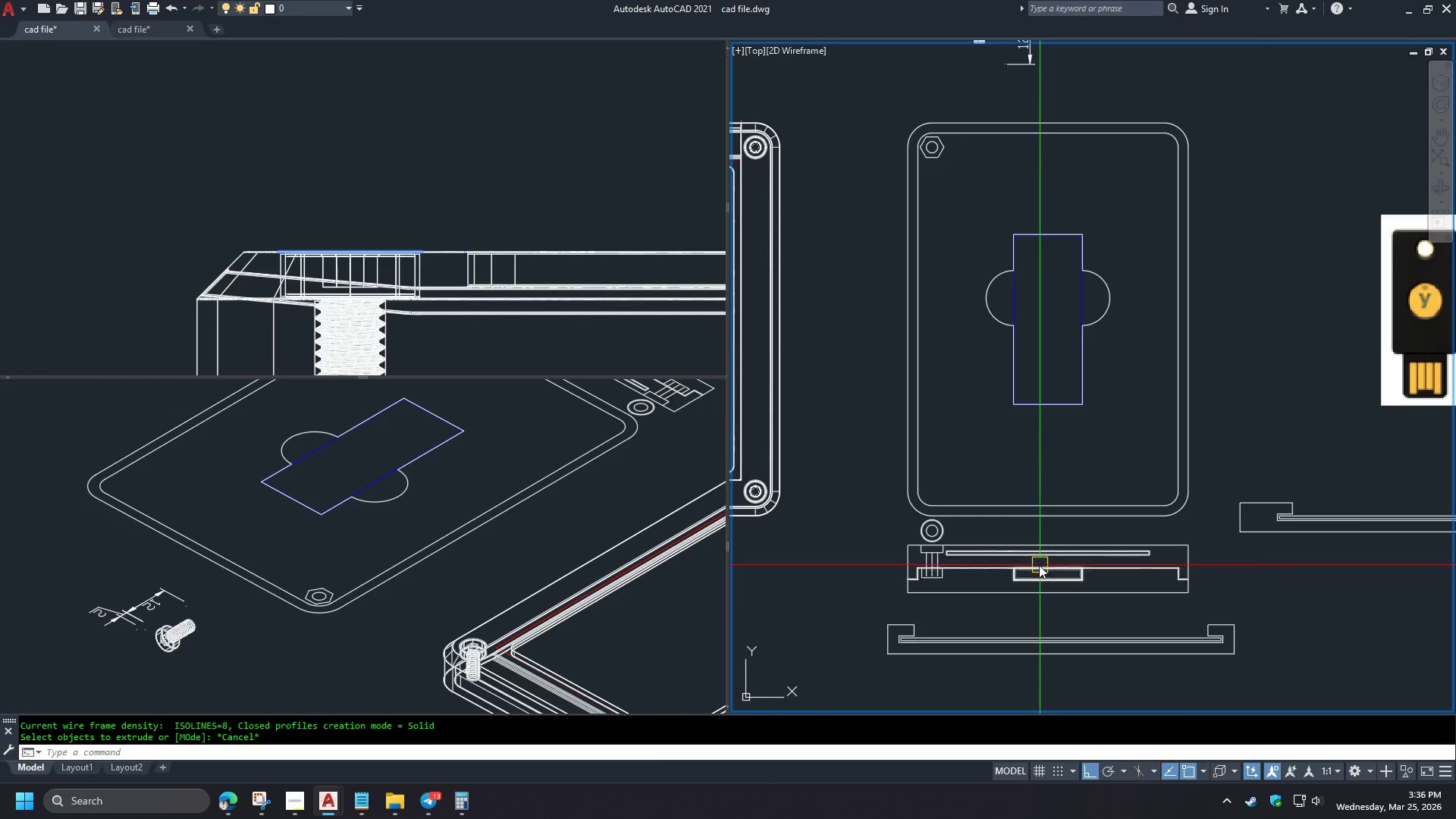 
left_click([352, 518])
 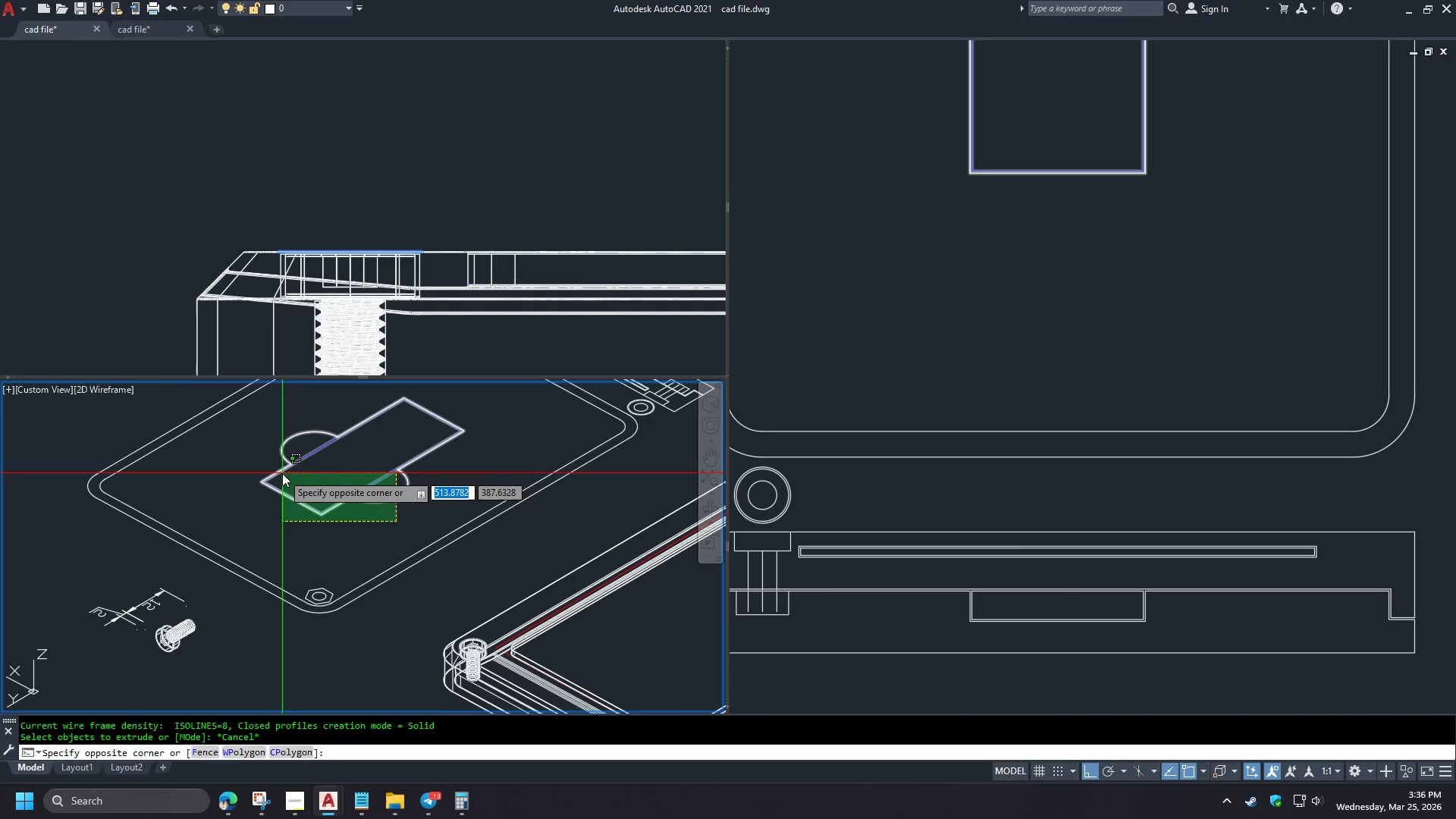 
scroll: coordinate [1035, 582], scroll_direction: up, amount: 4.0
 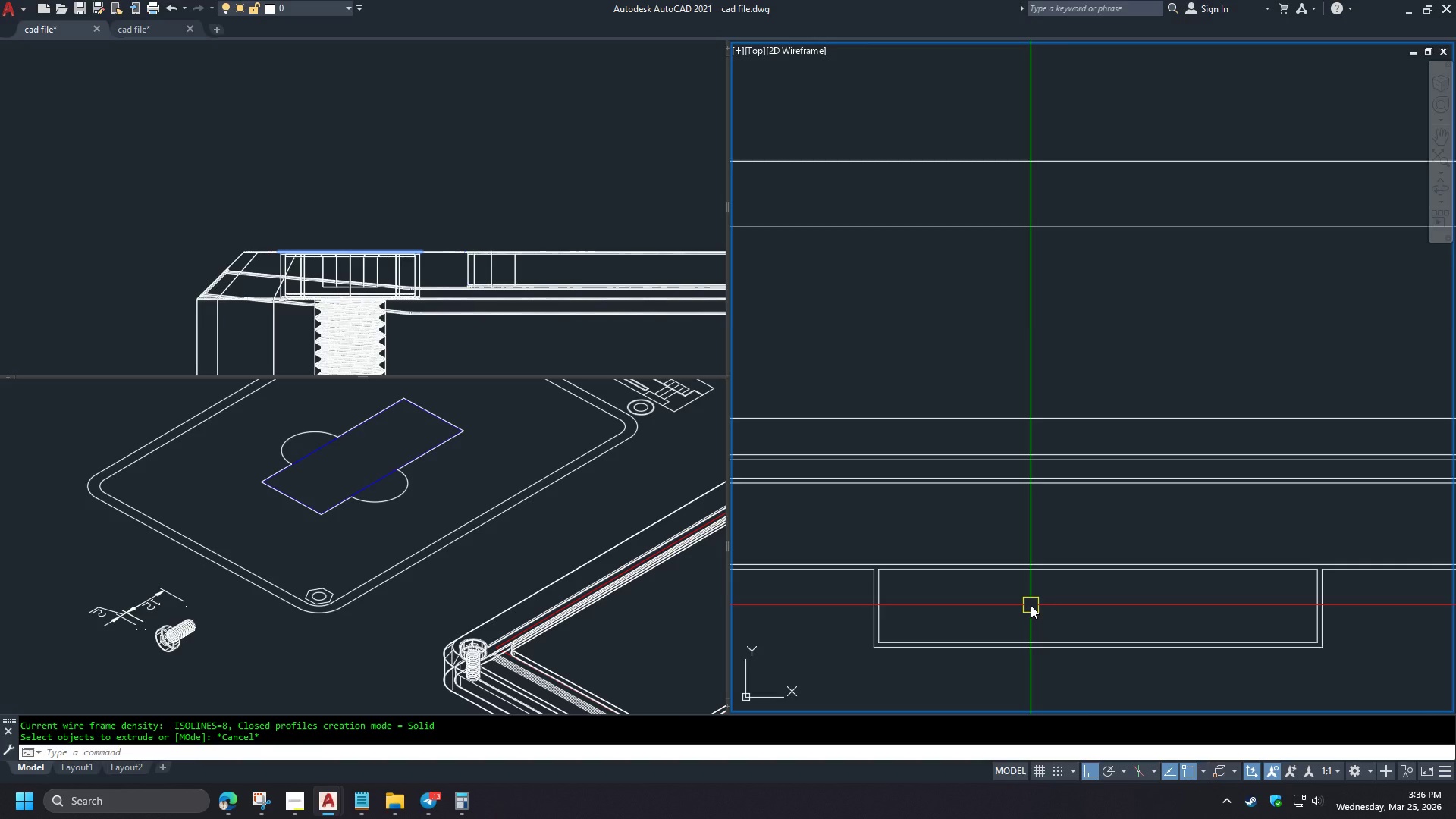 
left_click([281, 473])
 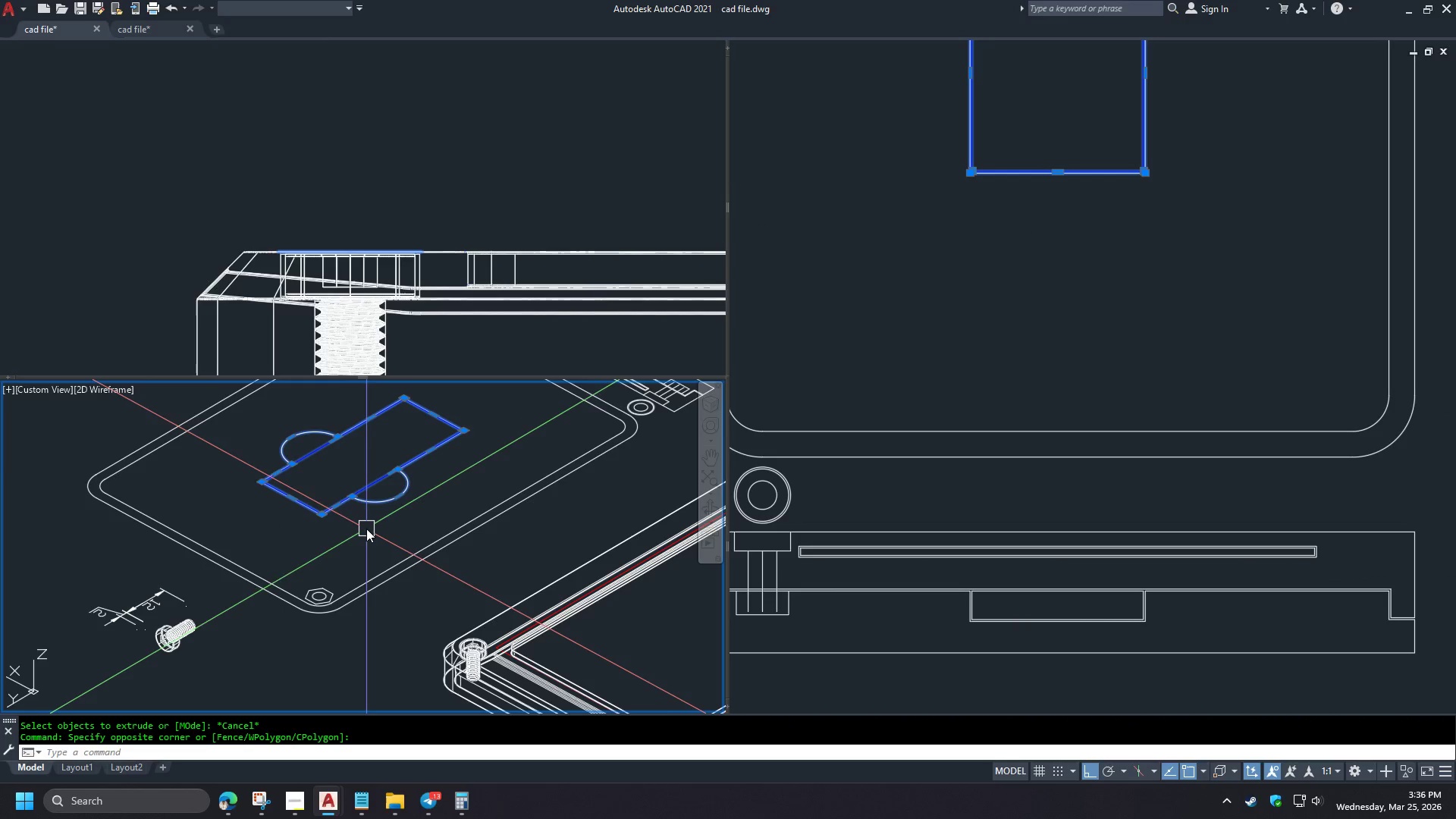 
scroll: coordinate [1031, 605], scroll_direction: down, amount: 2.0
 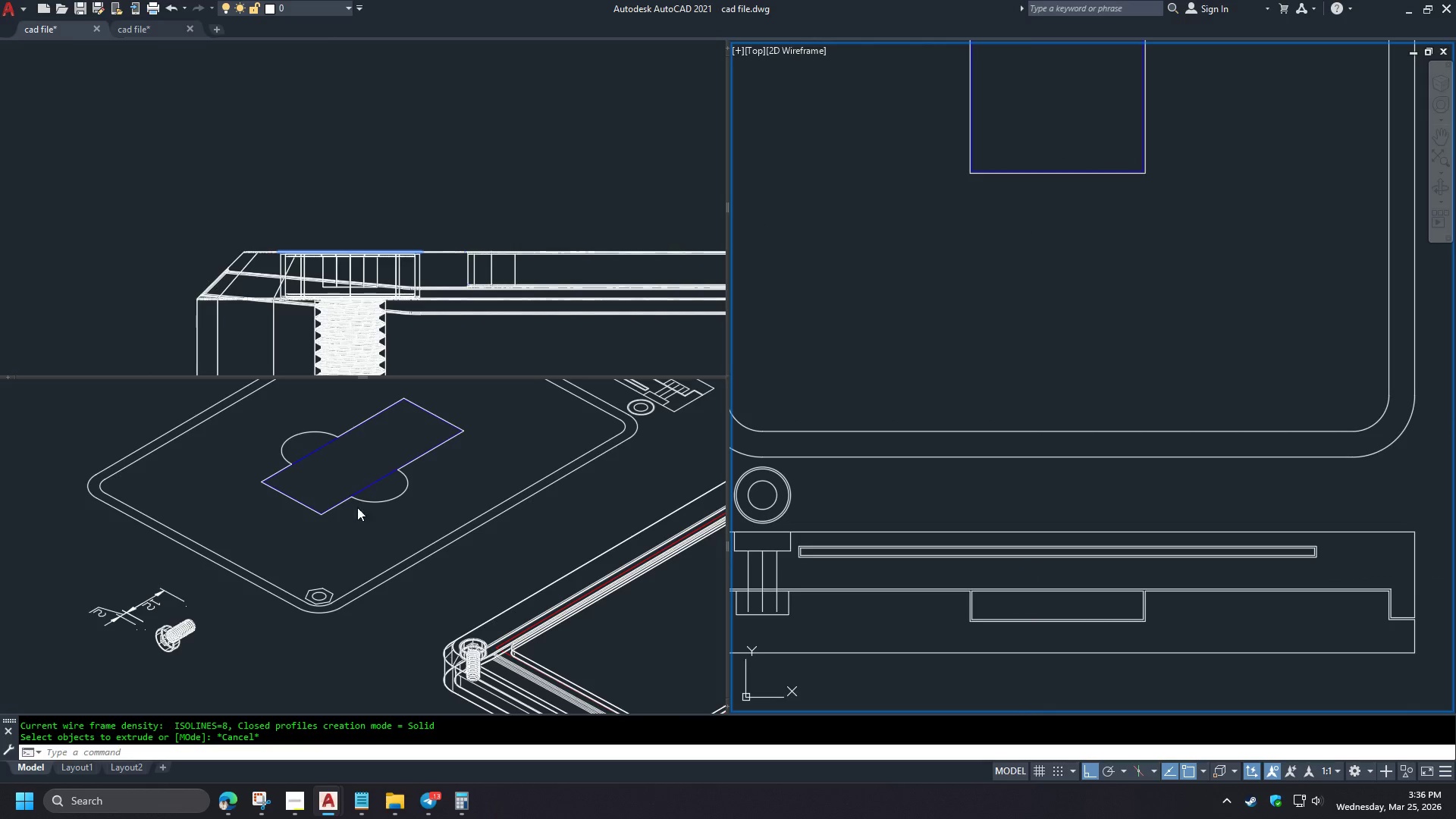 
key(M)
 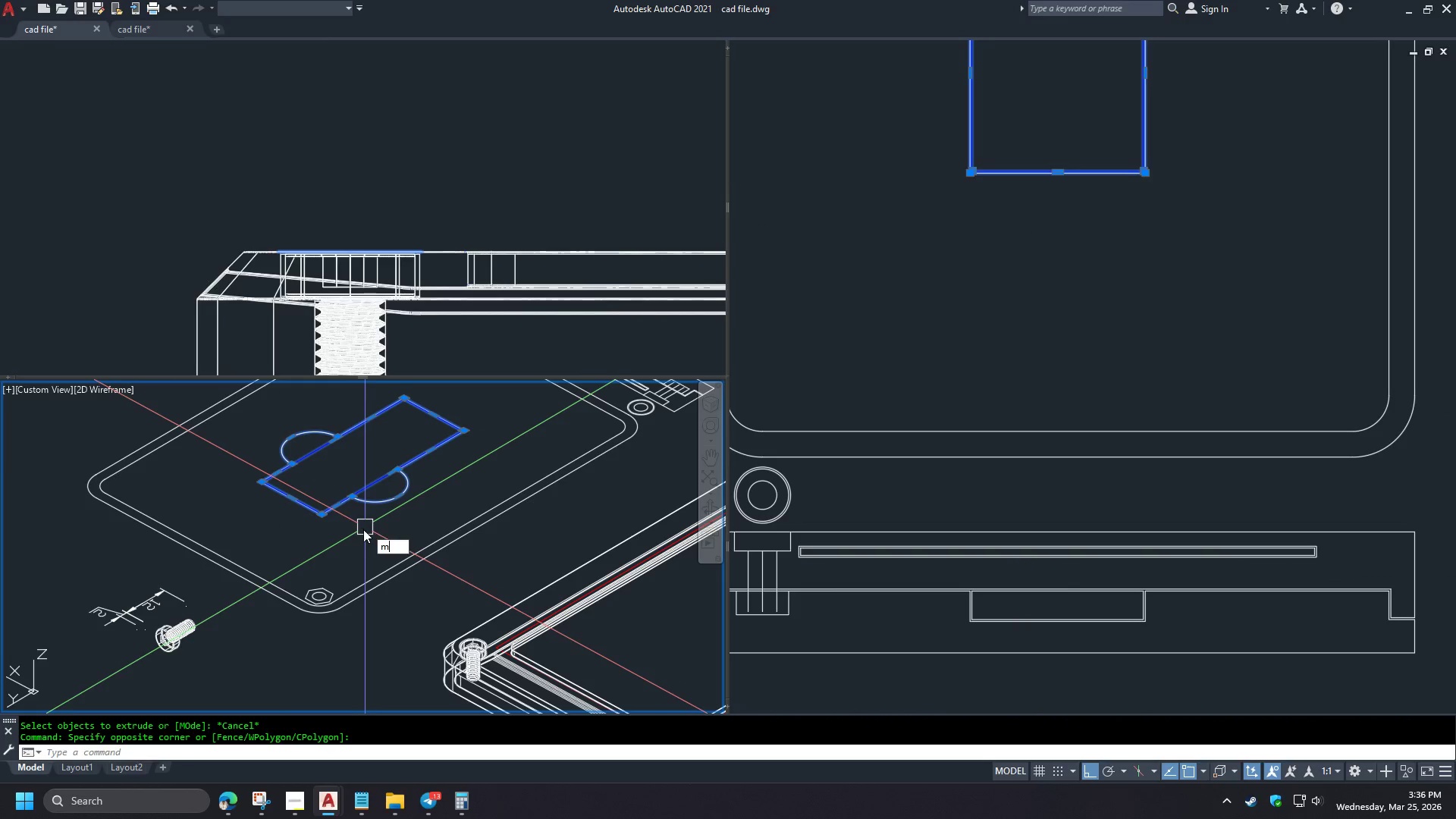 
key(Space)
 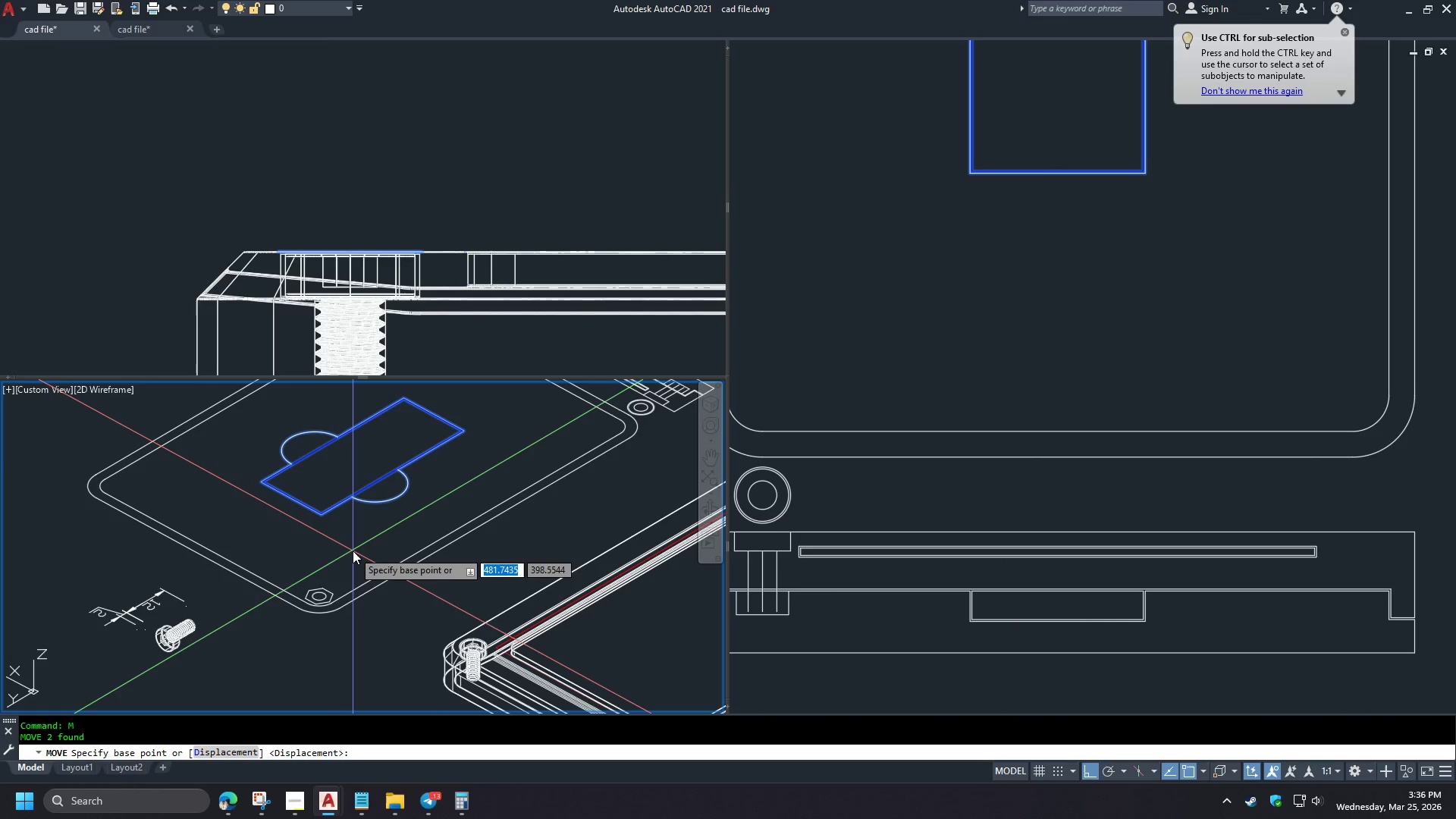 
wait(6.19)
 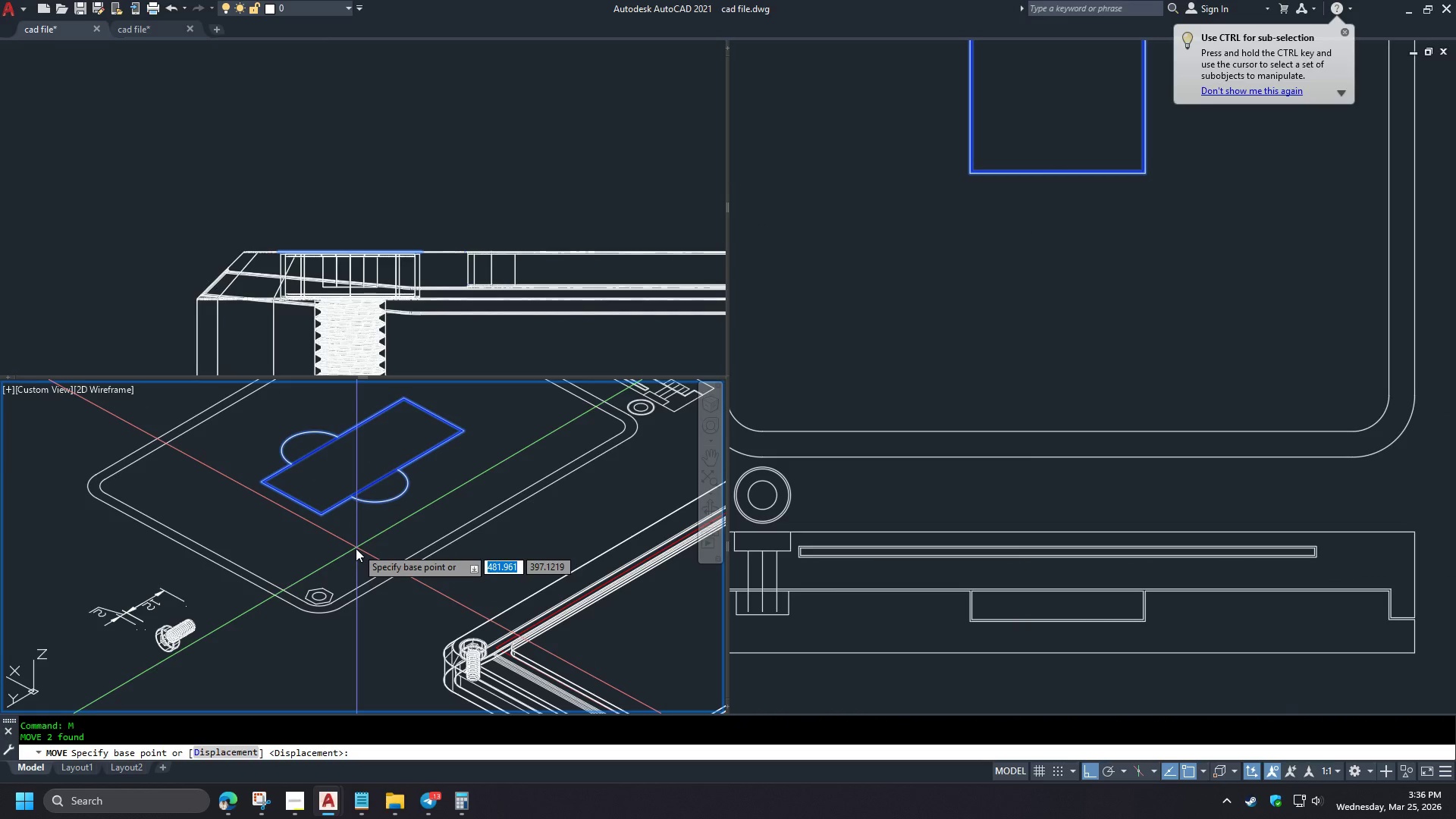 
left_click([353, 551])
 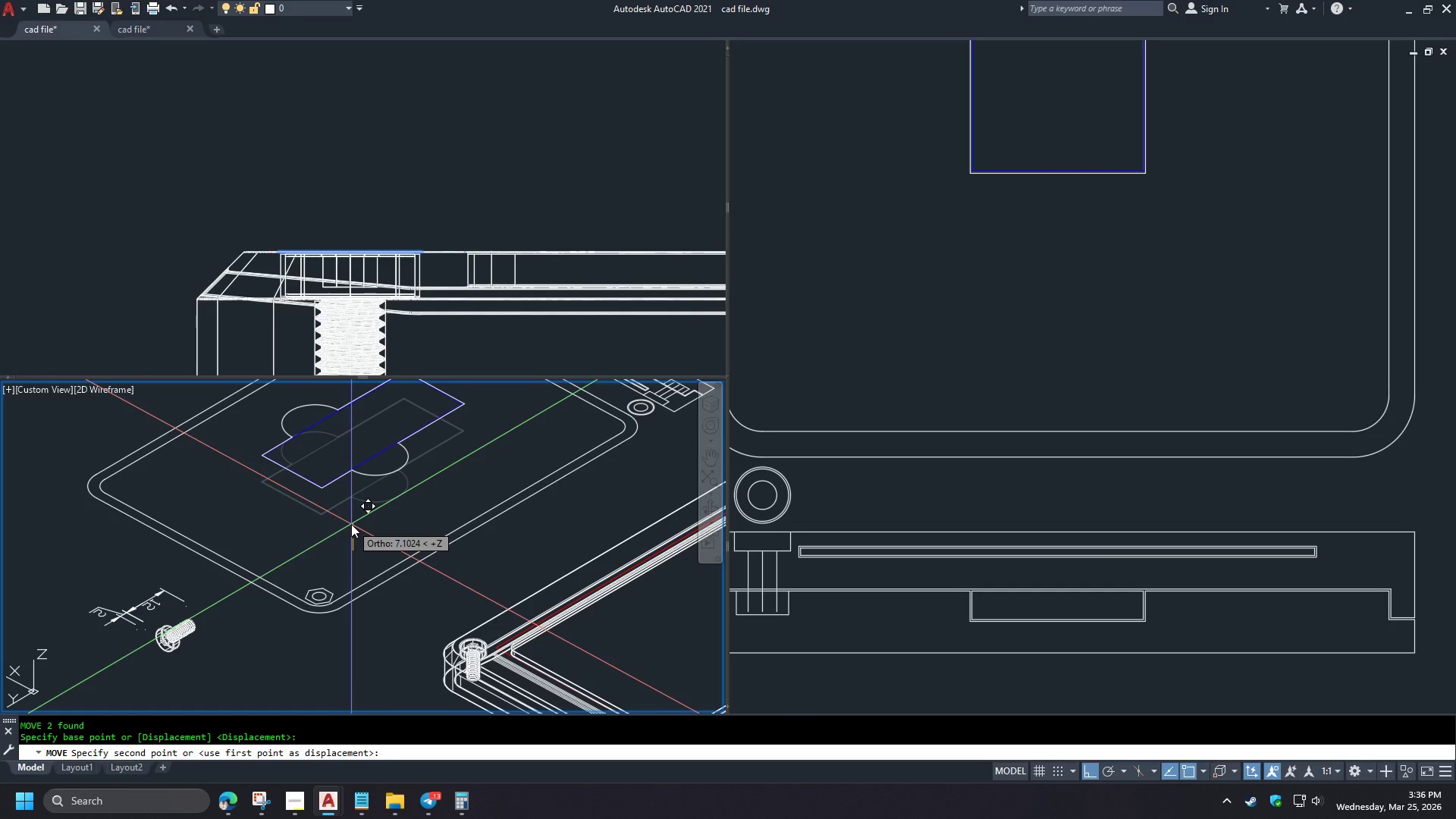 
key(Numpad6)
 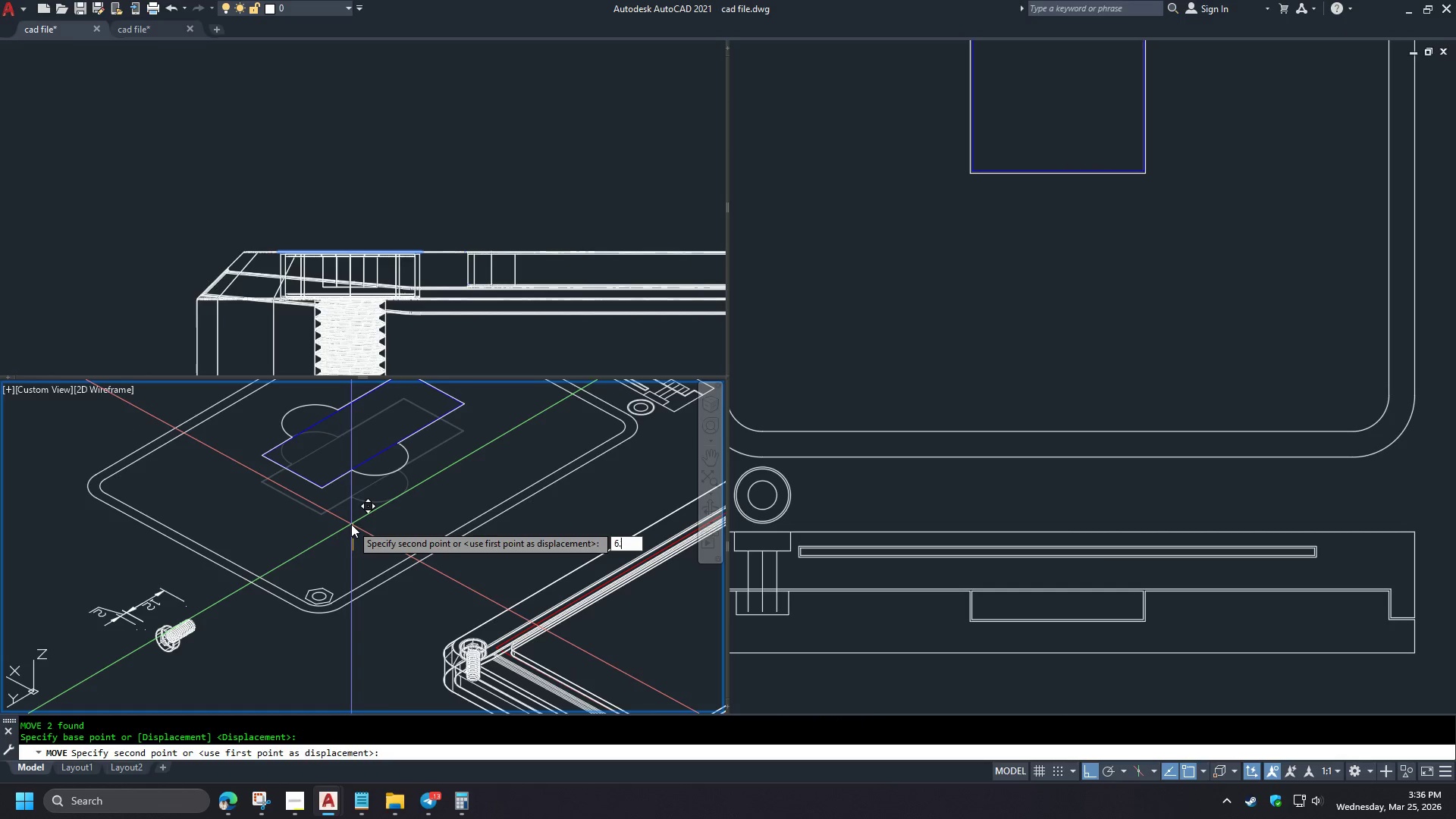 
key(NumpadDecimal)
 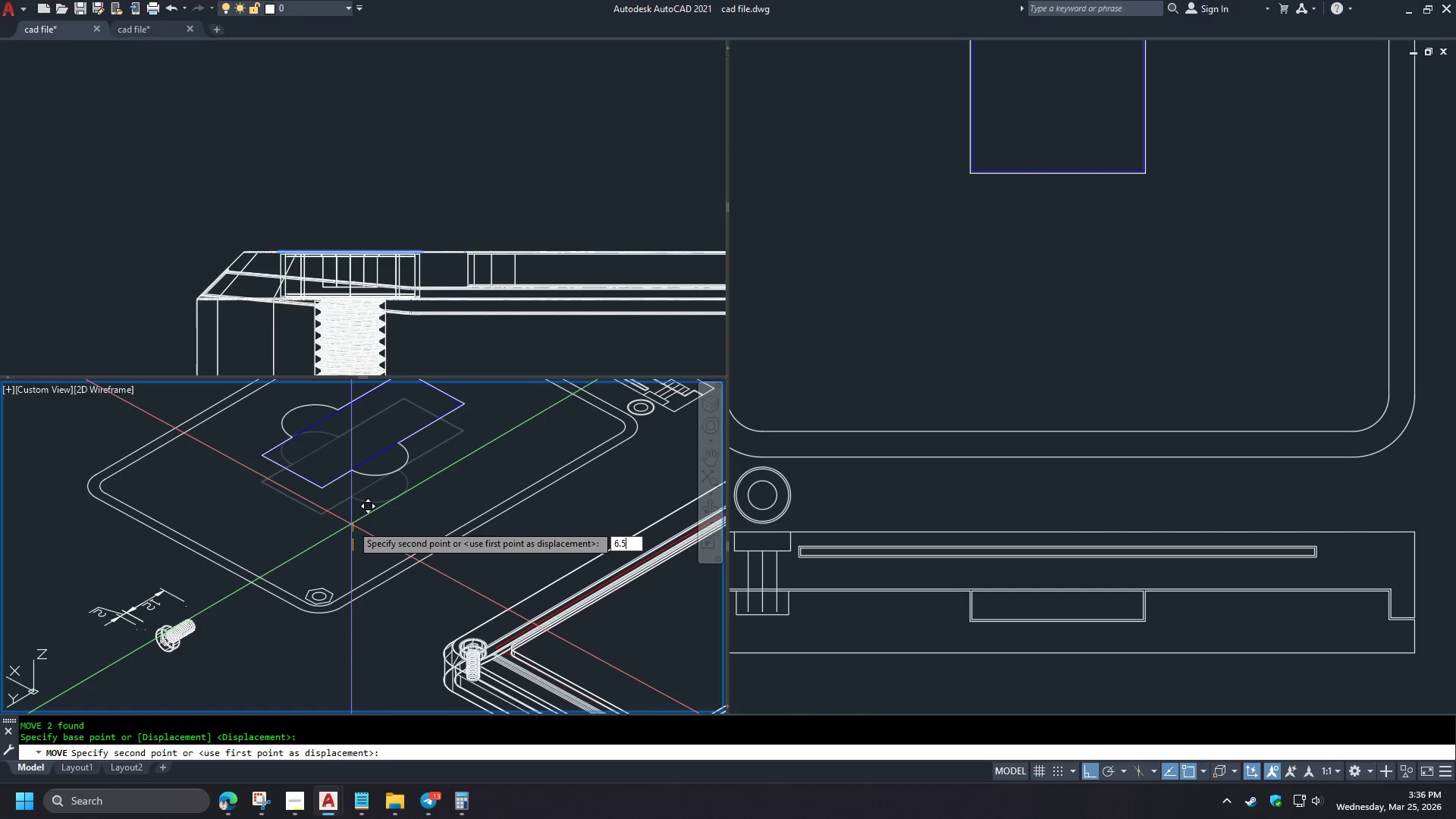 
key(Numpad5)
 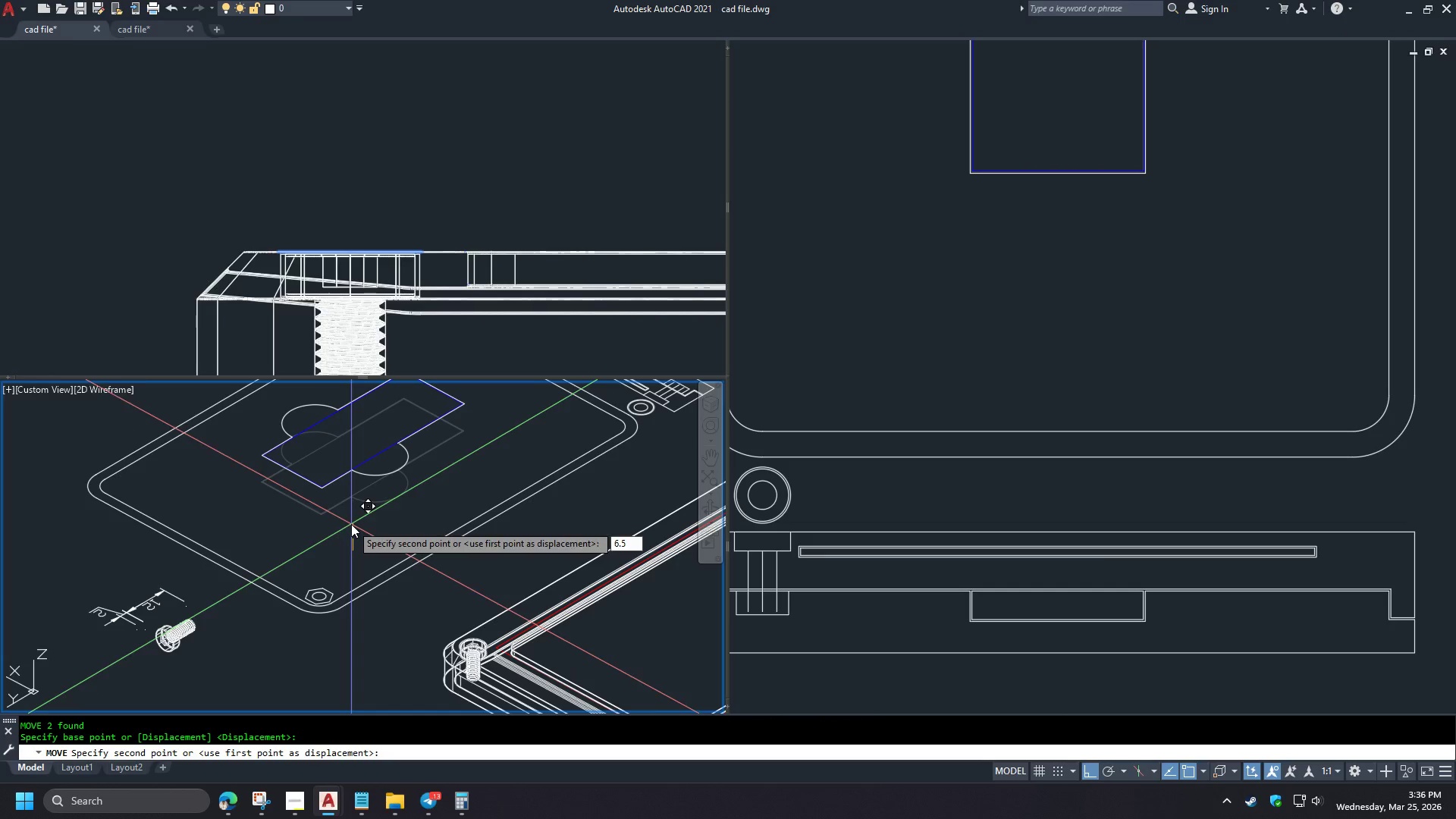 
type( ext )
 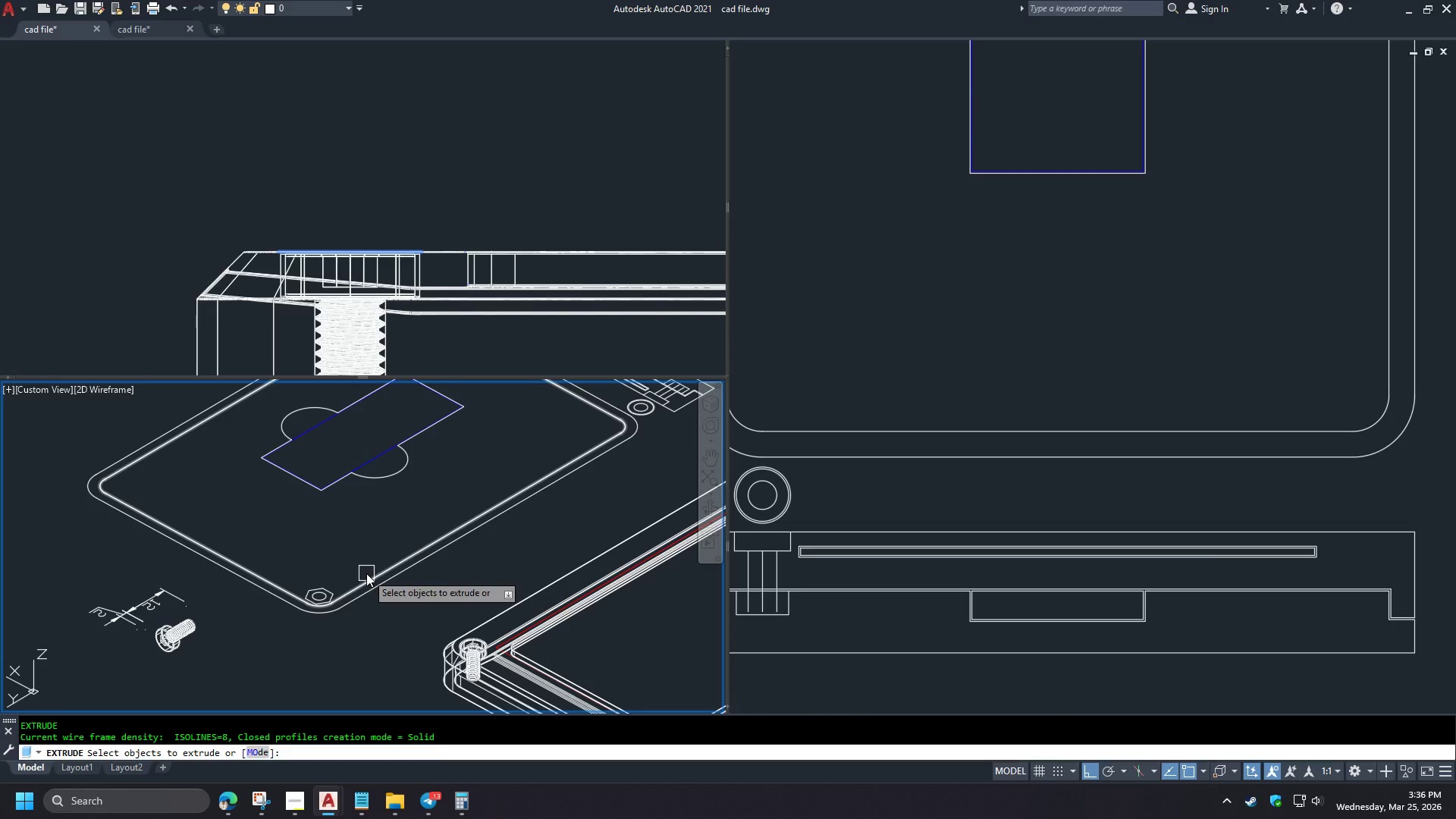 
key(Escape)
 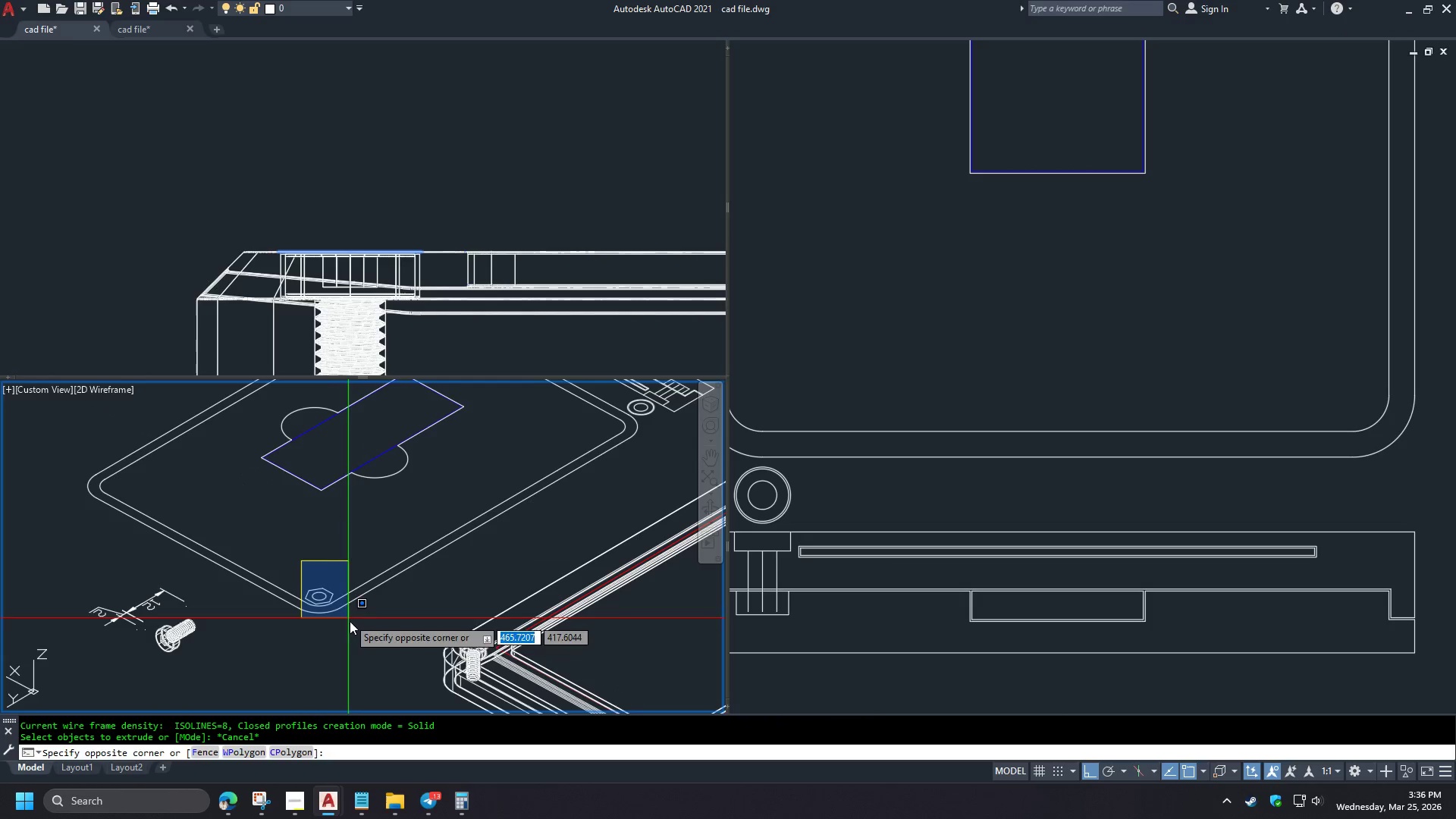 
double_click([354, 635])
 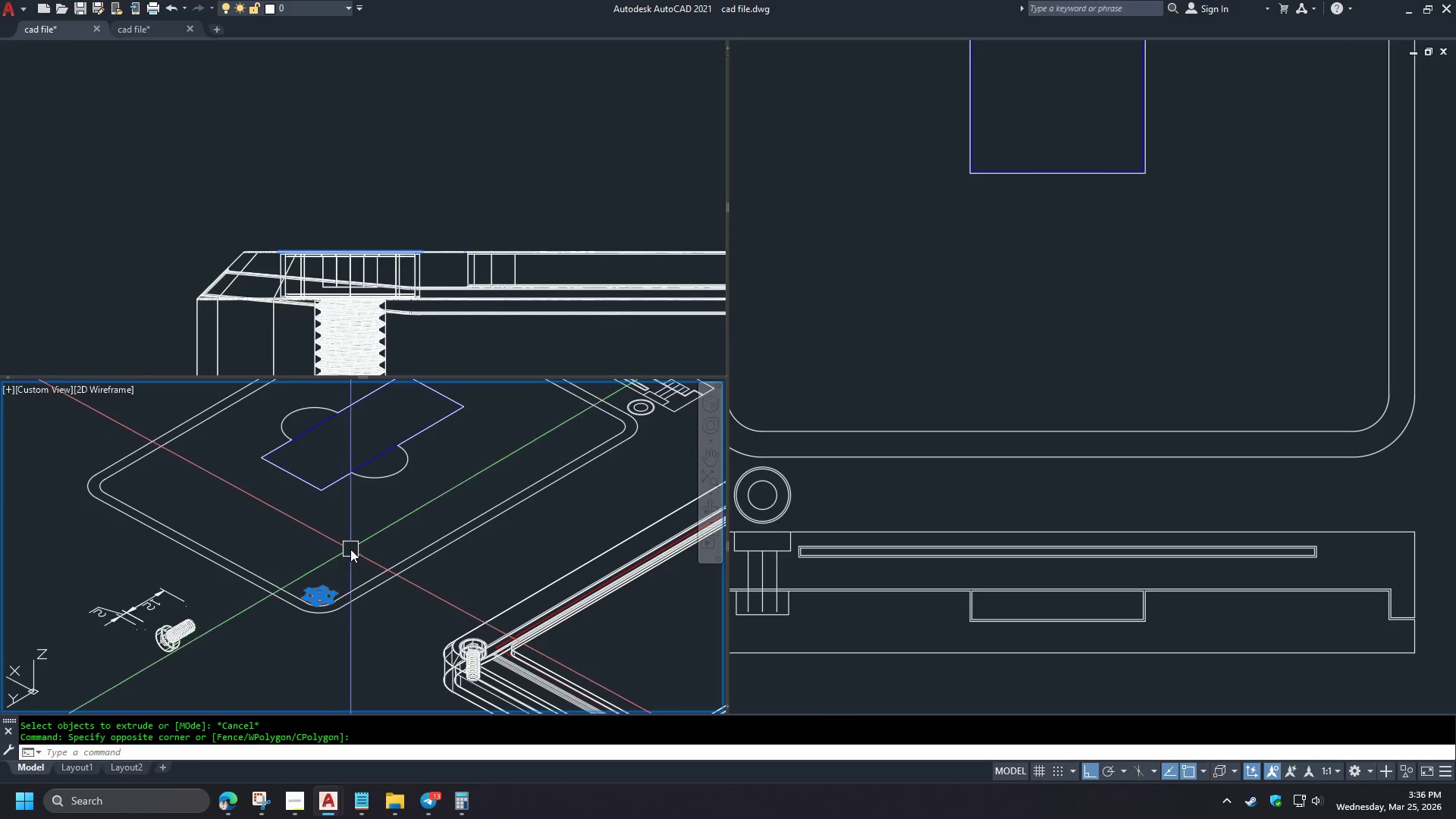 
key(M)
 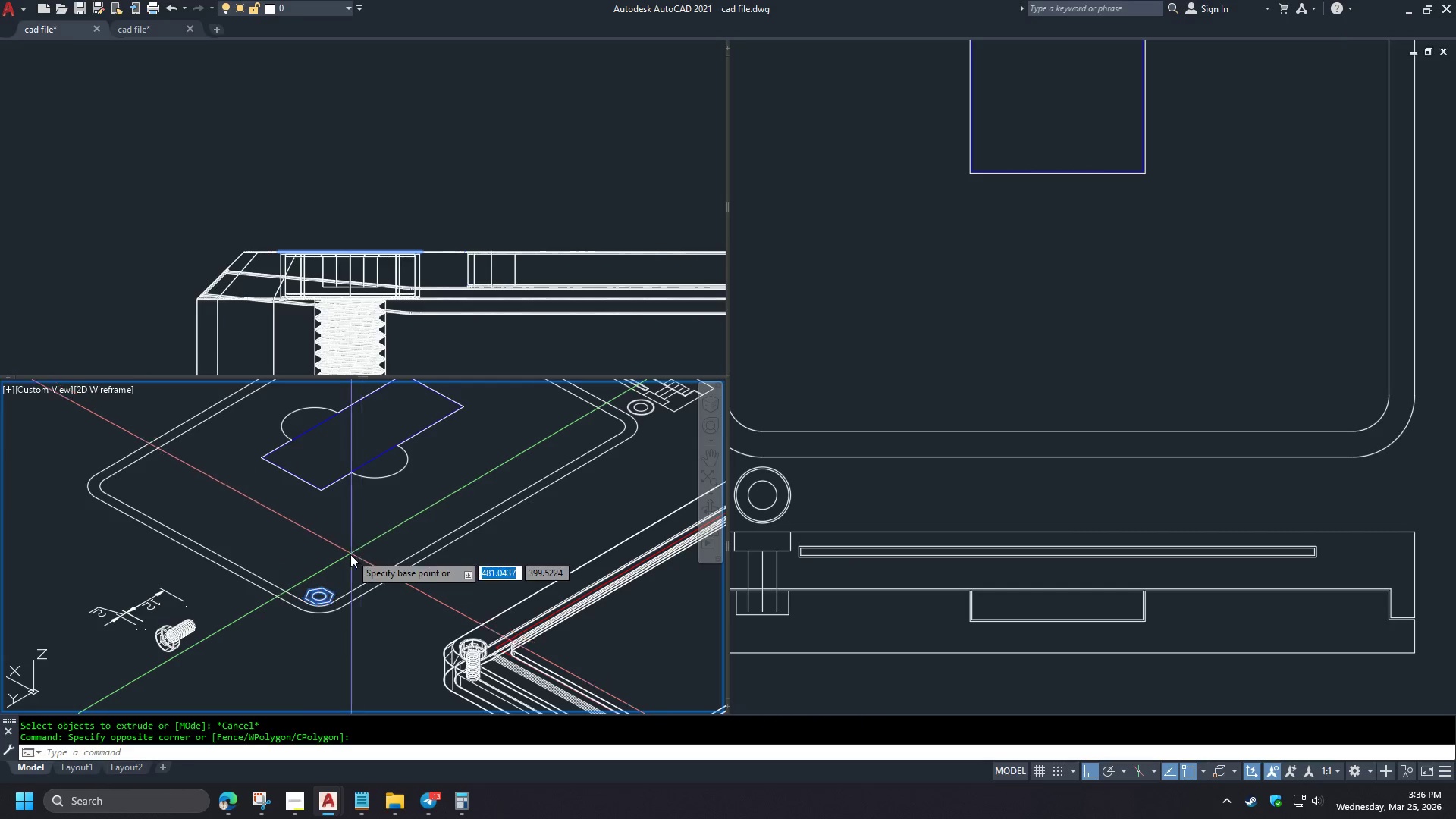 
key(Space)
 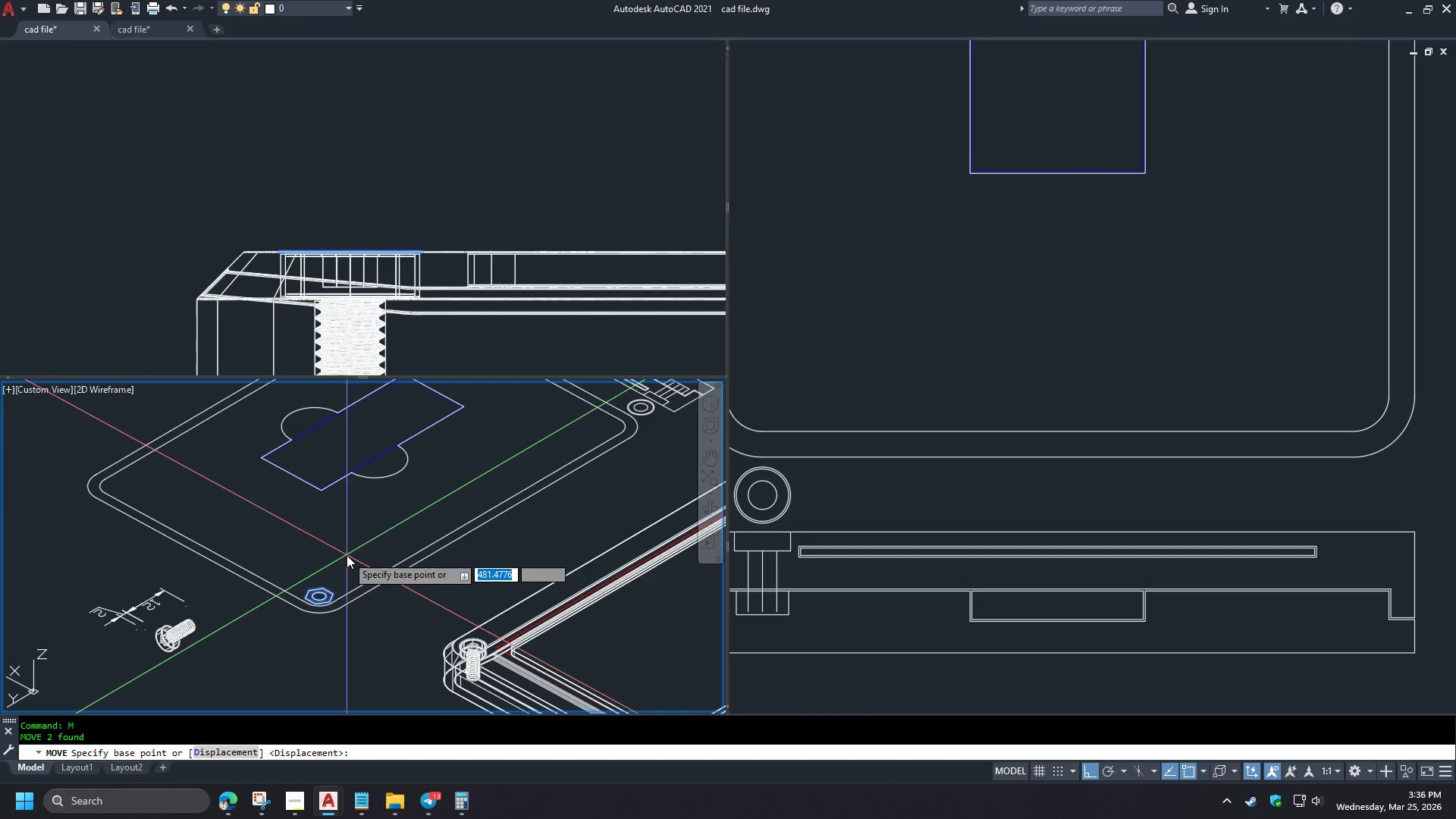 
left_click([347, 555])
 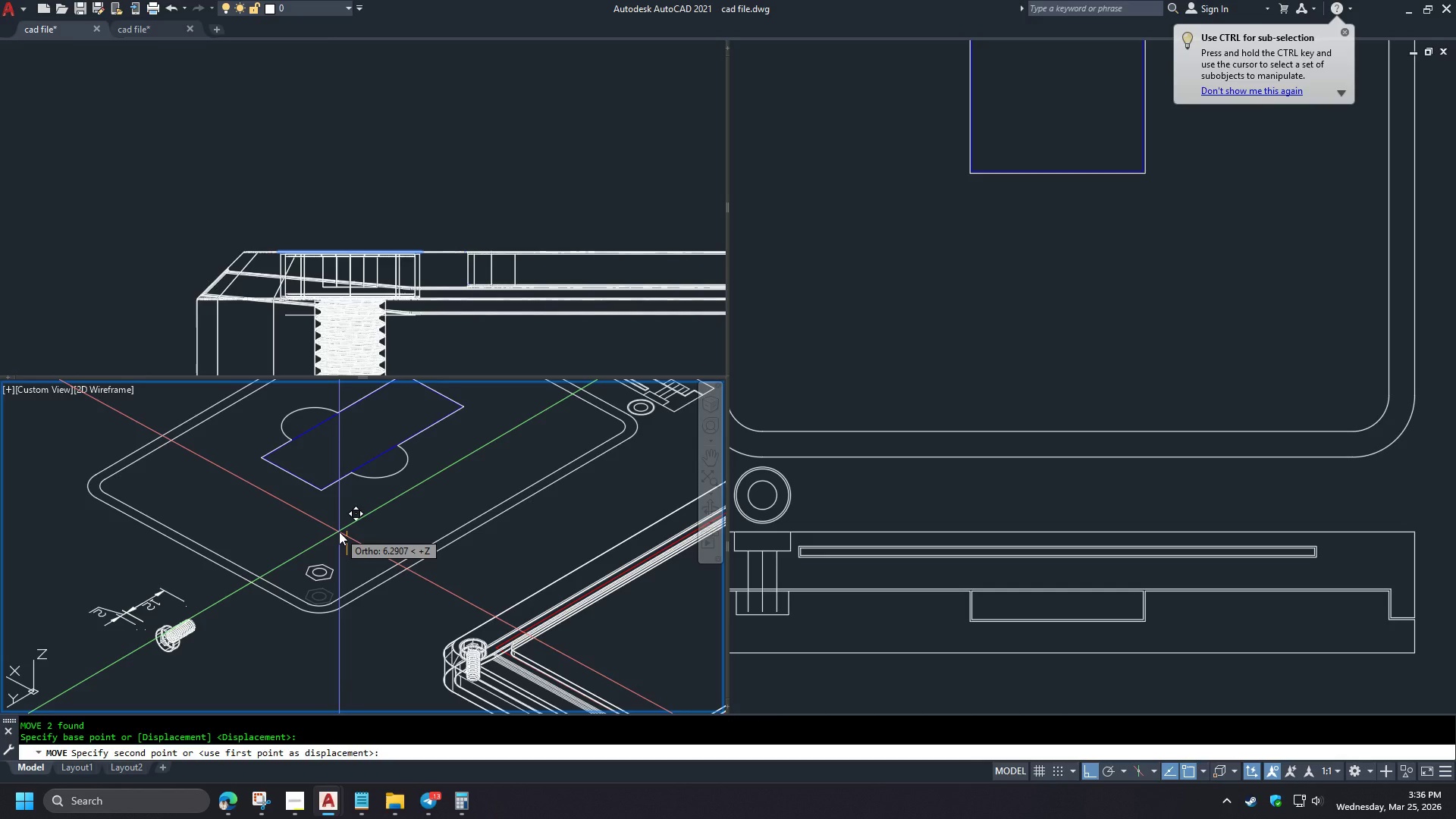 
key(Numpad6)
 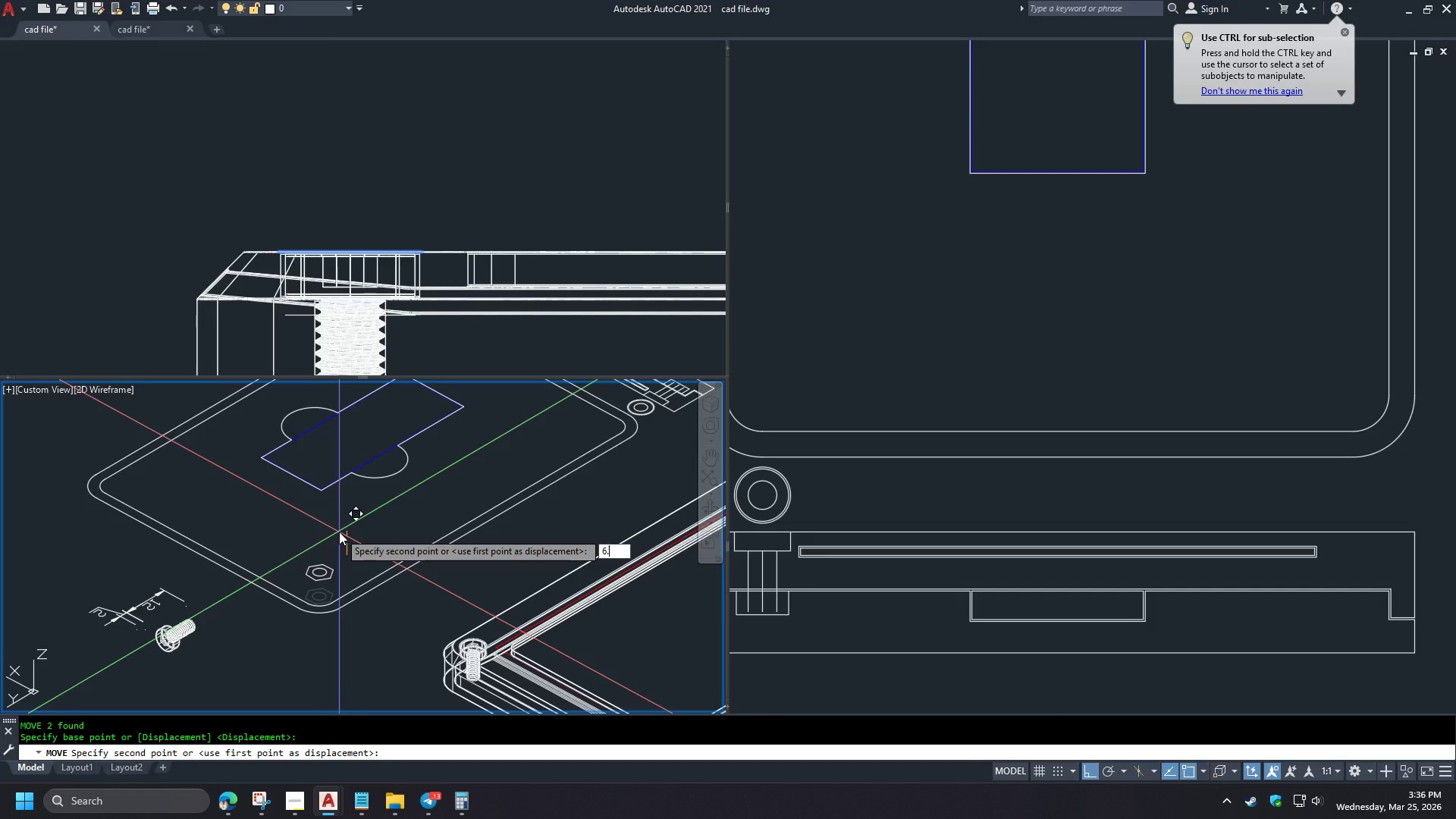 
key(NumpadDecimal)
 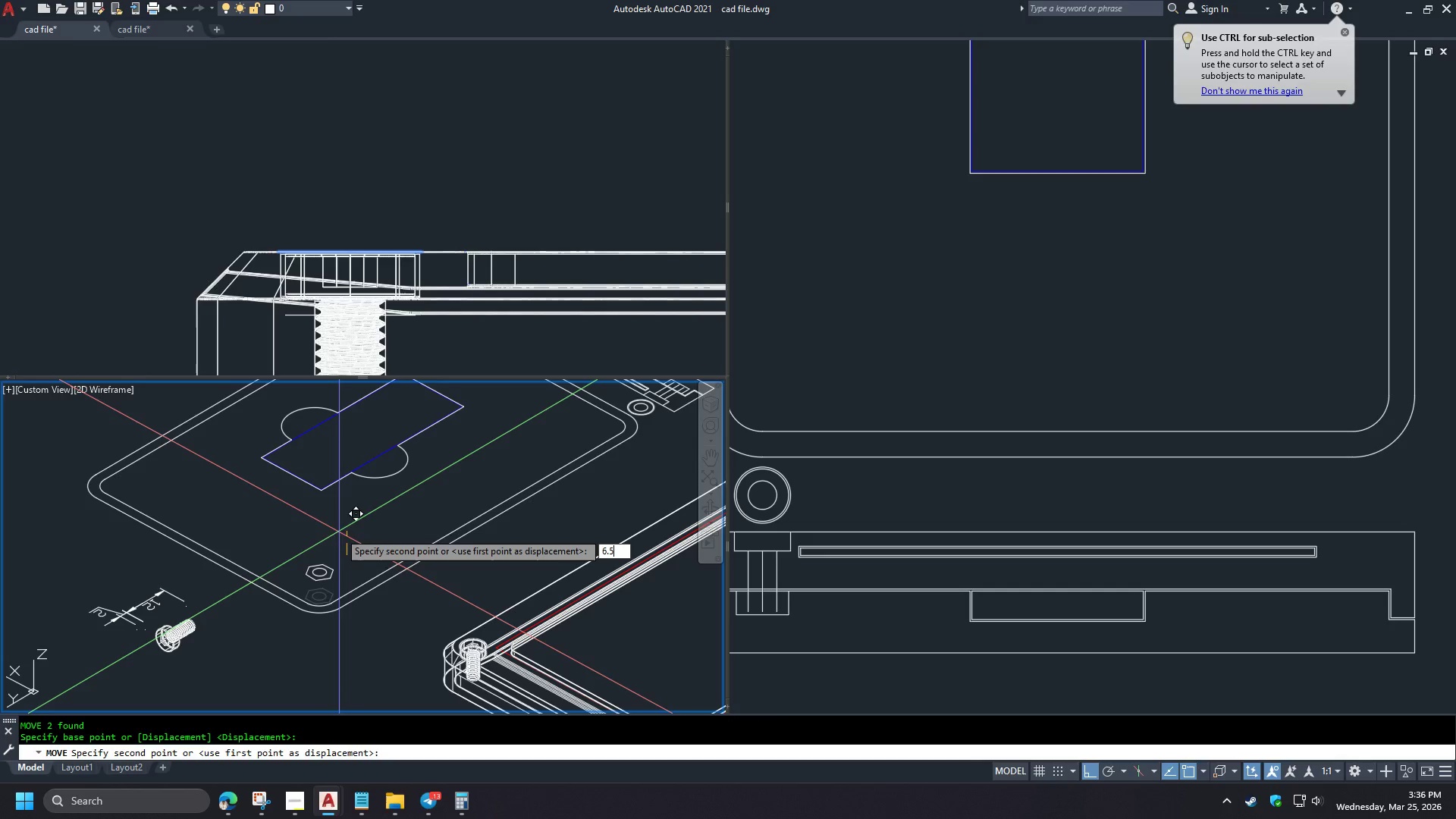 
key(Numpad5)
 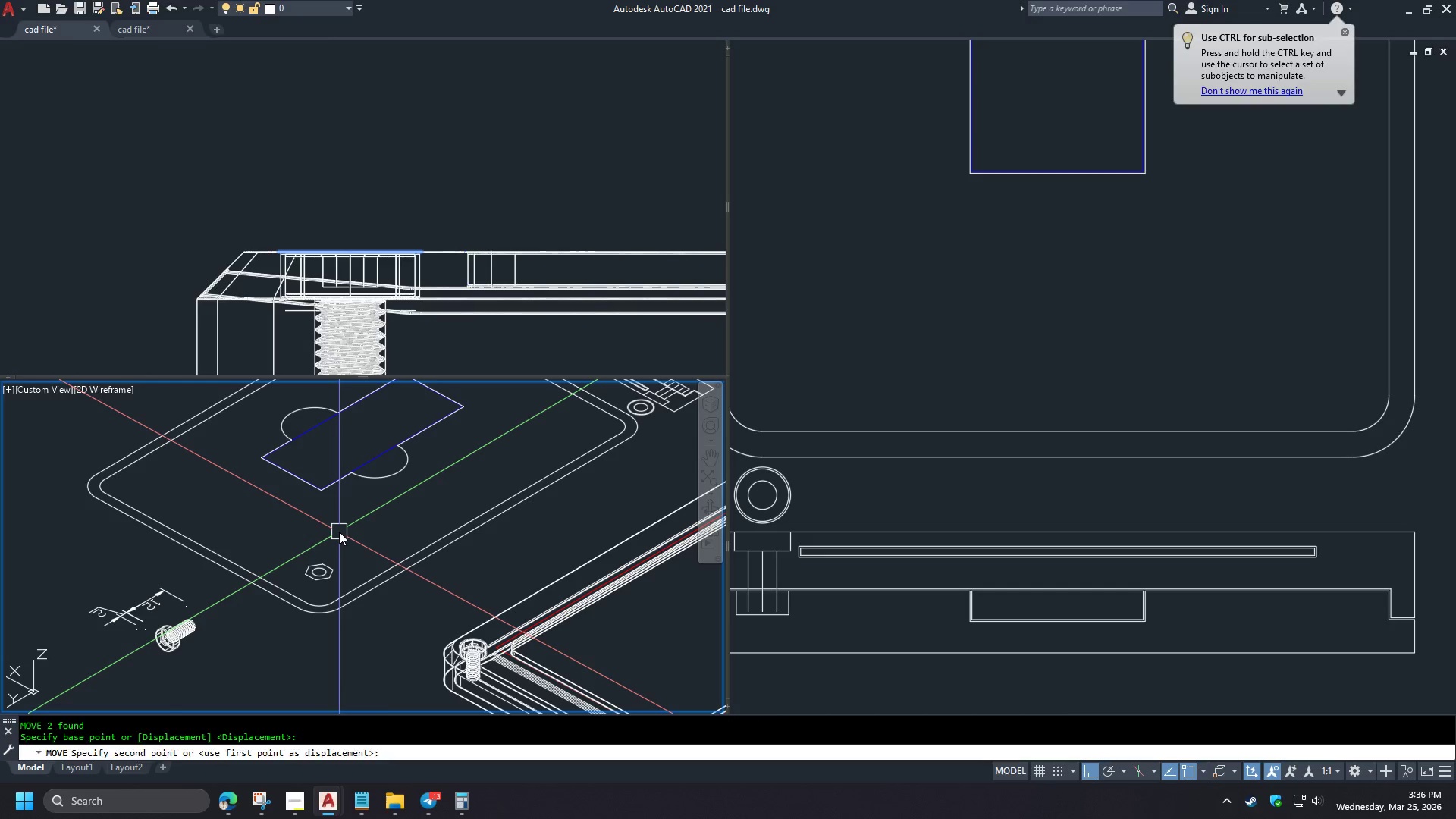 
key(Space)
 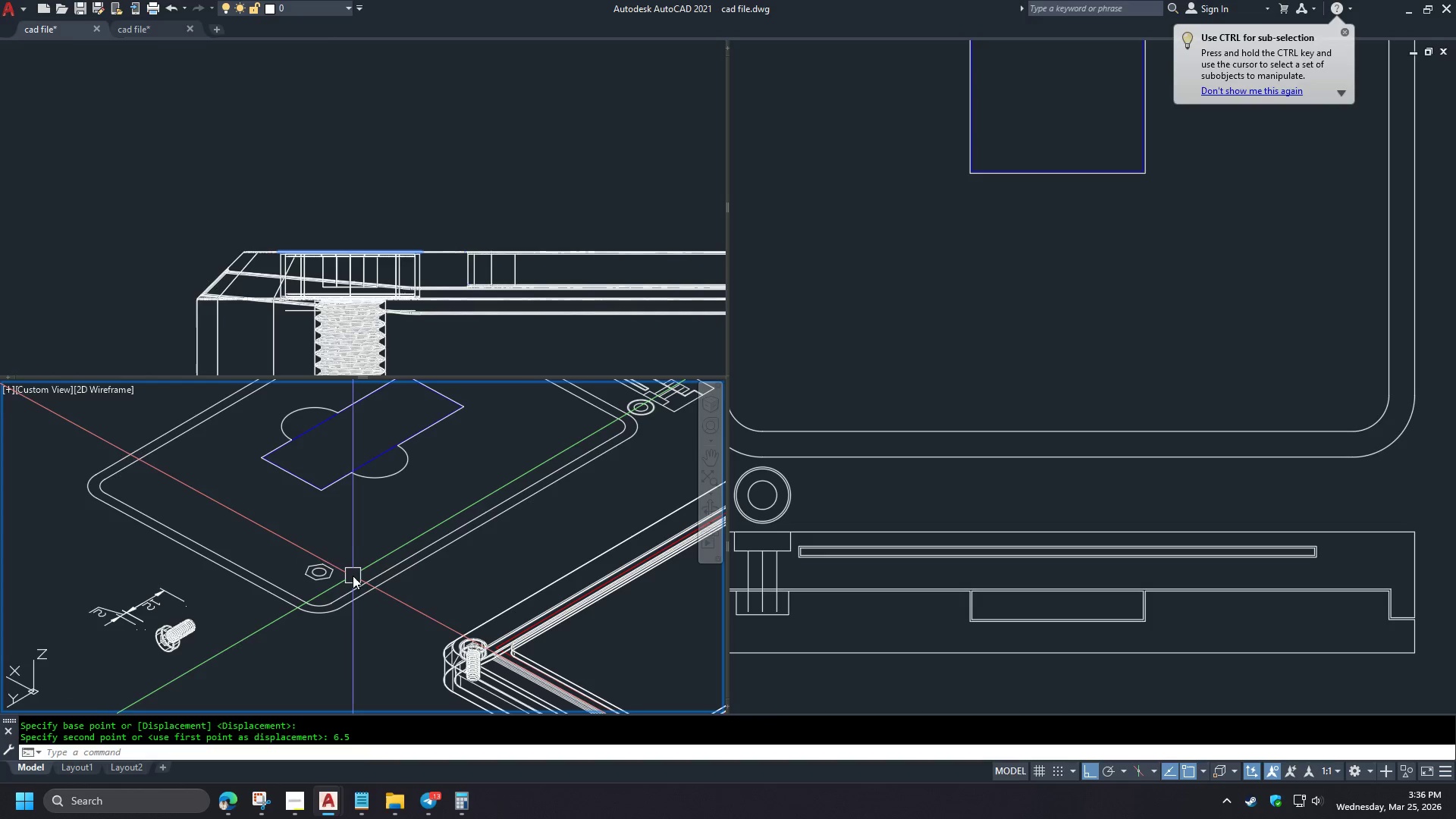 
type(ext )
 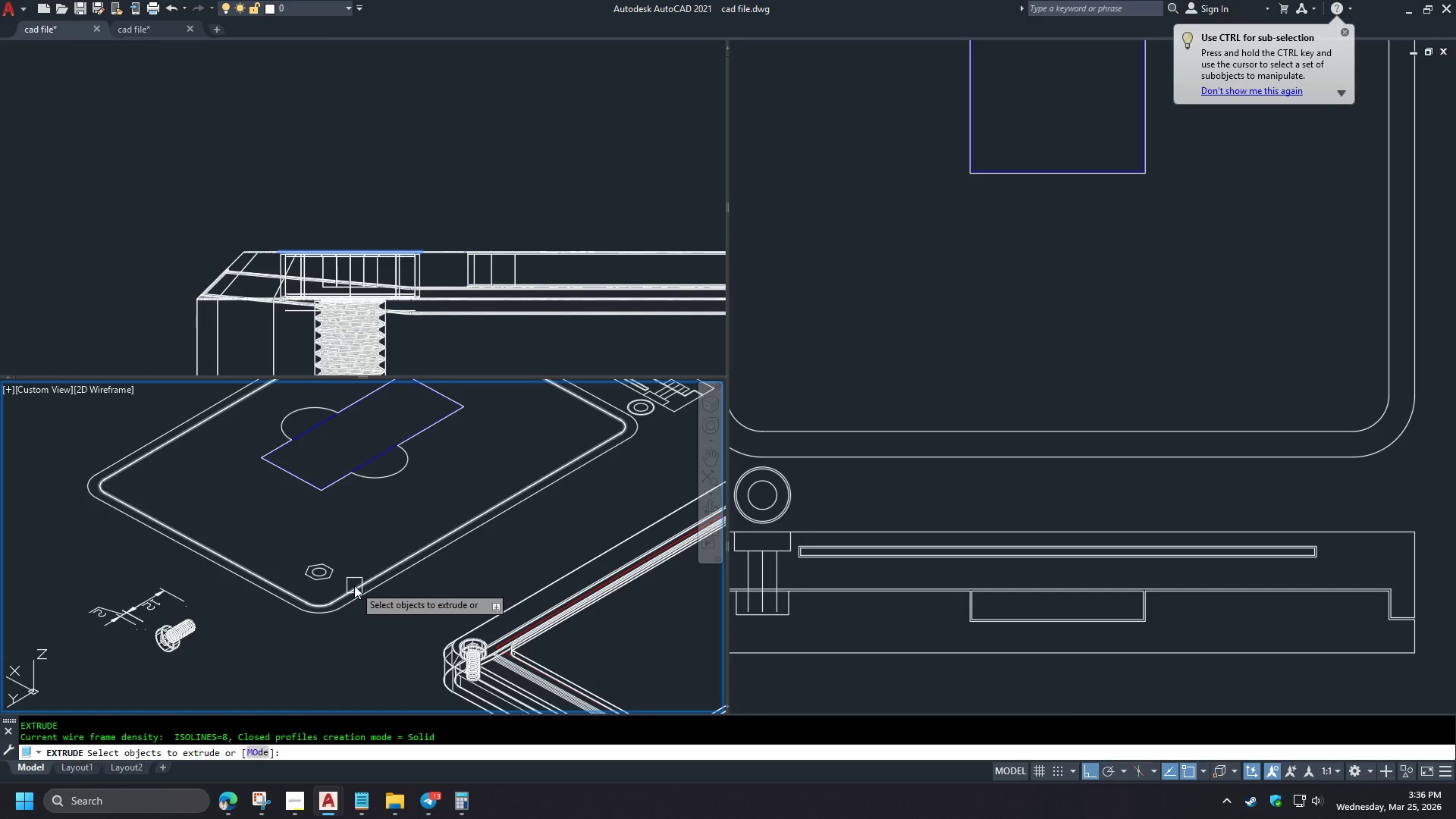 
left_click([354, 585])
 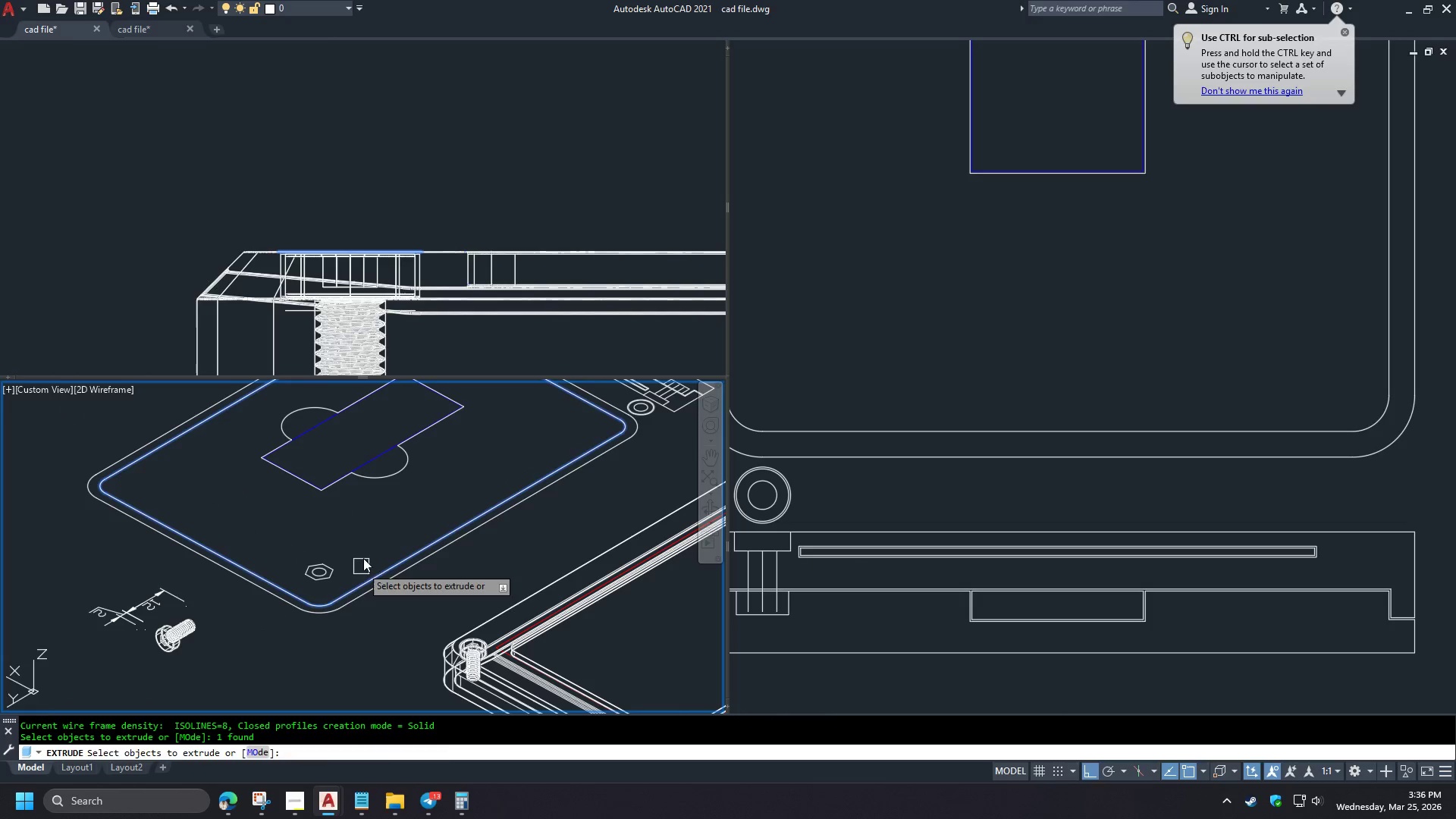 
key(Space)
 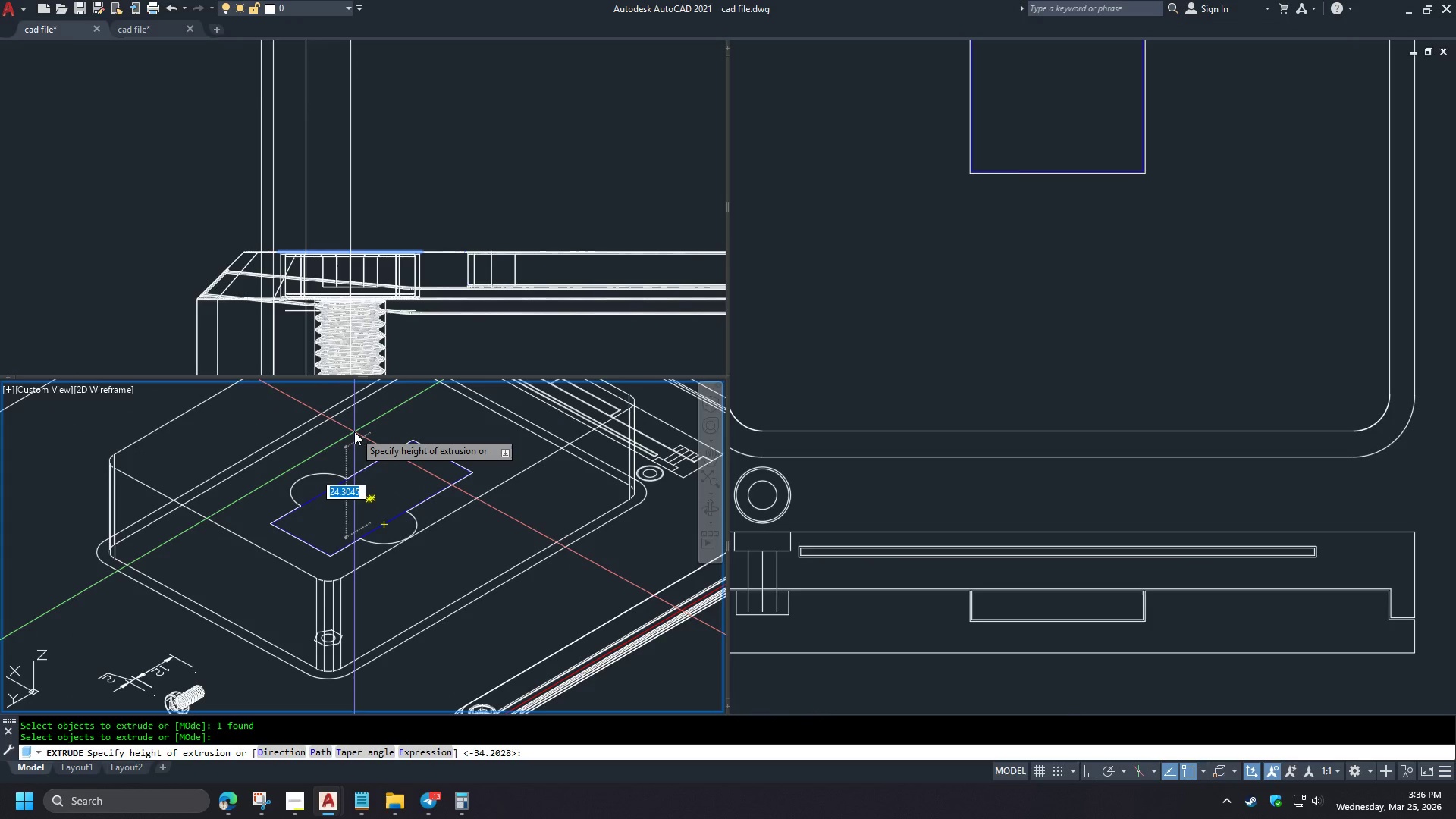 
key(Numpad6)
 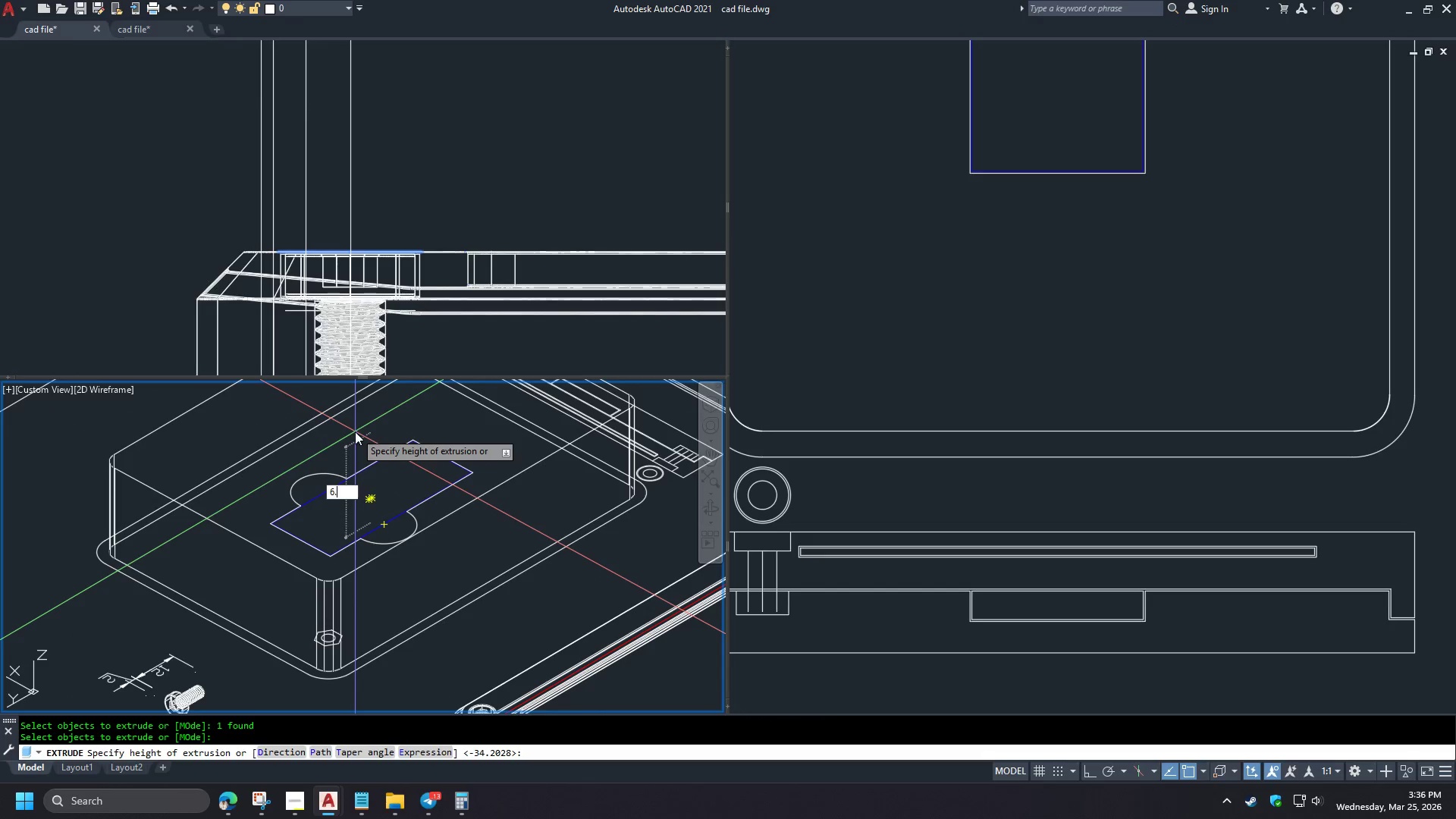 
key(NumpadDecimal)
 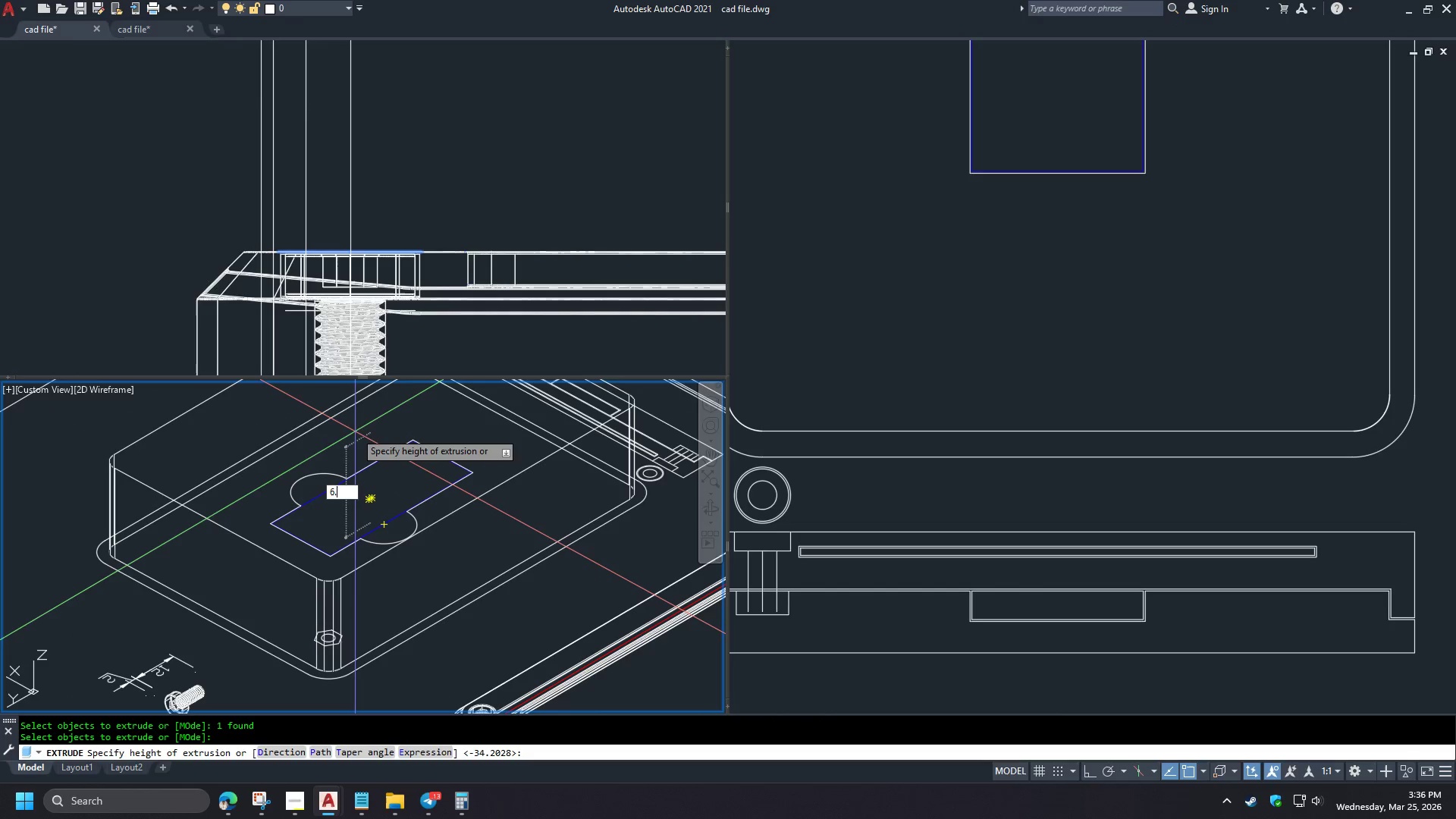 
key(Numpad5)
 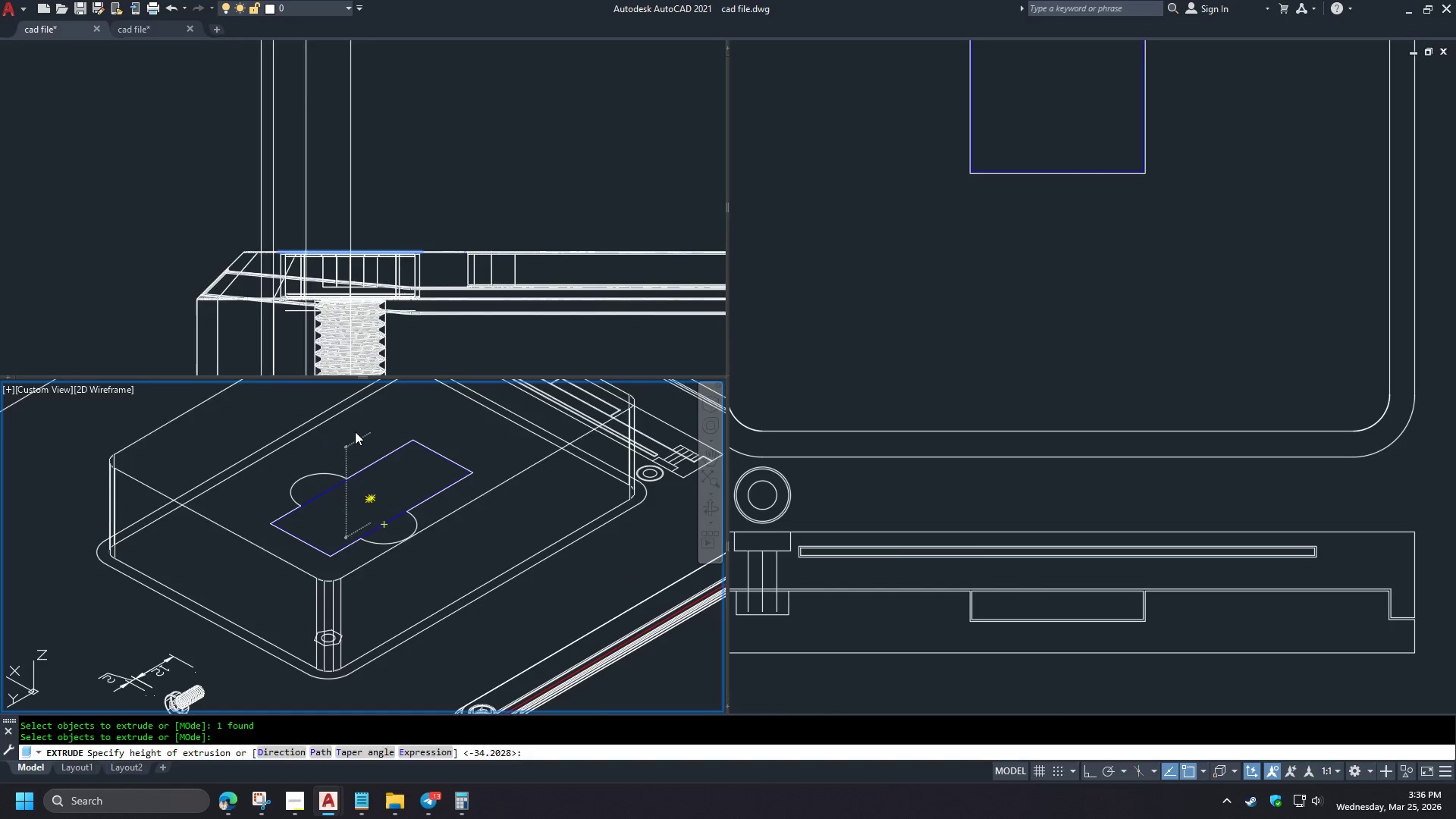 
key(Space)
 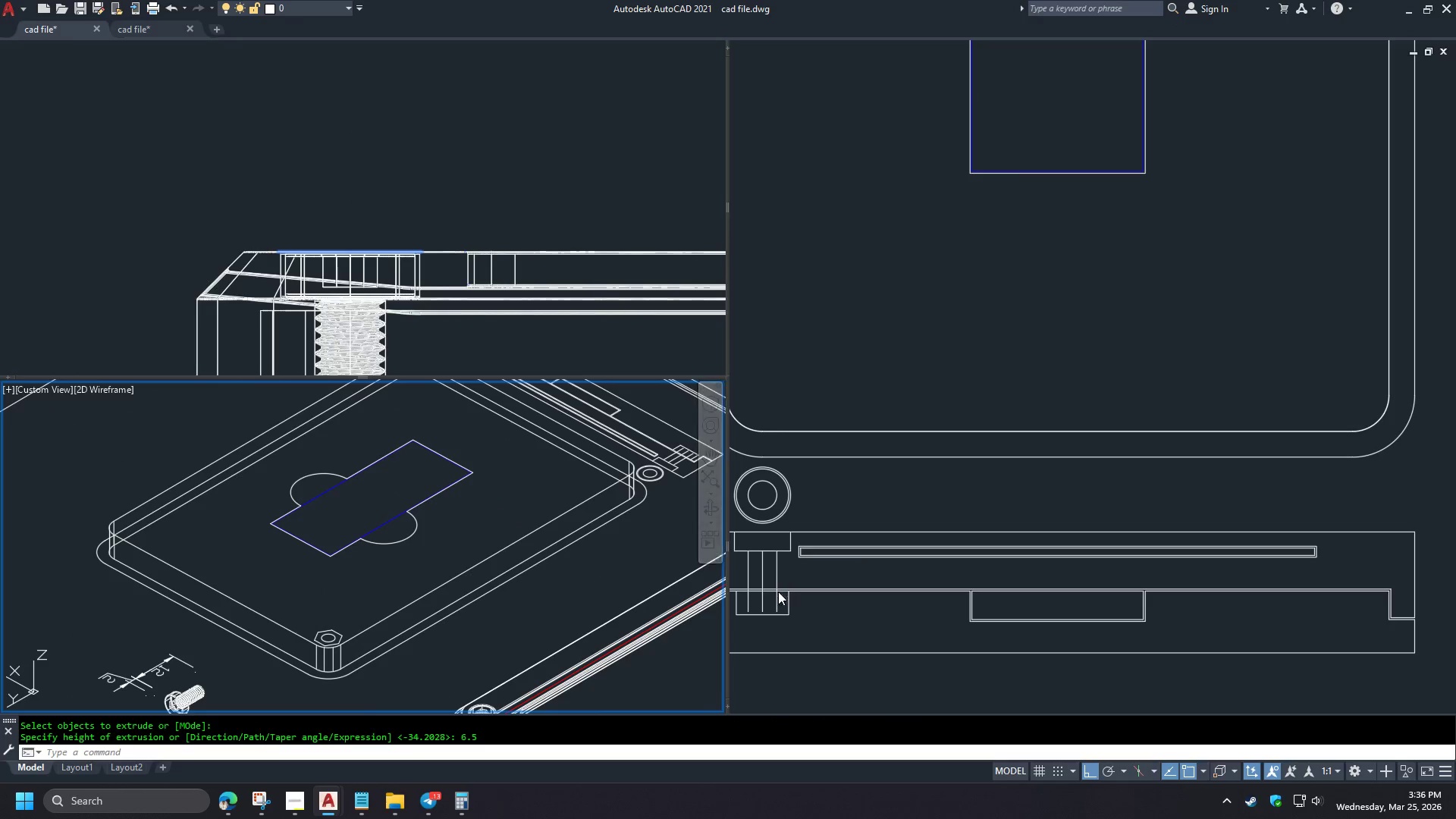 
left_click([833, 630])
 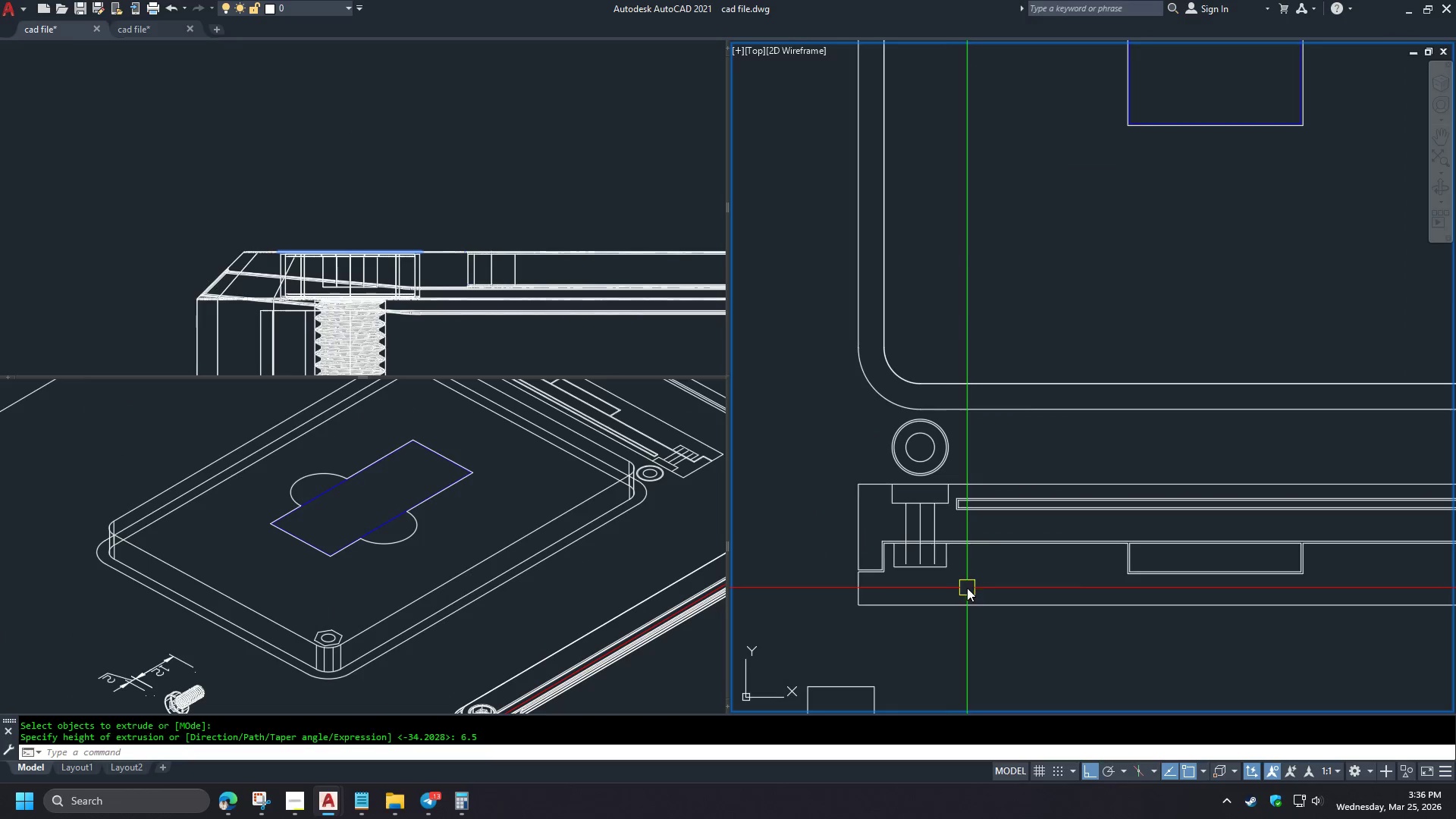 
type(di )
 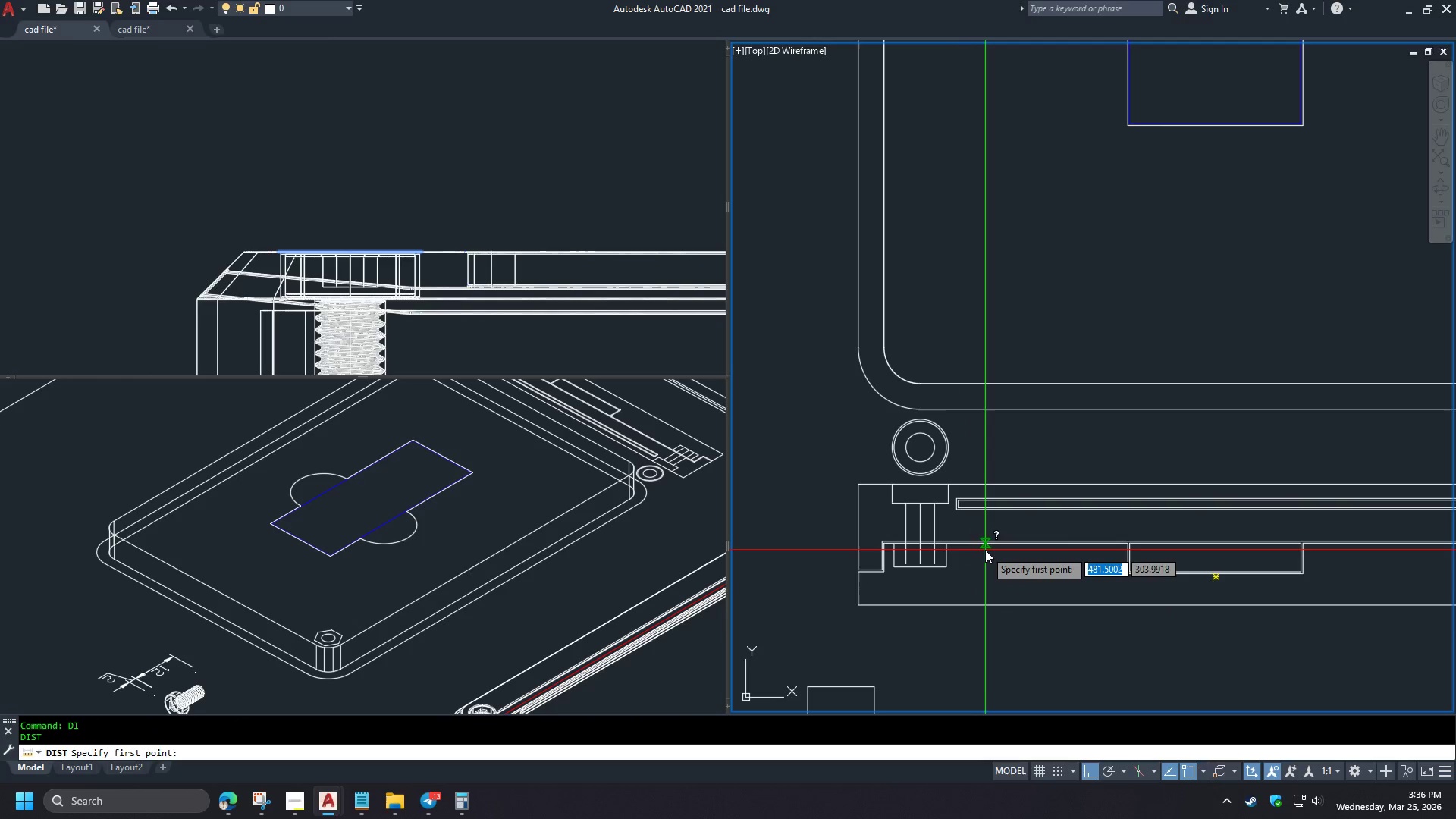 
left_click([985, 550])
 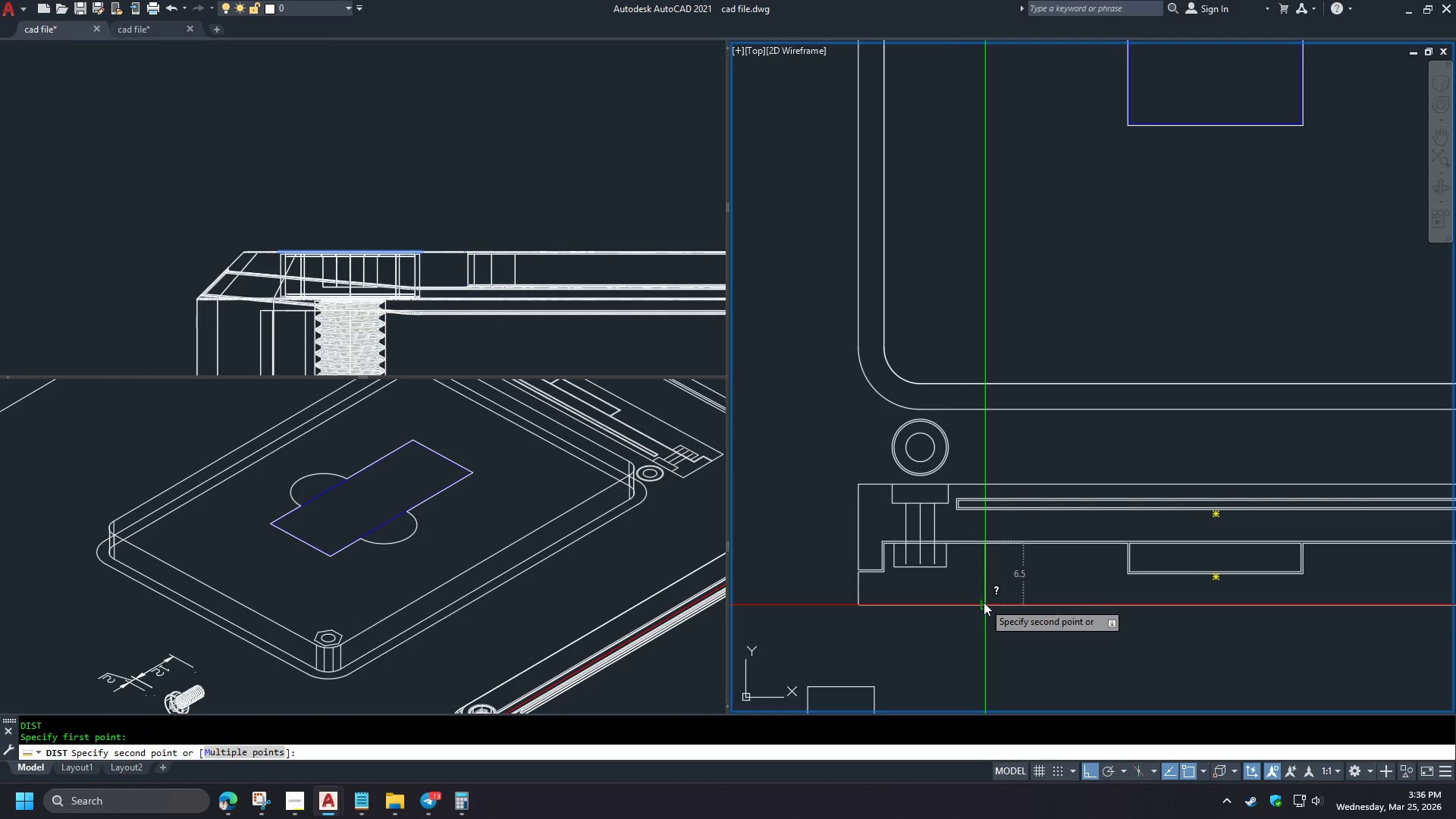 
key(Escape)
 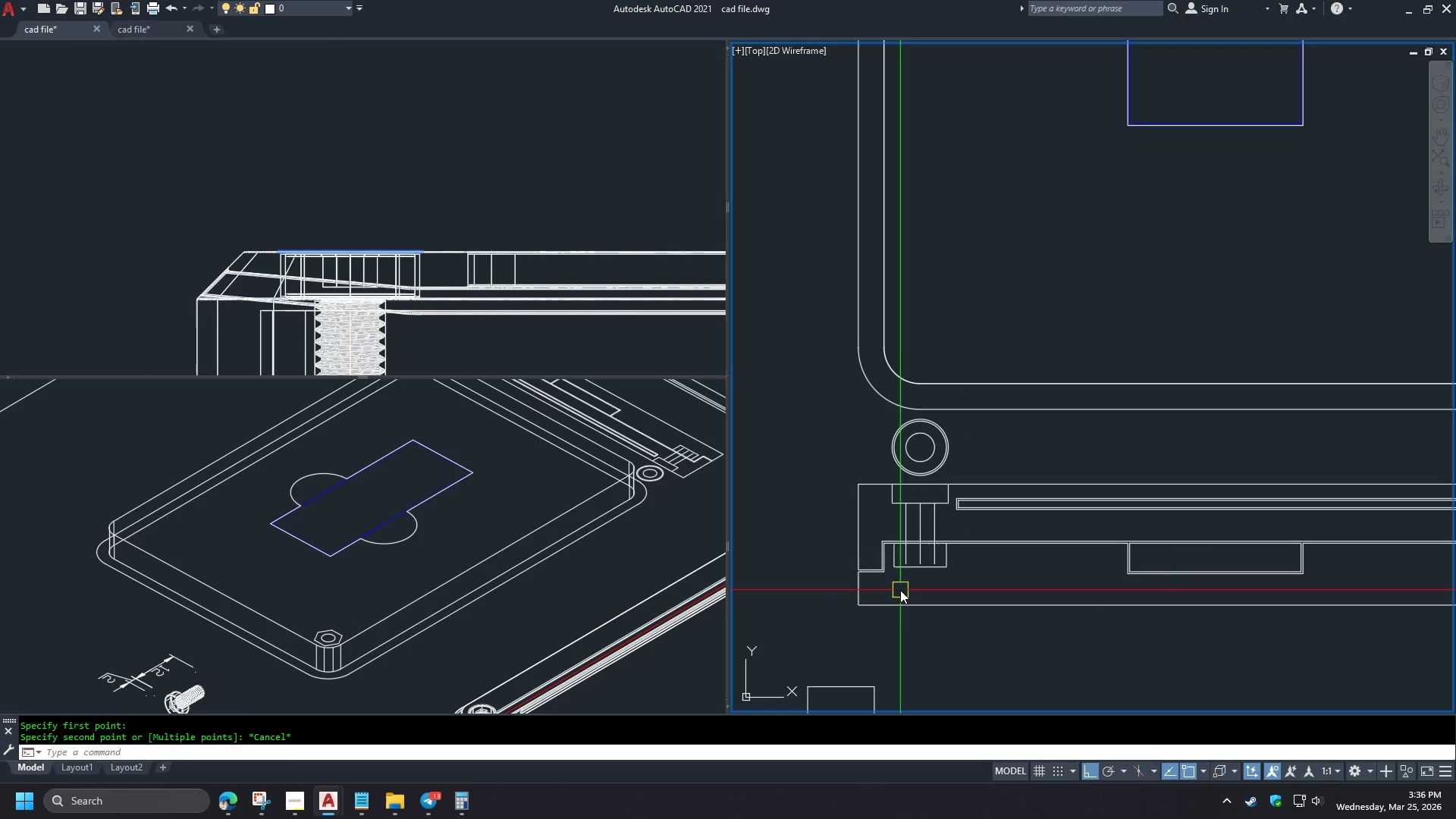 
key(Space)
 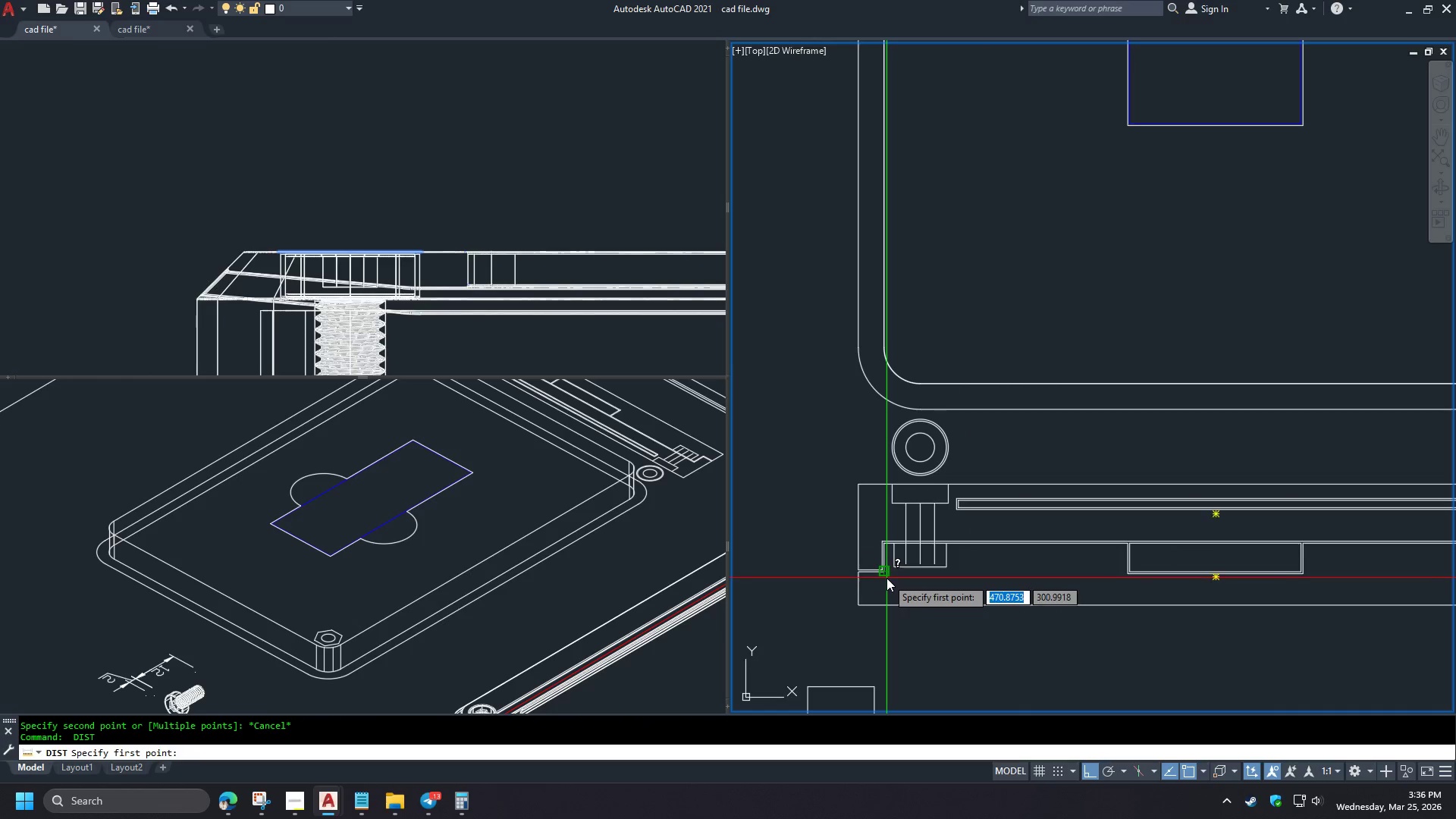 
key(Escape)
 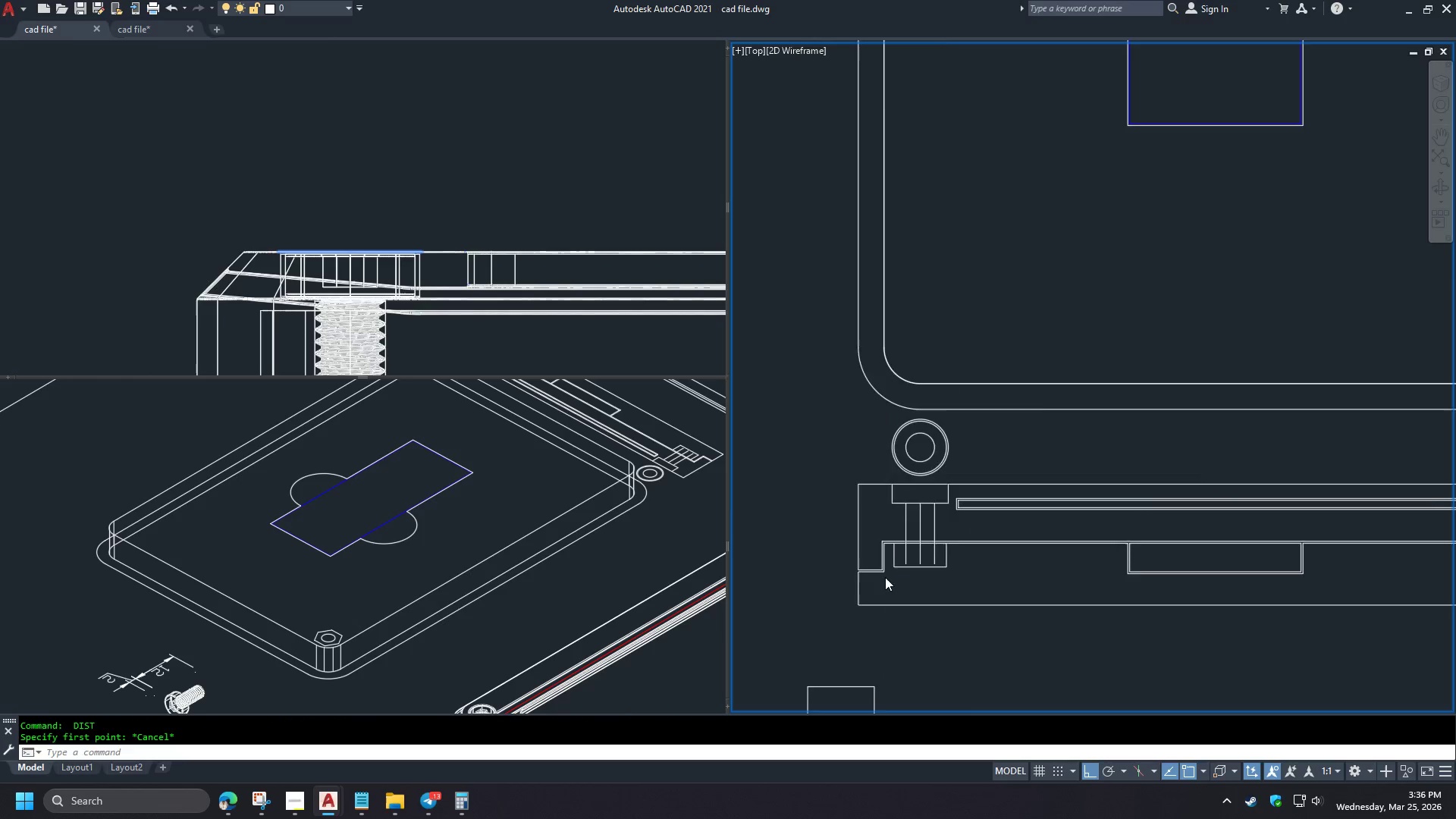 
scroll: coordinate [885, 577], scroll_direction: down, amount: 2.0
 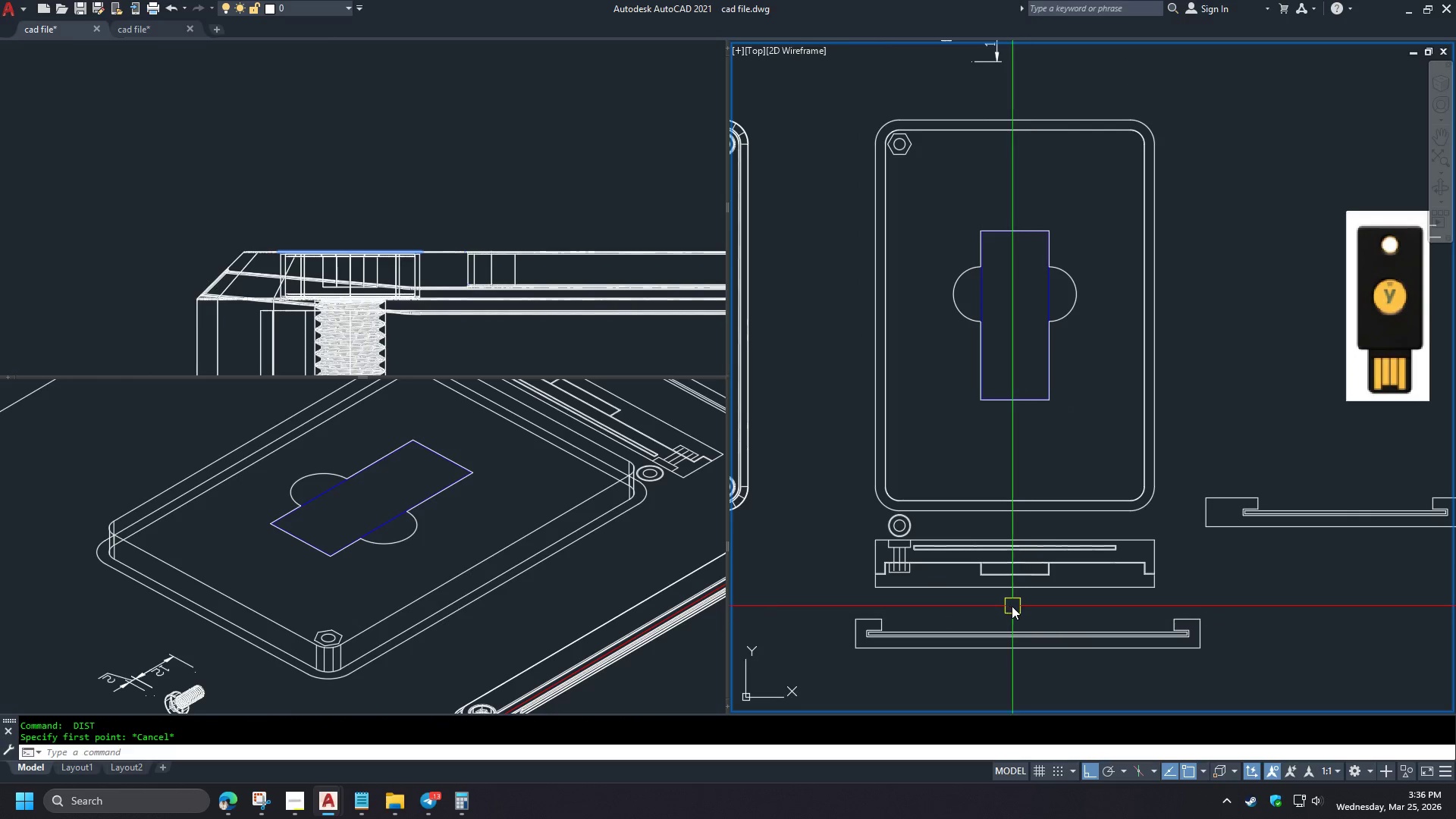 
key(D)
 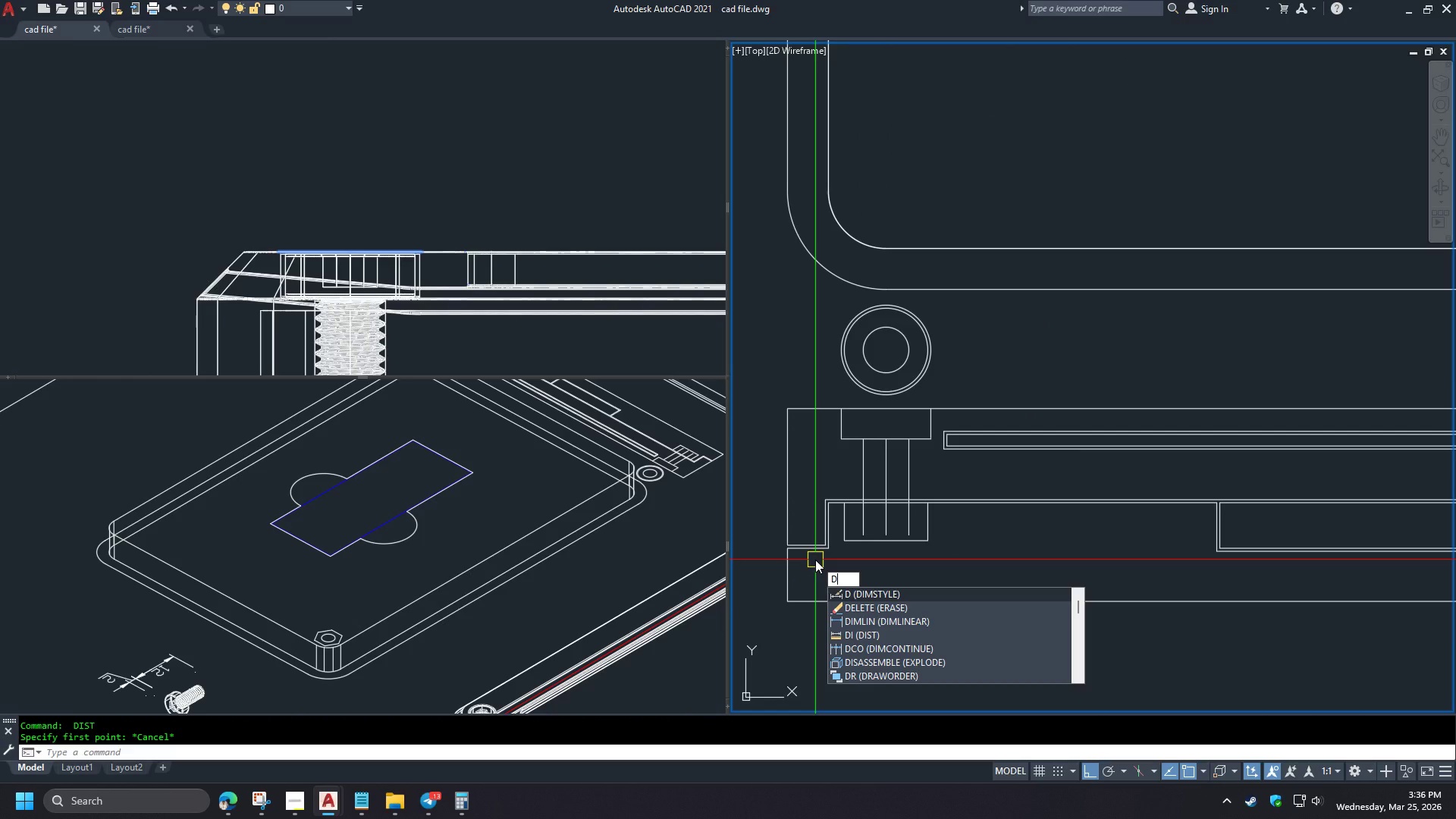 
scroll: coordinate [1011, 605], scroll_direction: up, amount: 1.0
 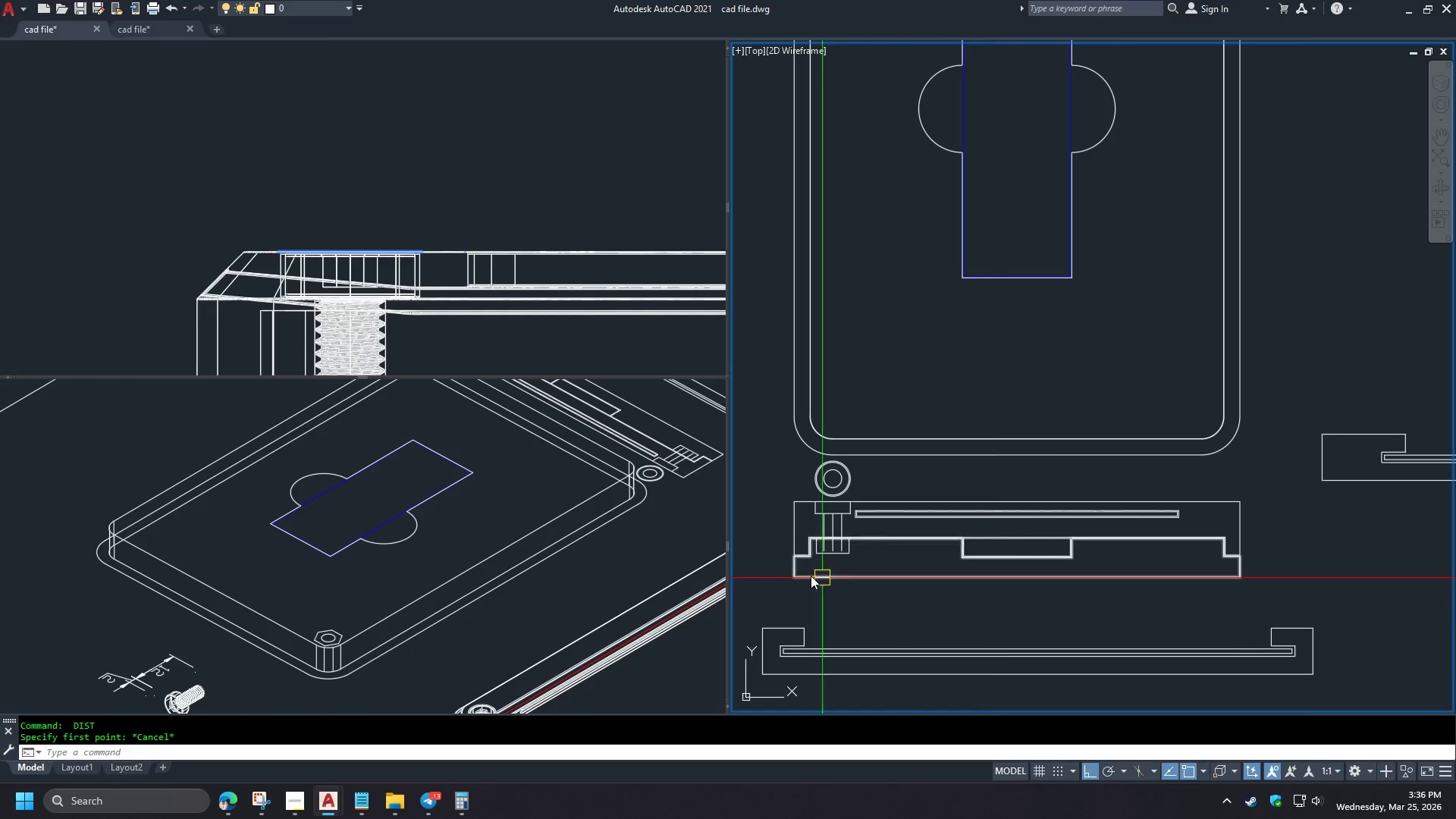 
key(I)
 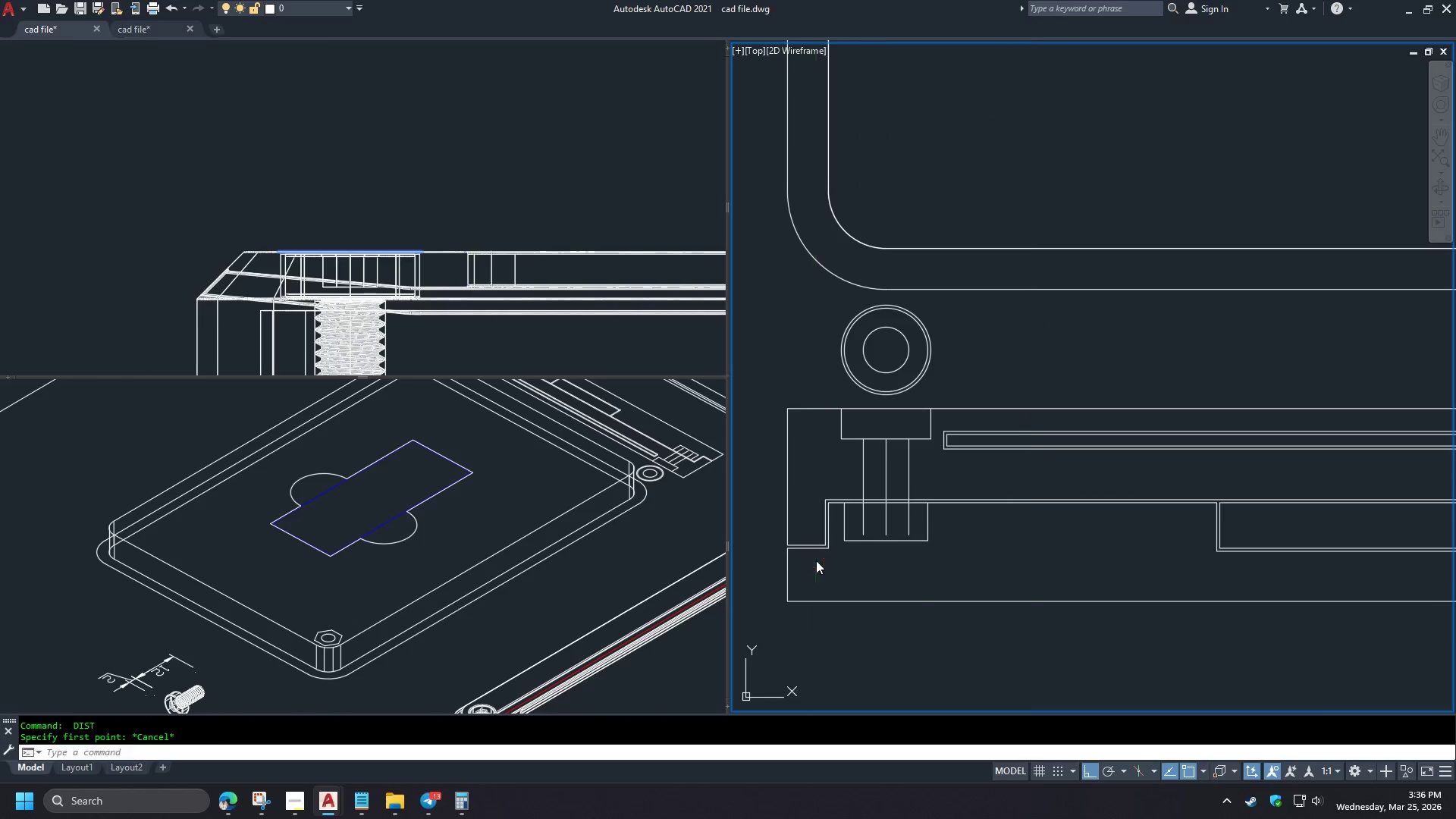 
key(Space)
 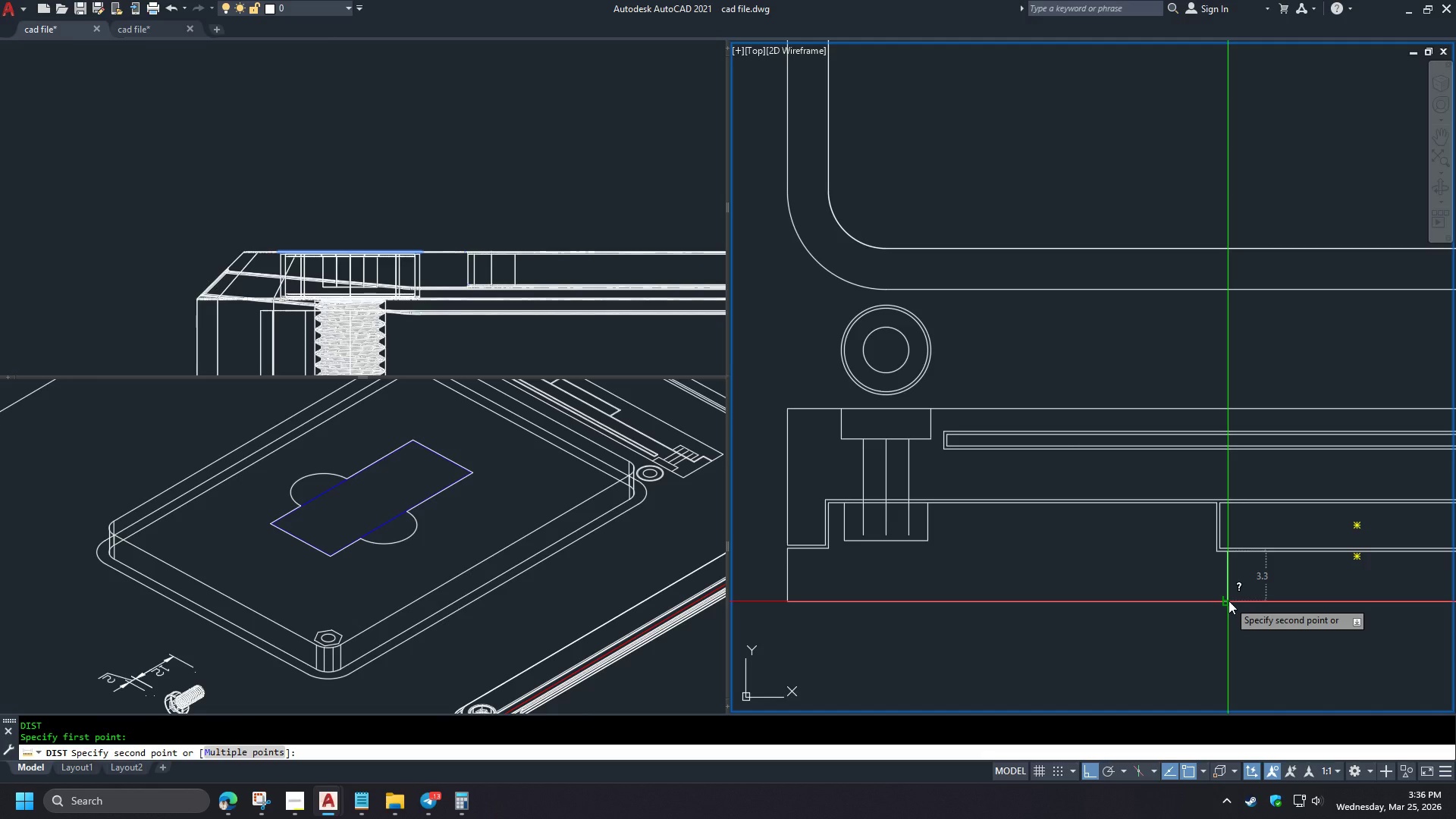 
scroll: coordinate [799, 563], scroll_direction: up, amount: 2.0
 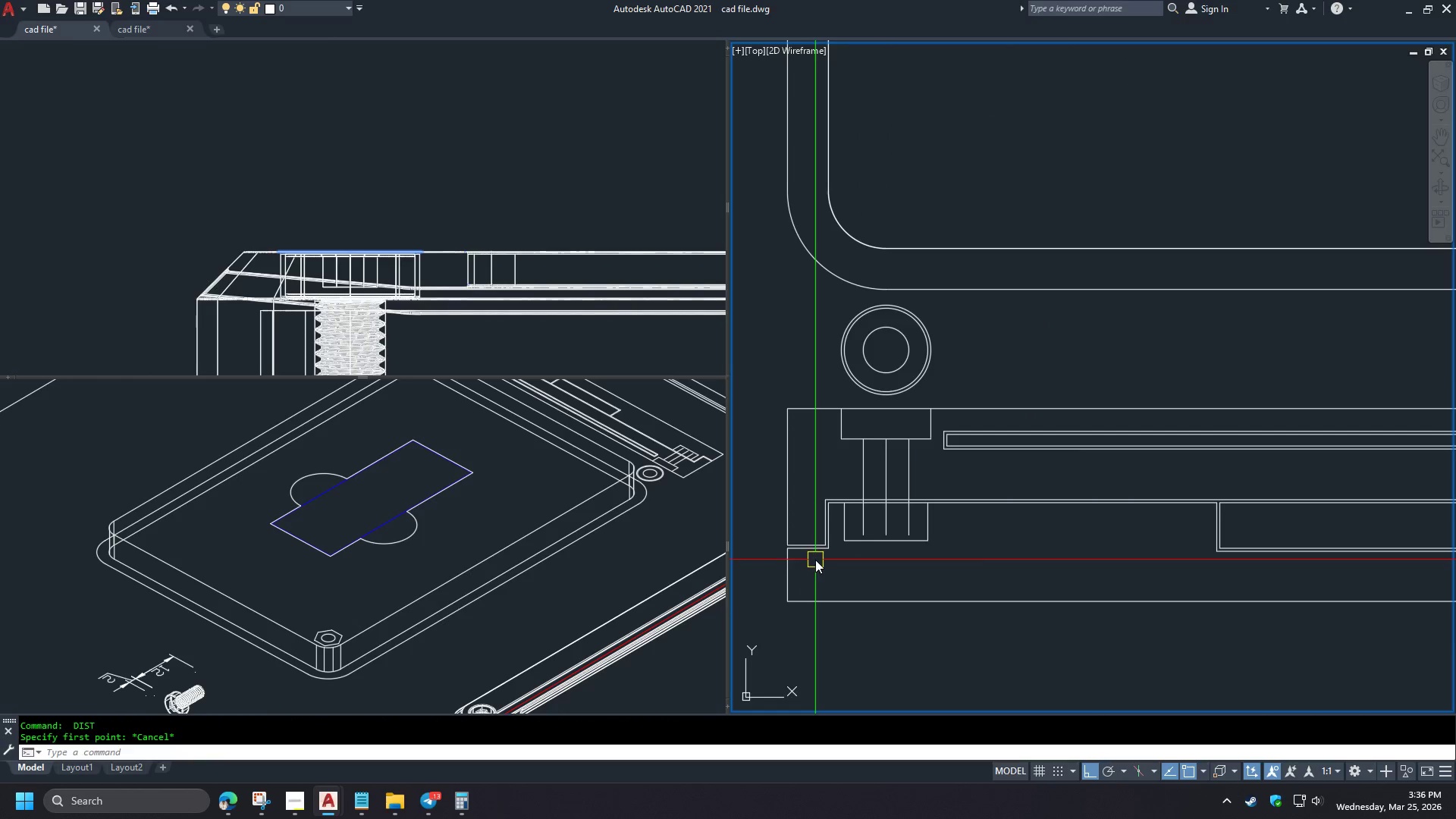 
key(Escape)
 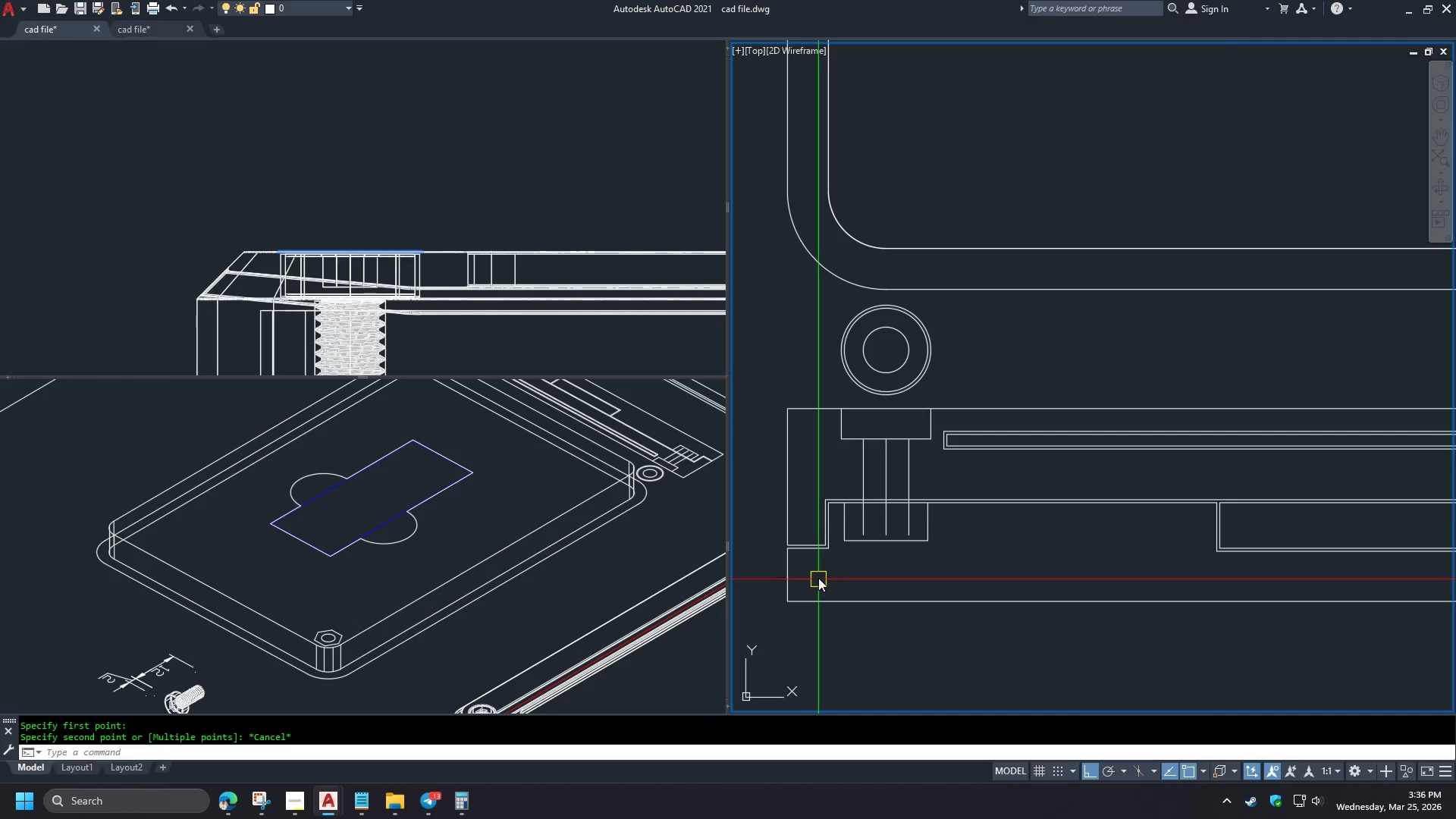 
key(Space)
 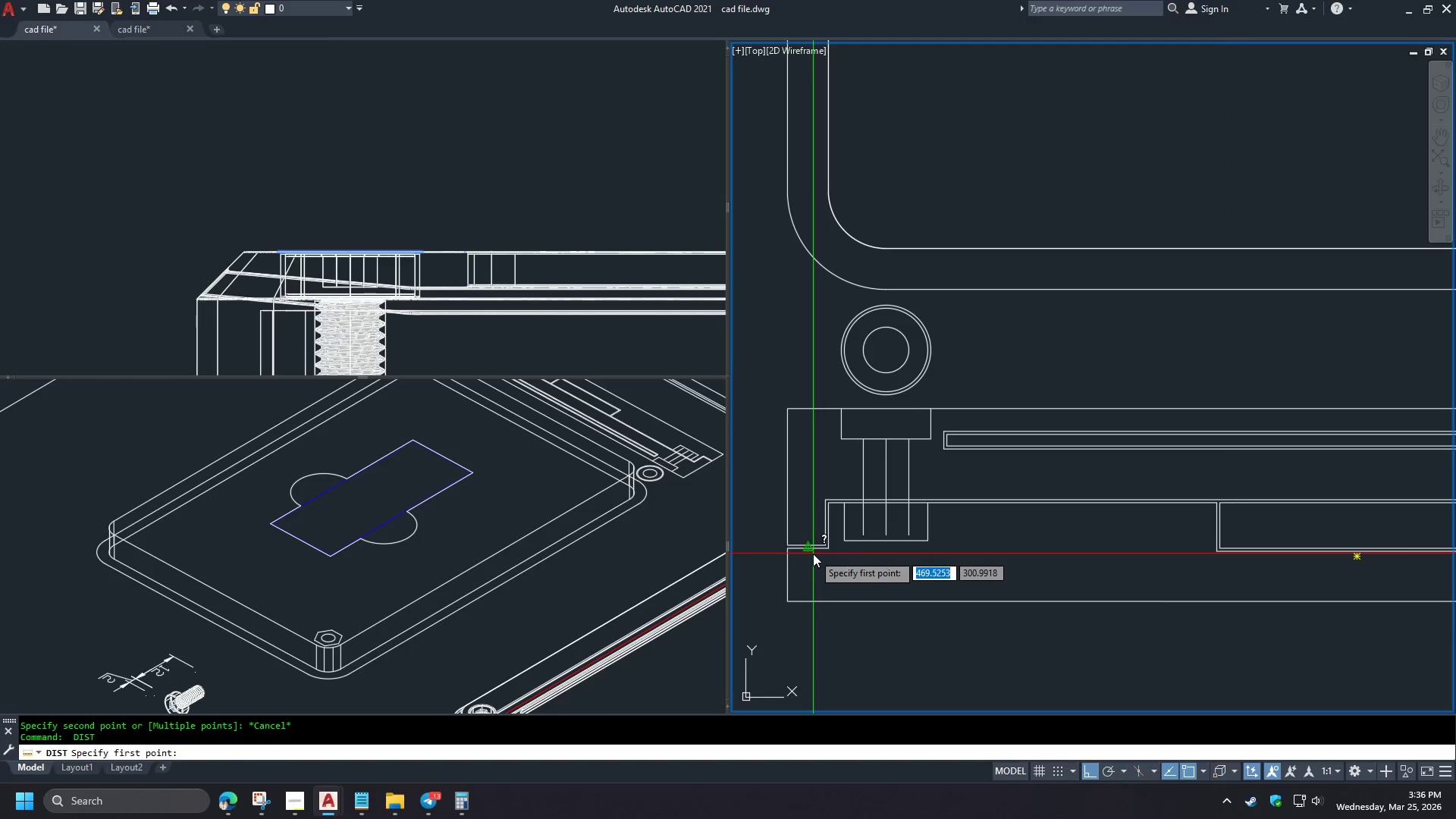 
left_click([813, 554])
 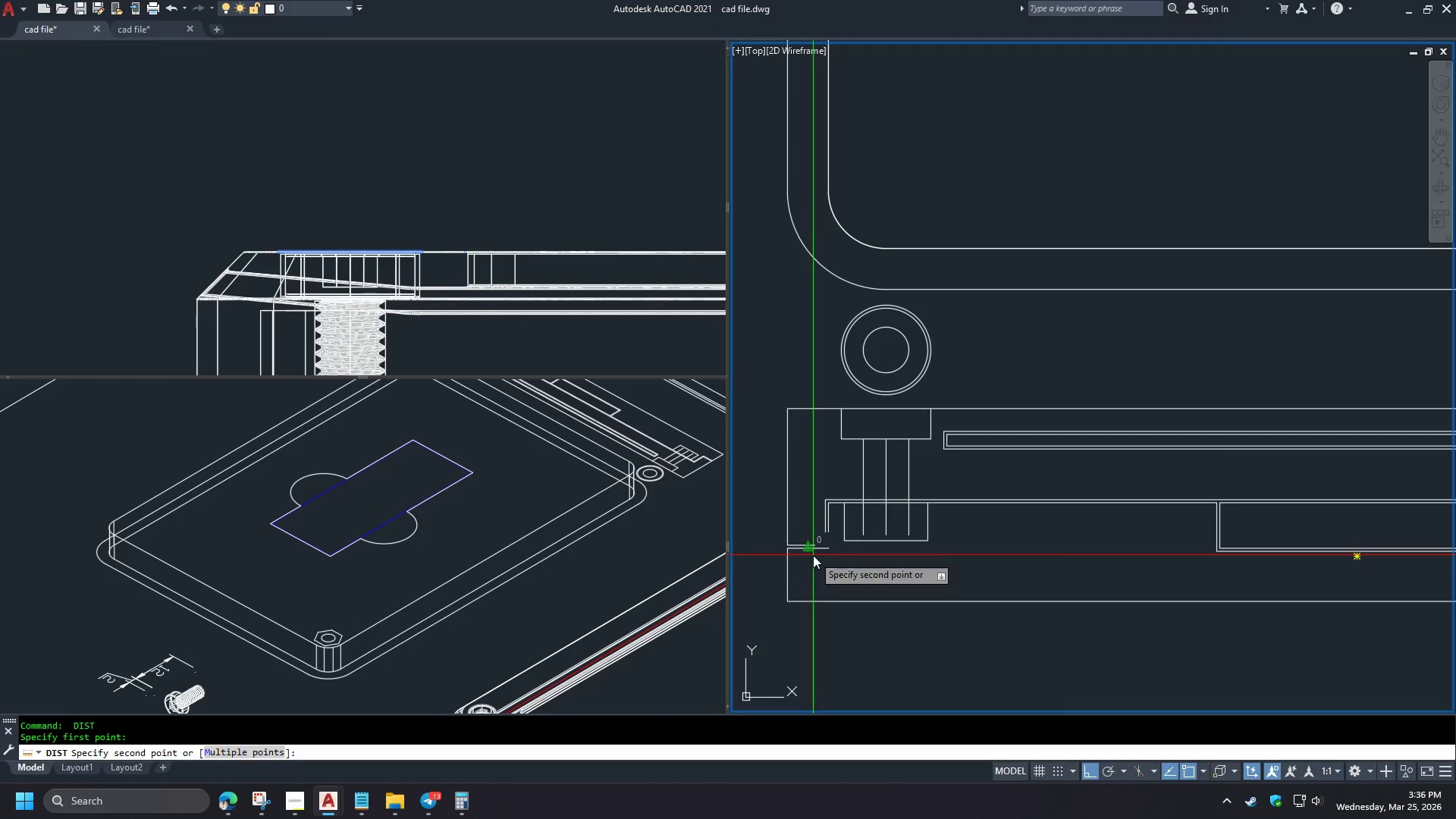 
key(Escape)
 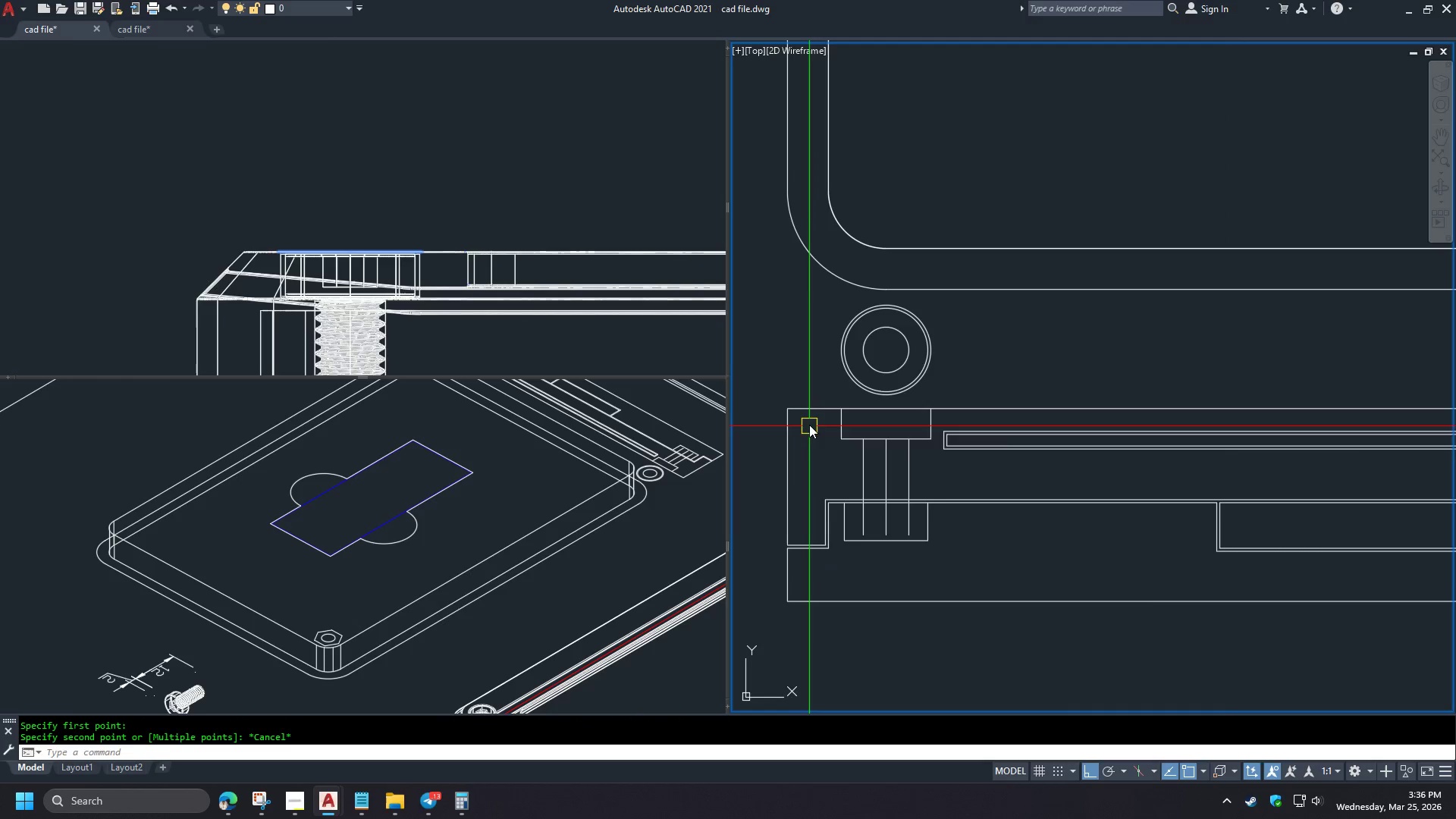 
key(Space)
 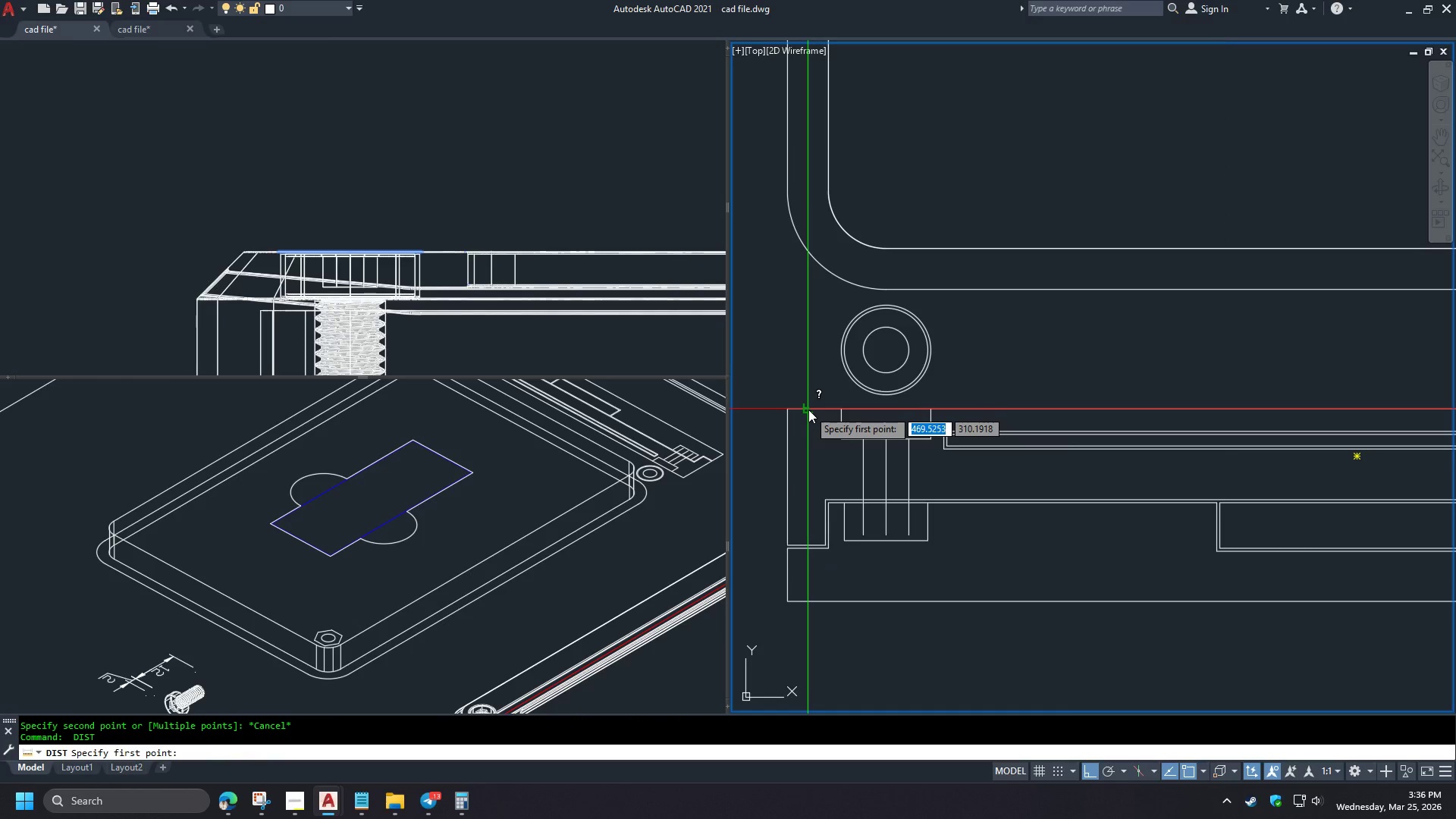 
left_click([808, 410])
 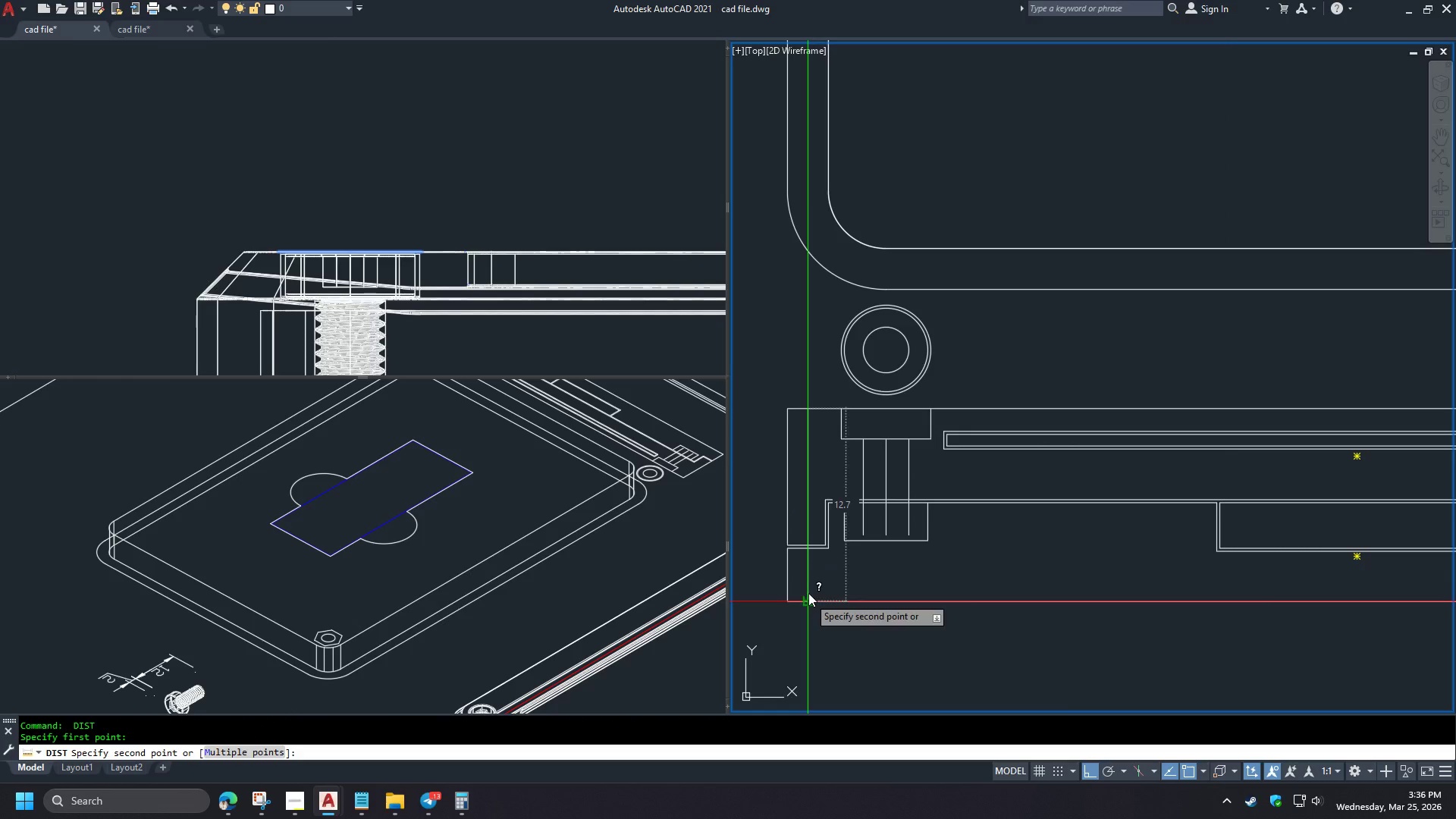 
key(Escape)
 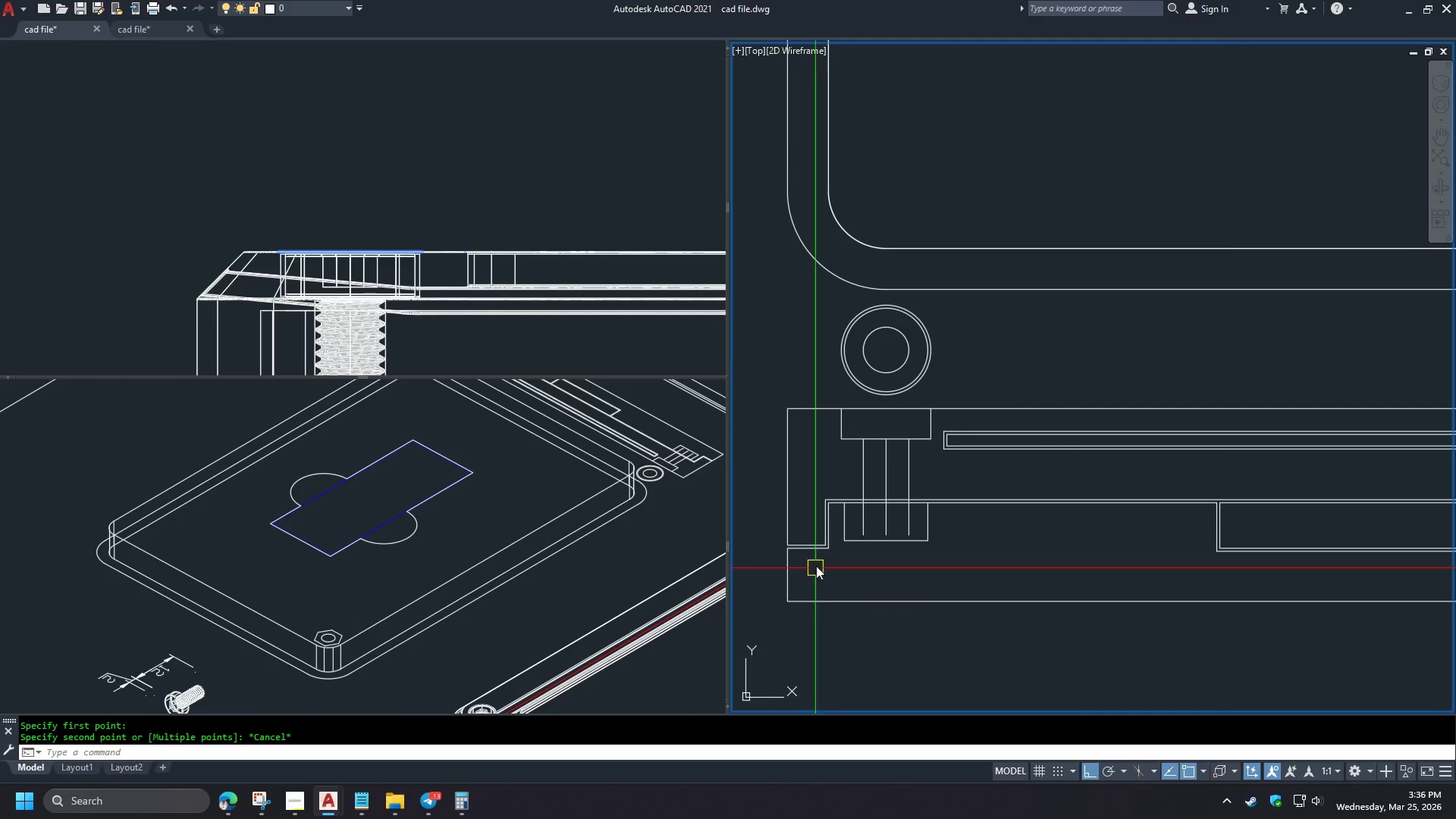 
key(Space)
 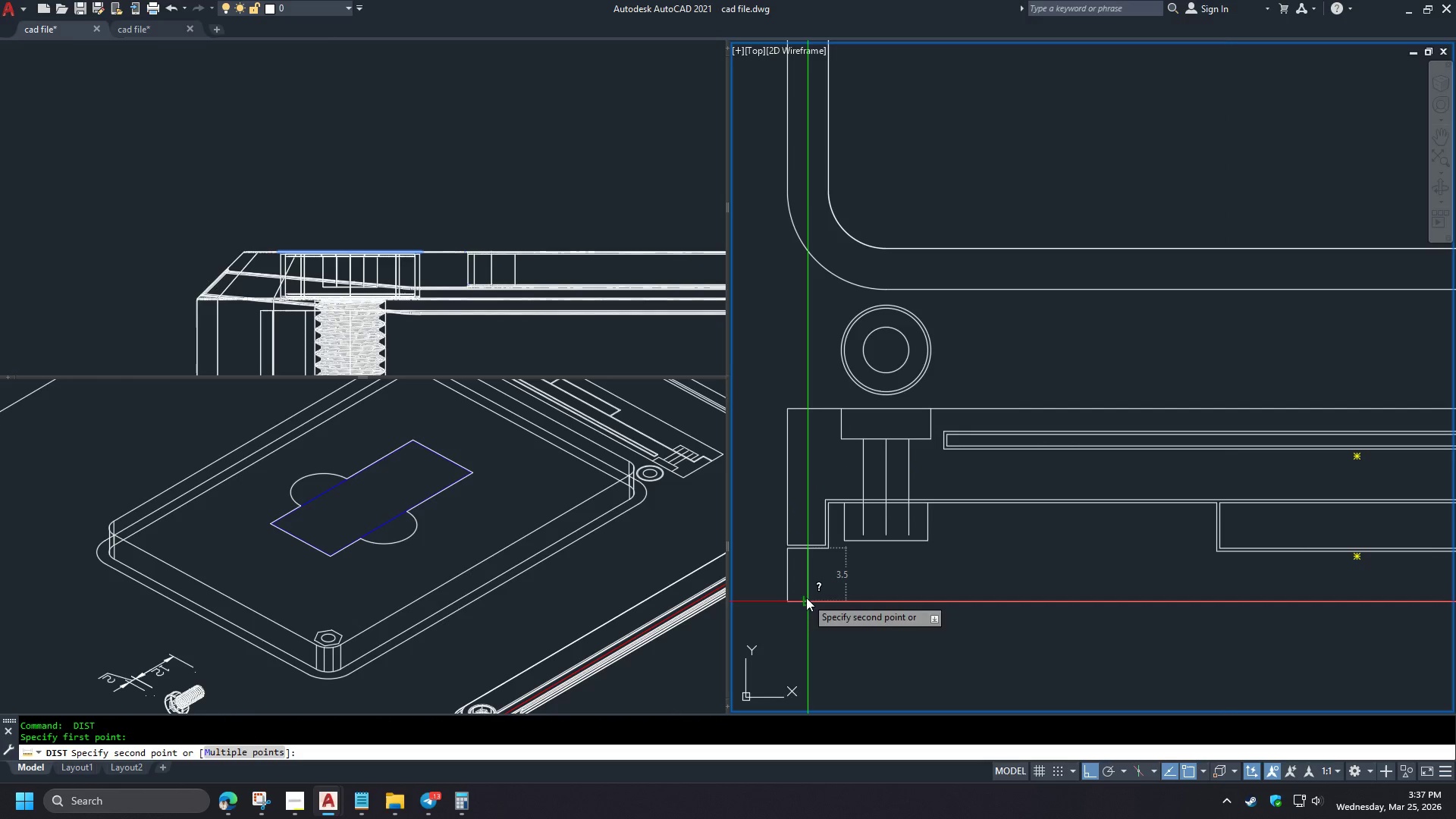 
key(Escape)
 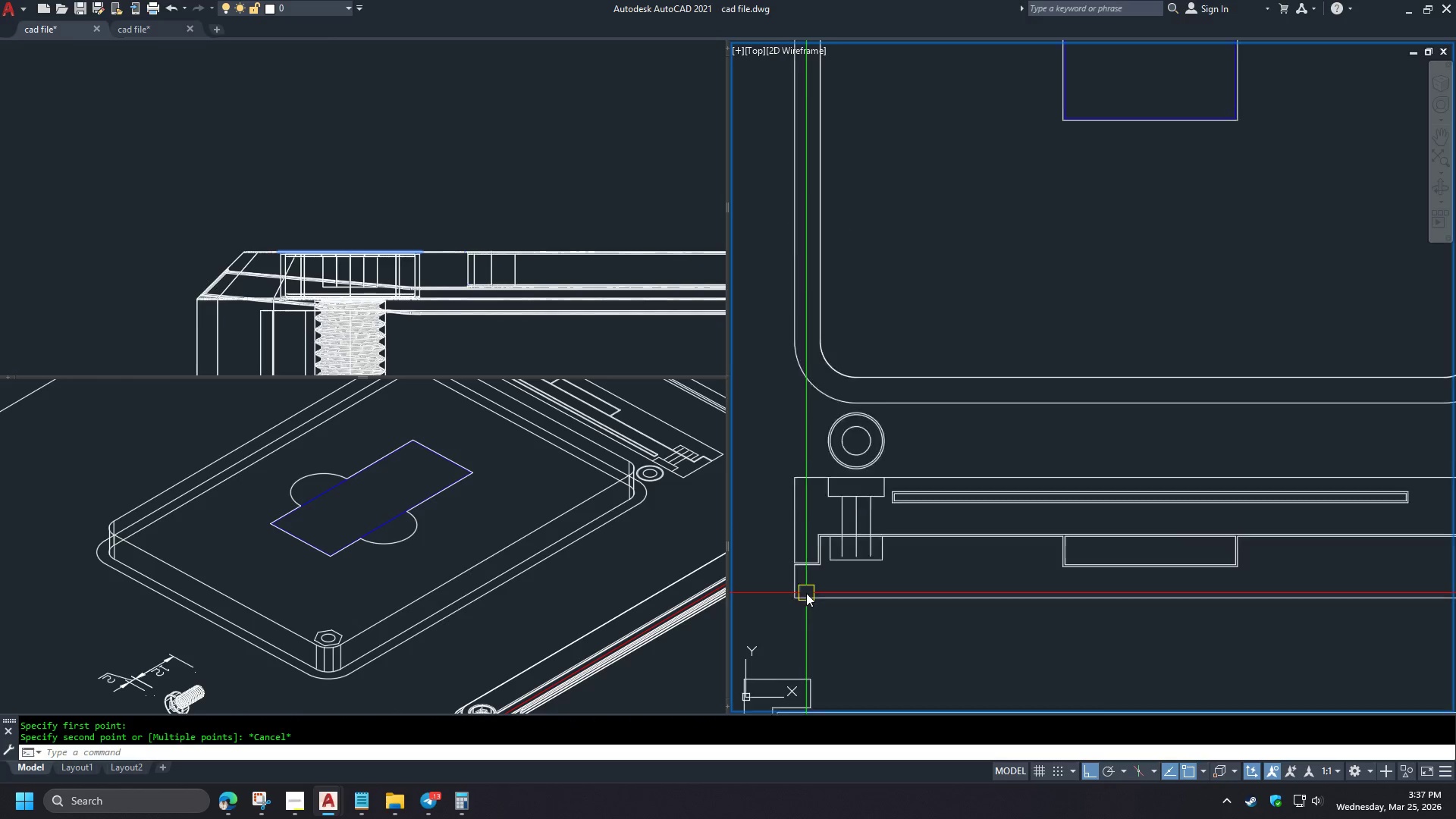 
key(S)
 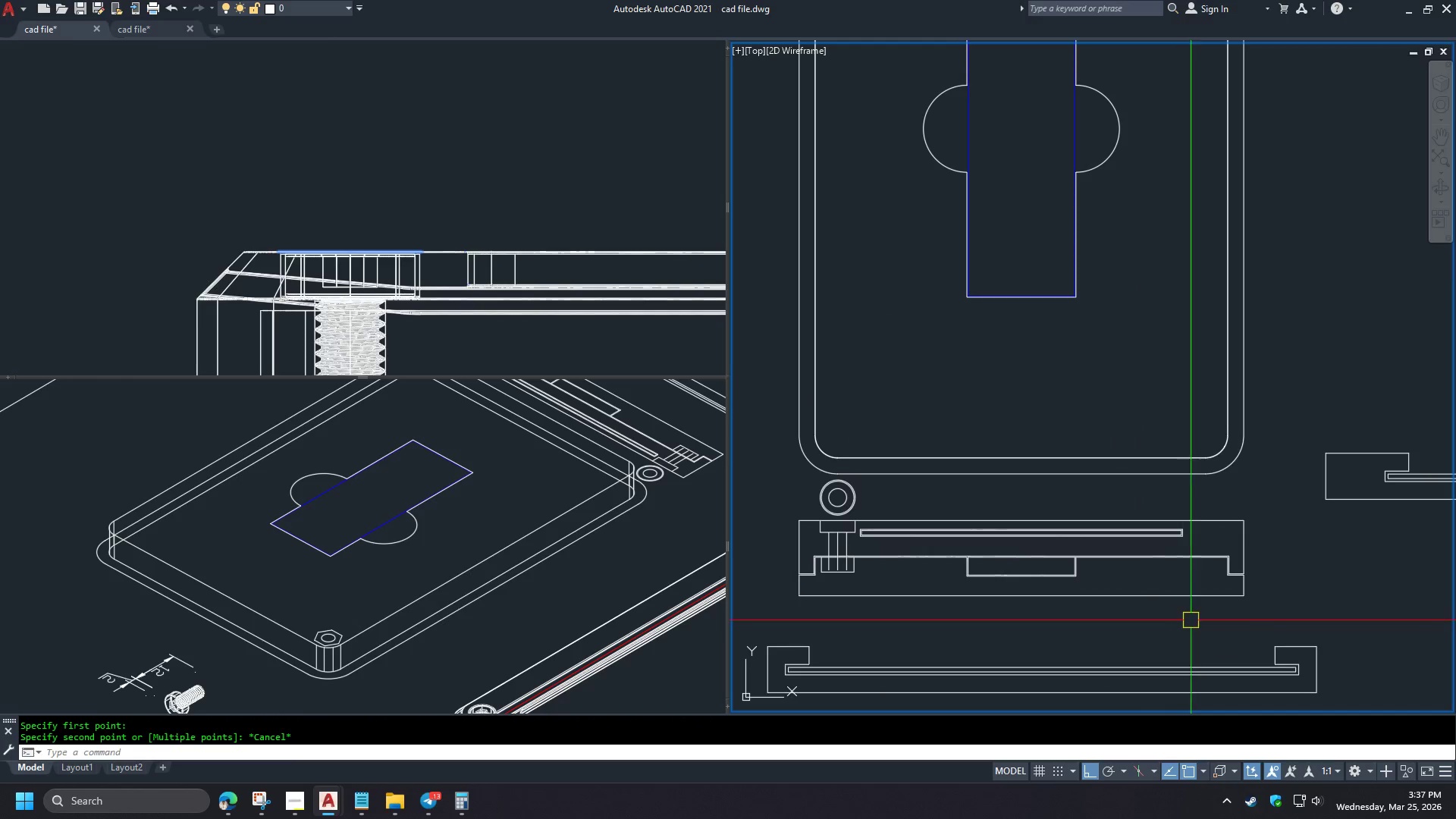 
key(Space)
 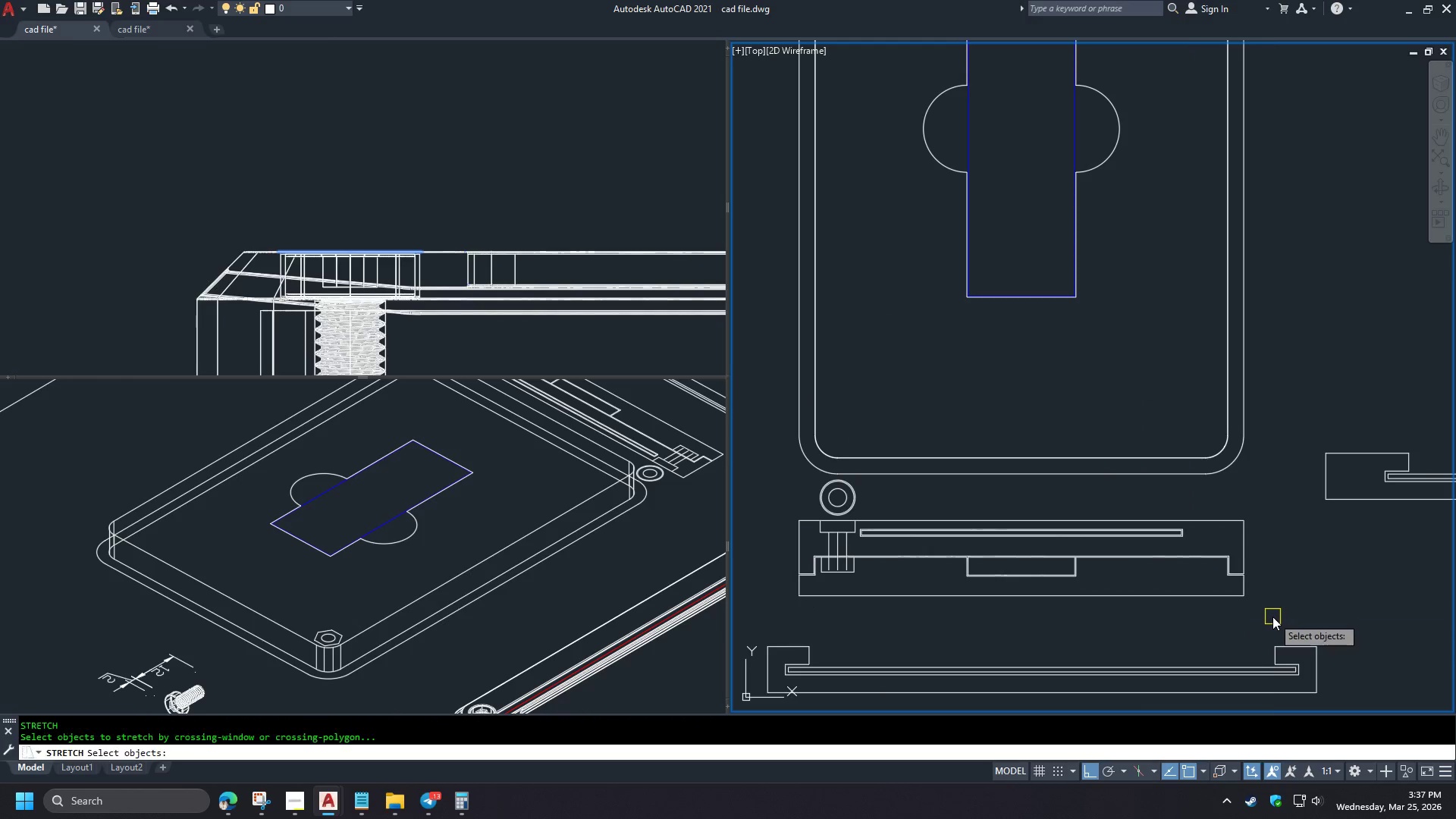 
left_click_drag(start_coordinate=[1272, 617], to_coordinate=[1267, 613])
 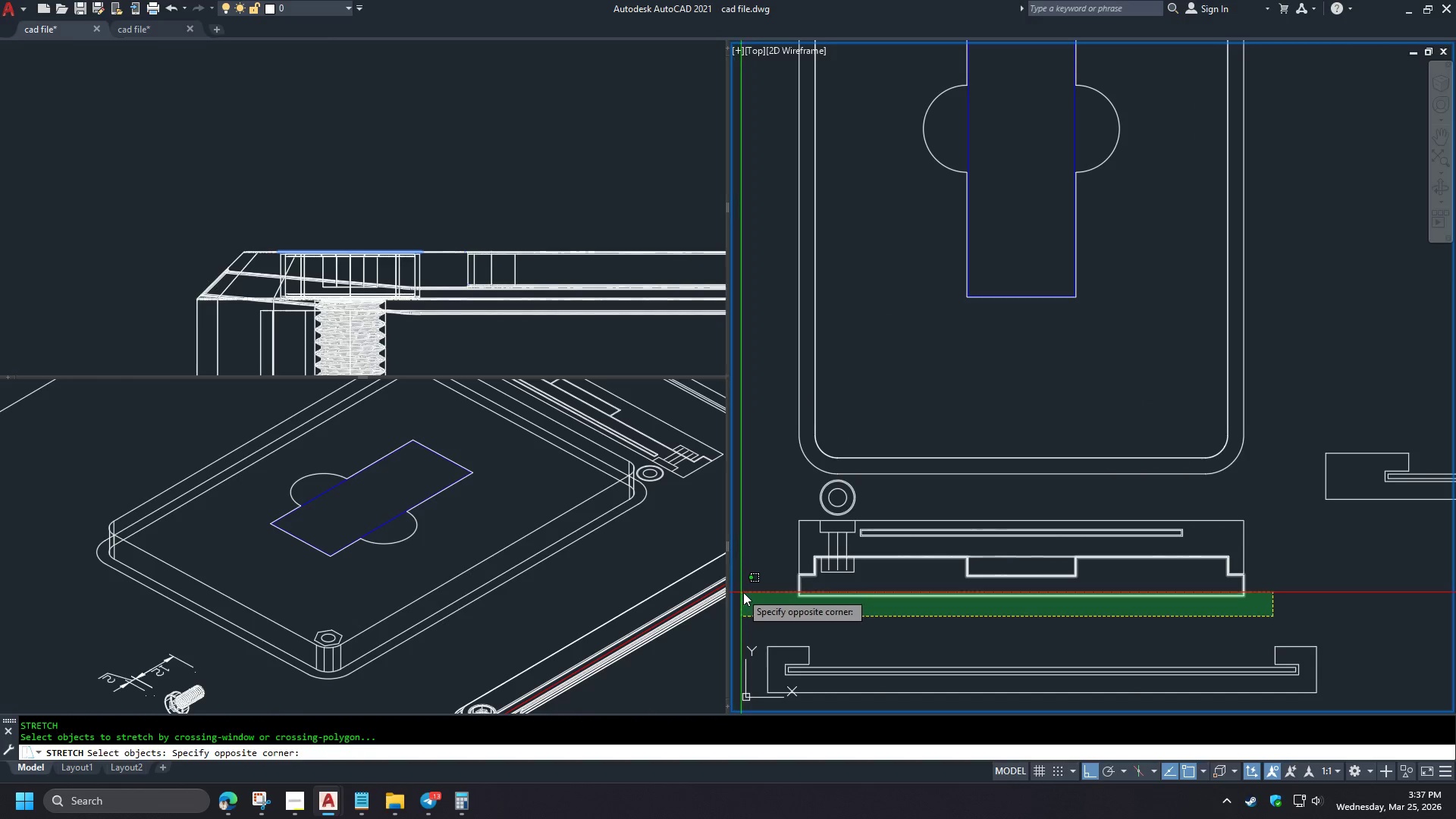 
left_click([750, 590])
 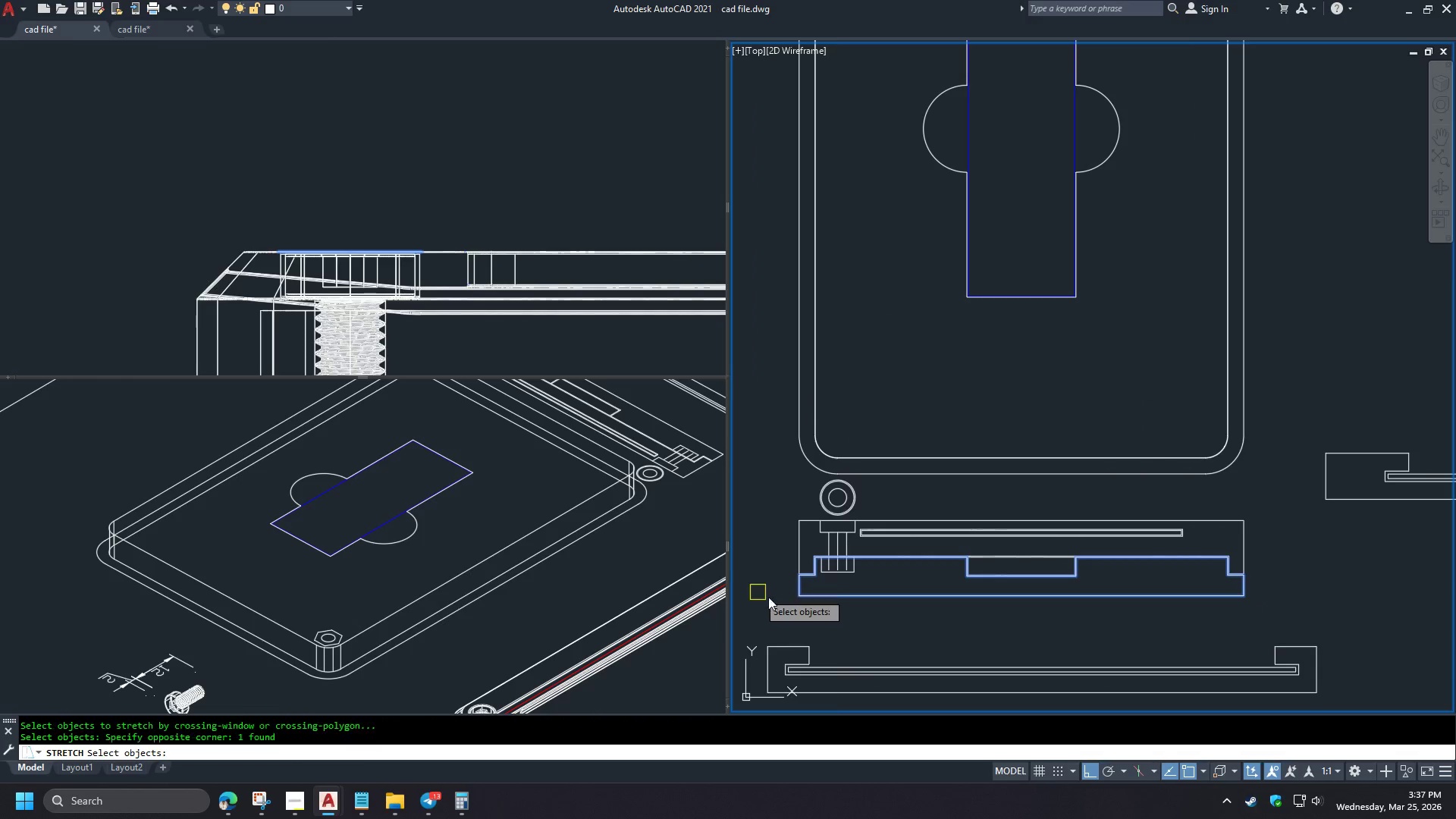 
key(Space)
 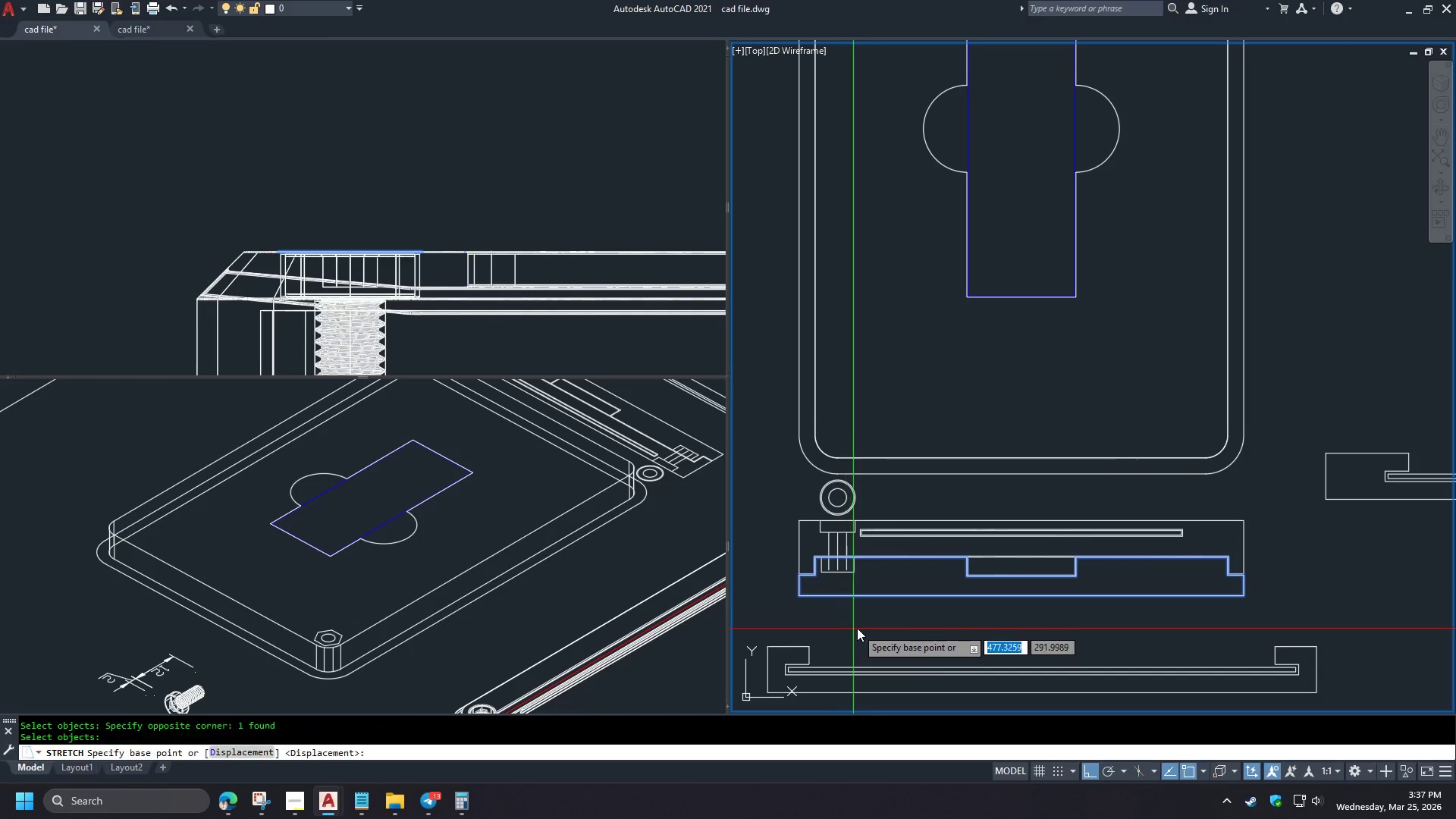 
left_click([857, 628])
 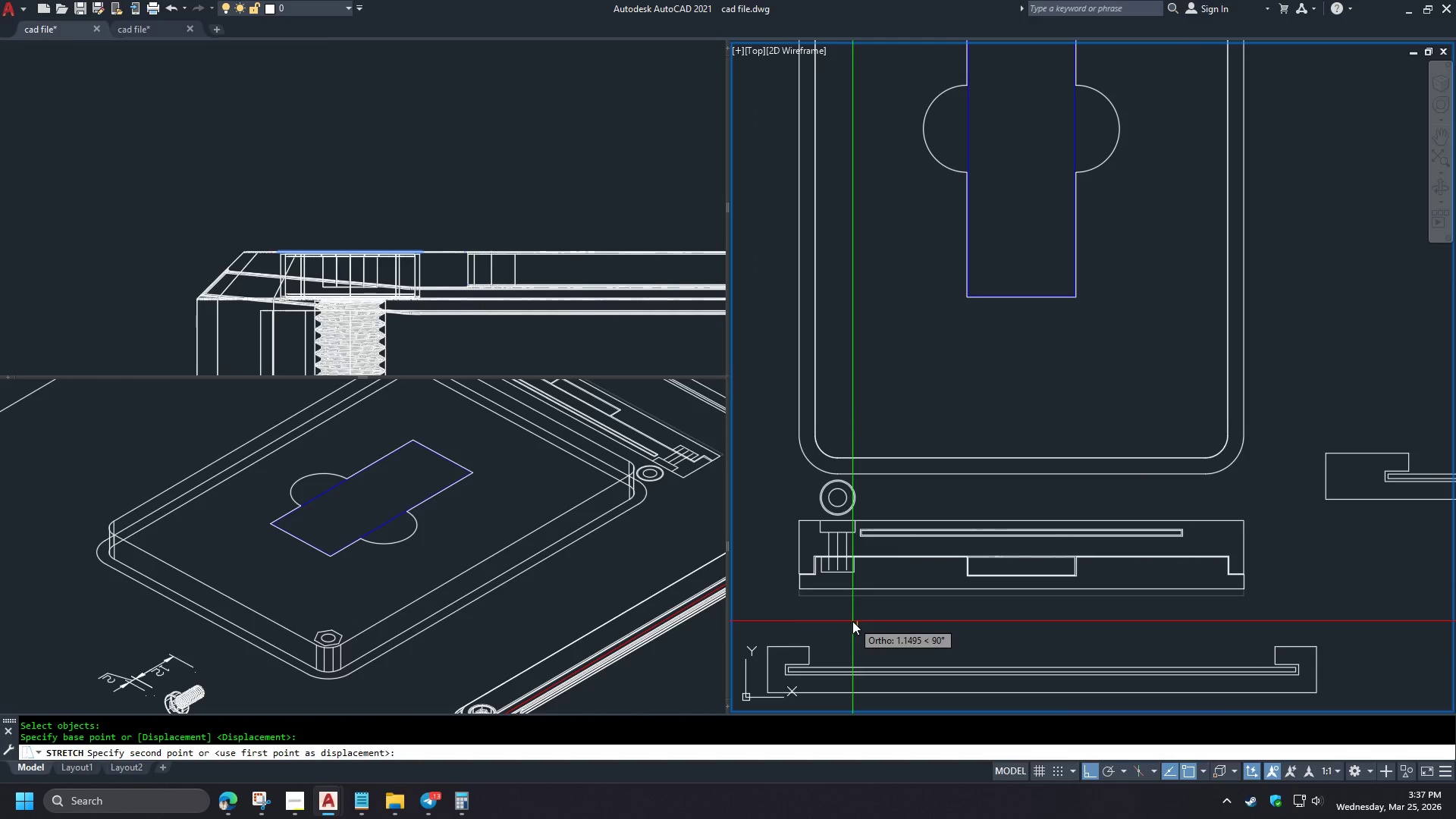 
scroll: coordinate [806, 593], scroll_direction: down, amount: 2.0
 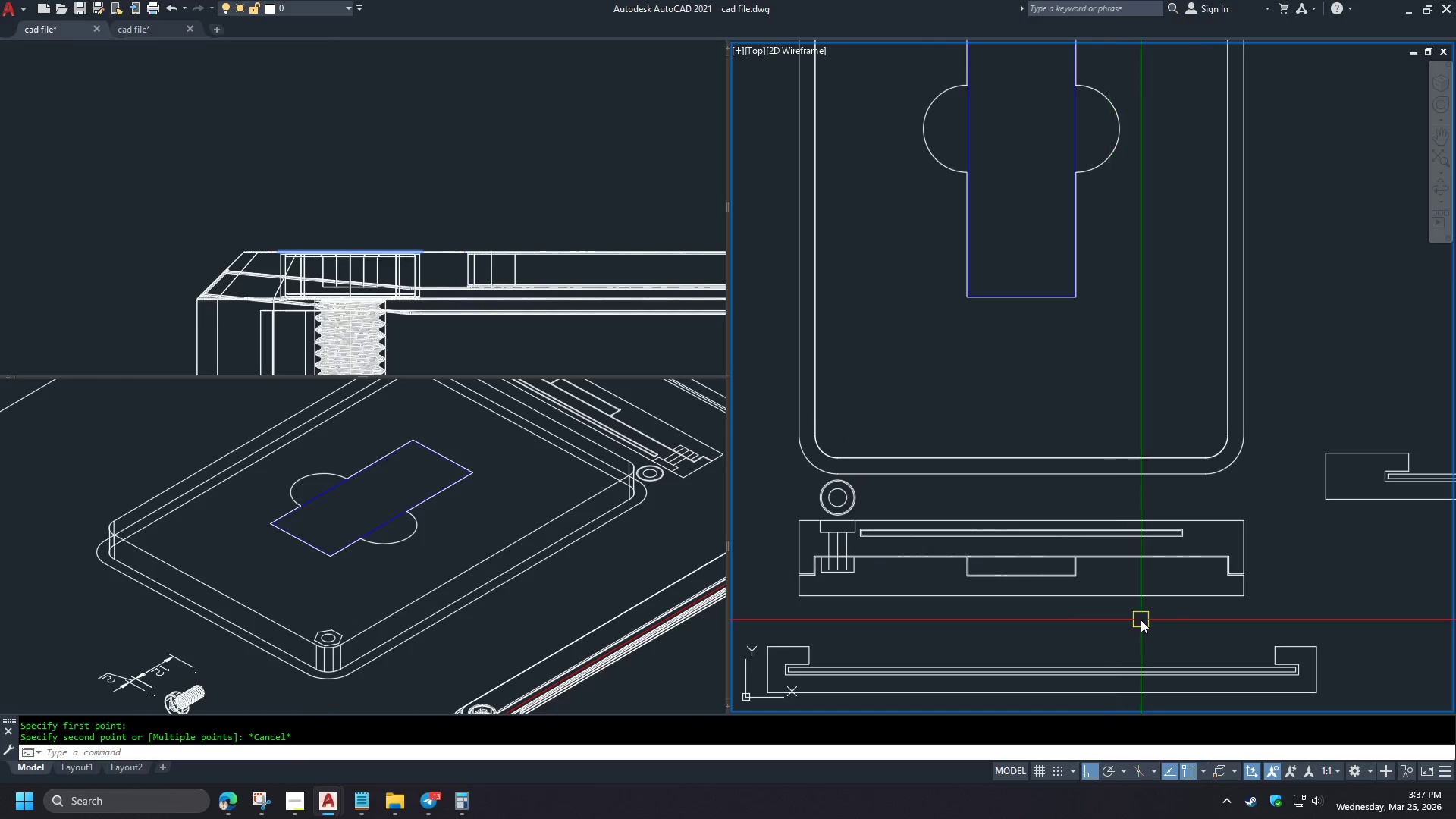 
type(1 di )
 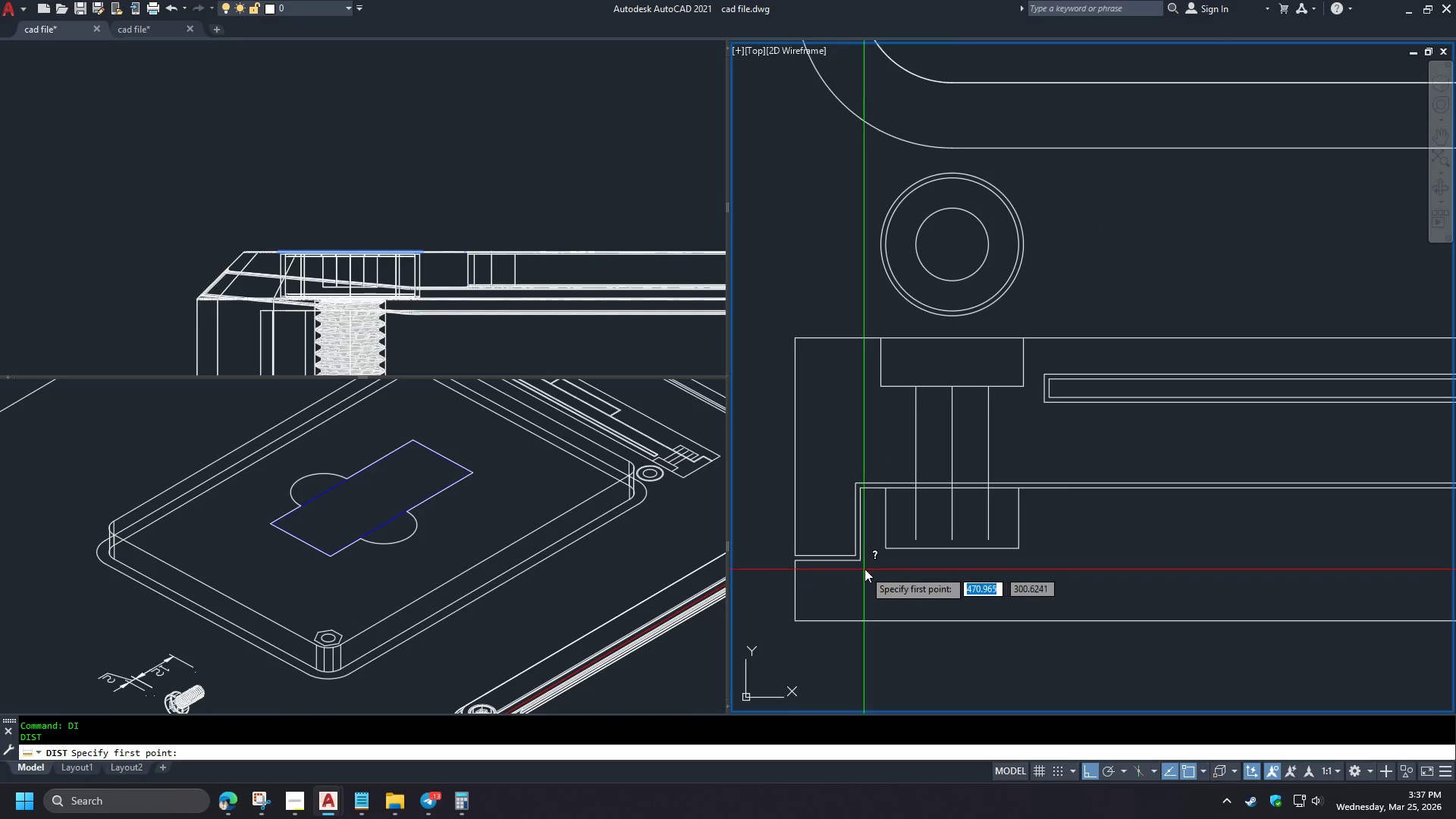 
left_click([862, 561])
 